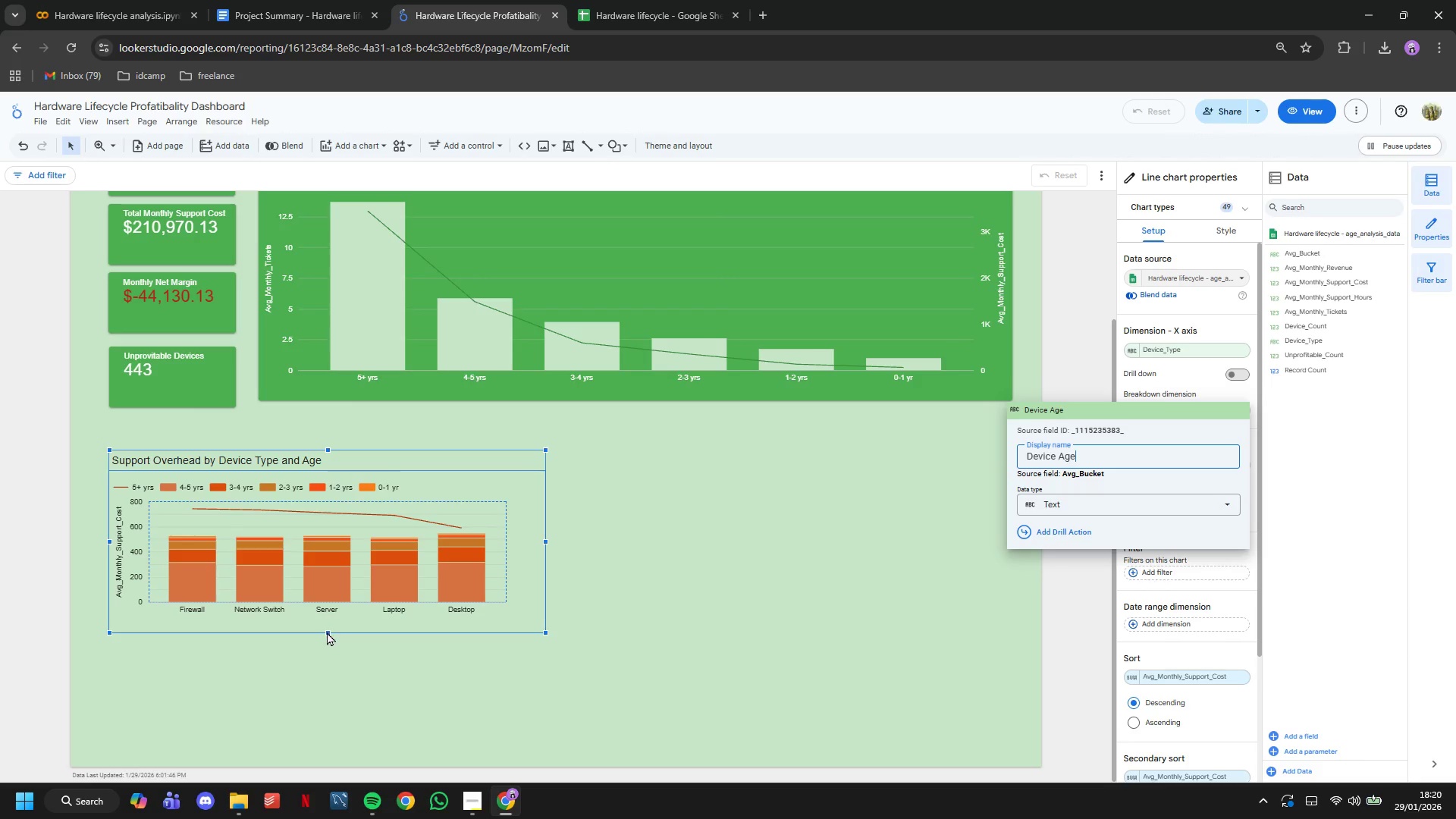 
wait(5.47)
 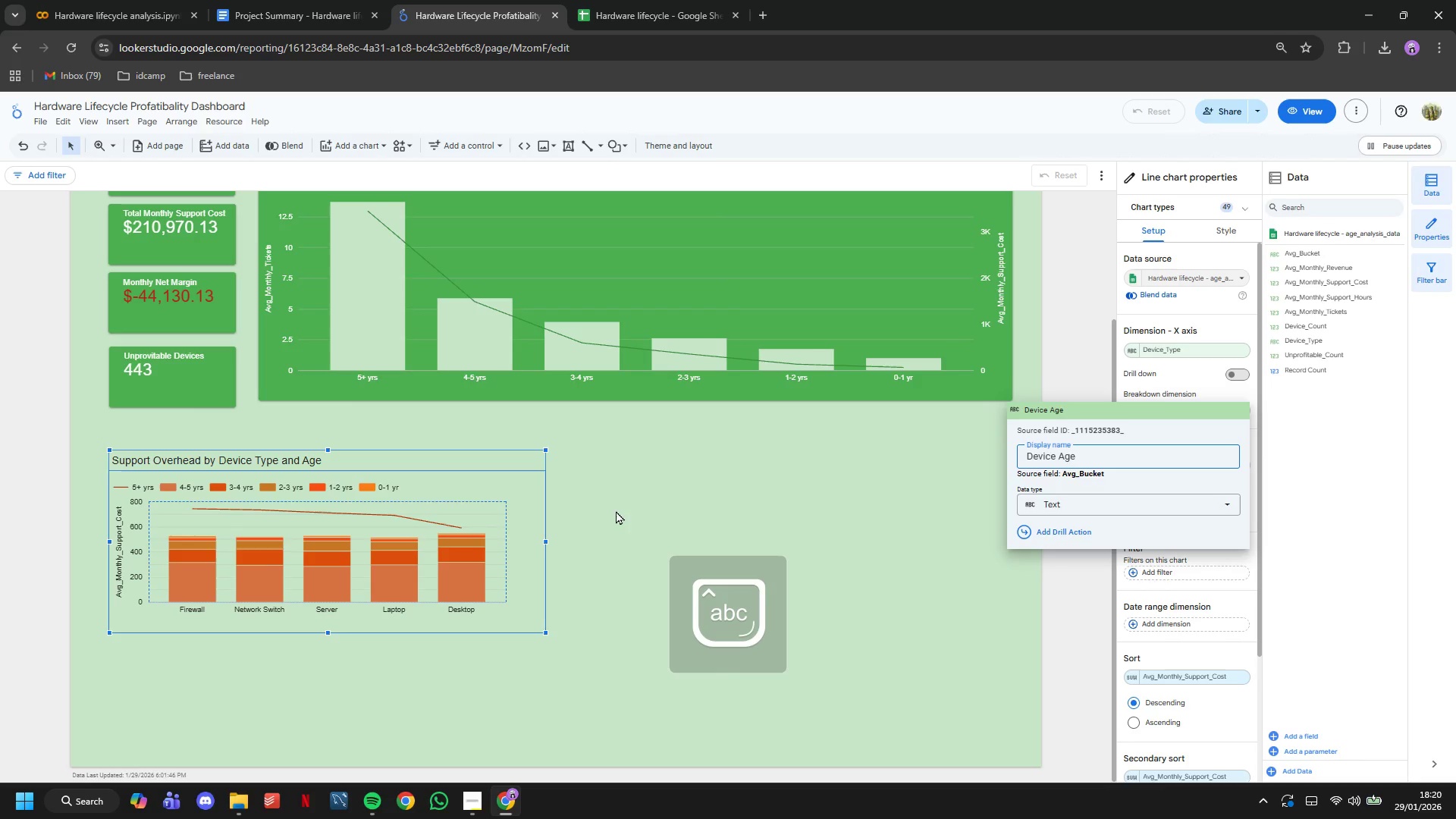 
left_click([331, 659])
 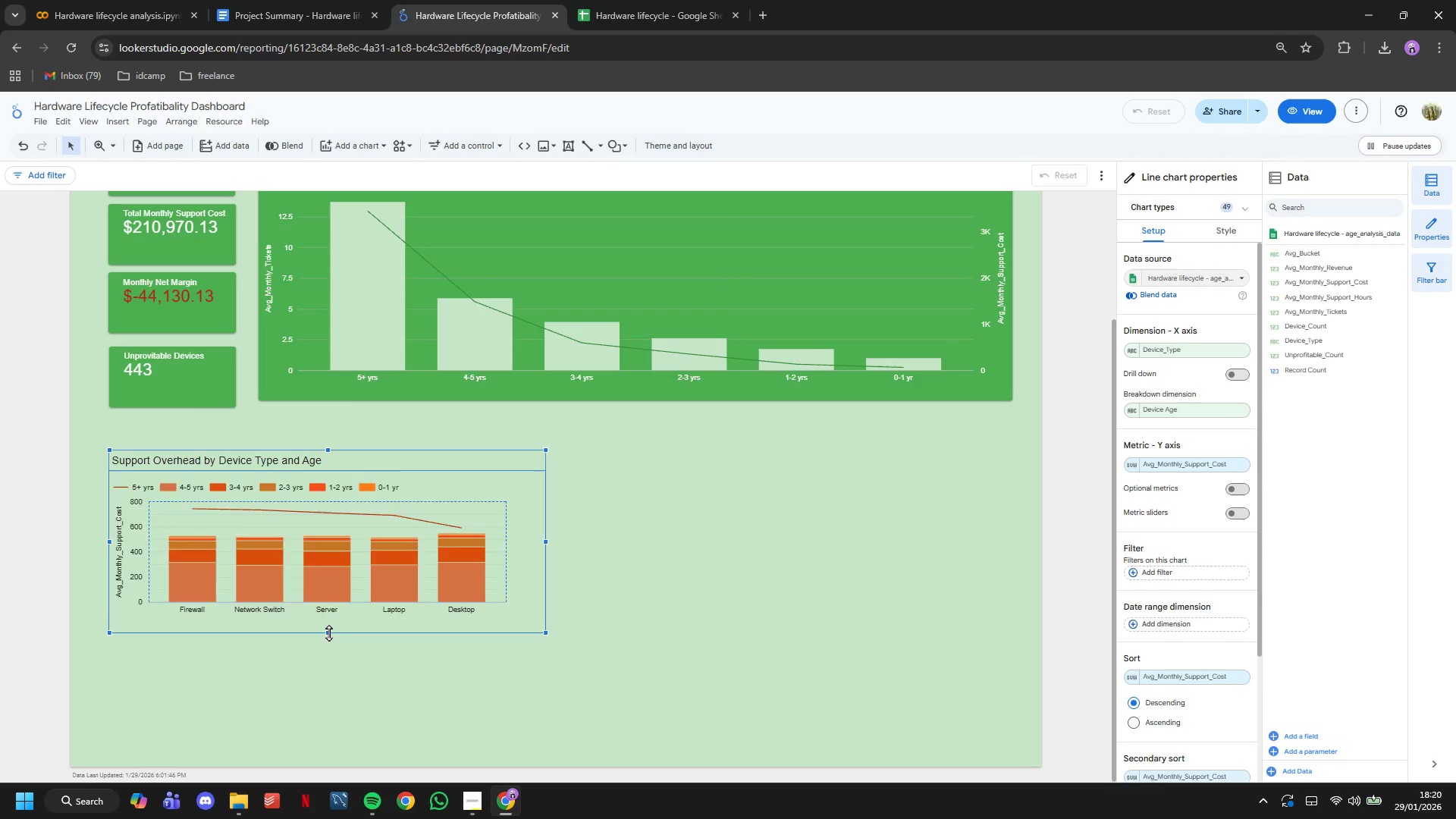 
left_click_drag(start_coordinate=[329, 632], to_coordinate=[315, 720])
 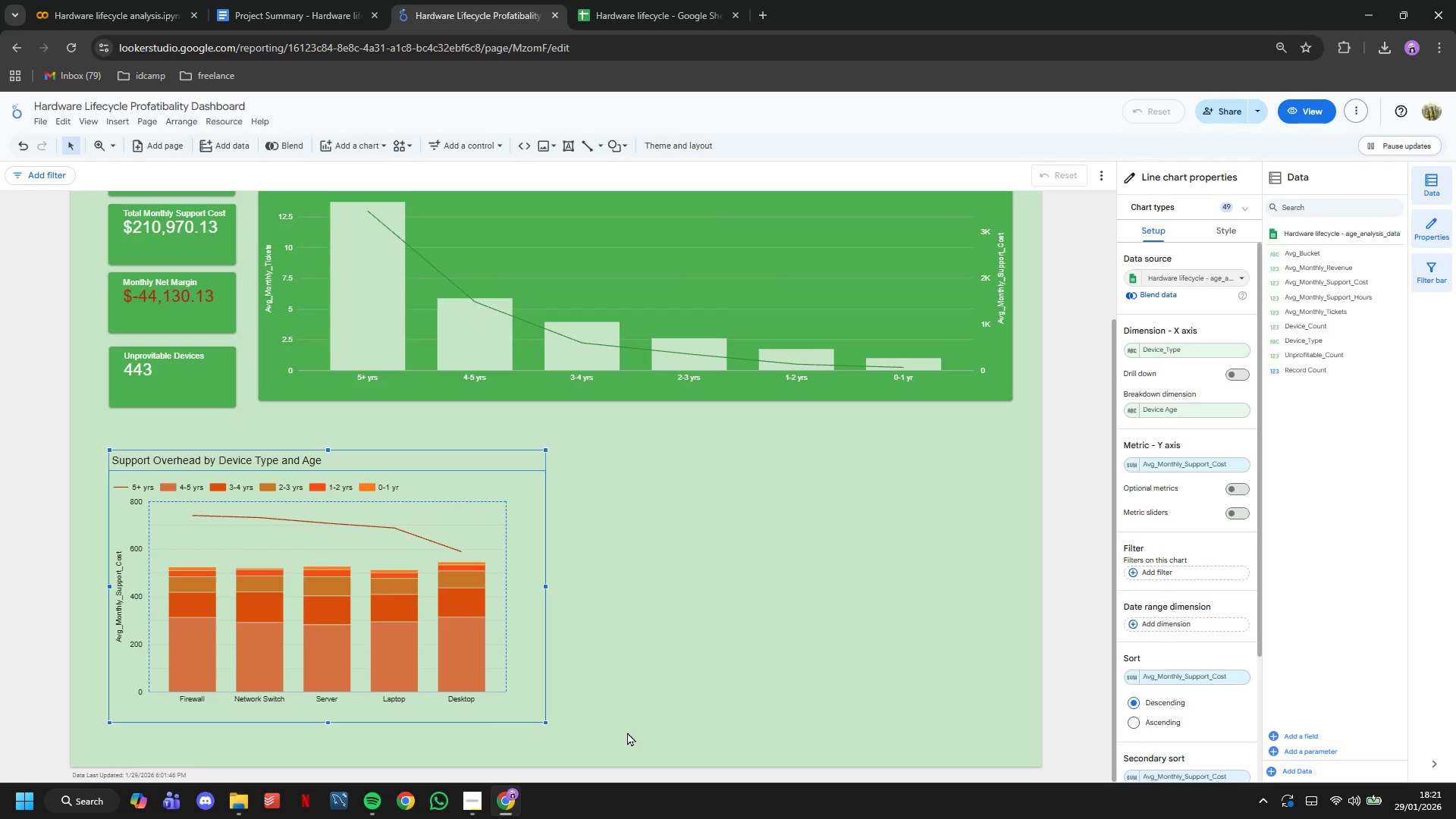 
wait(7.62)
 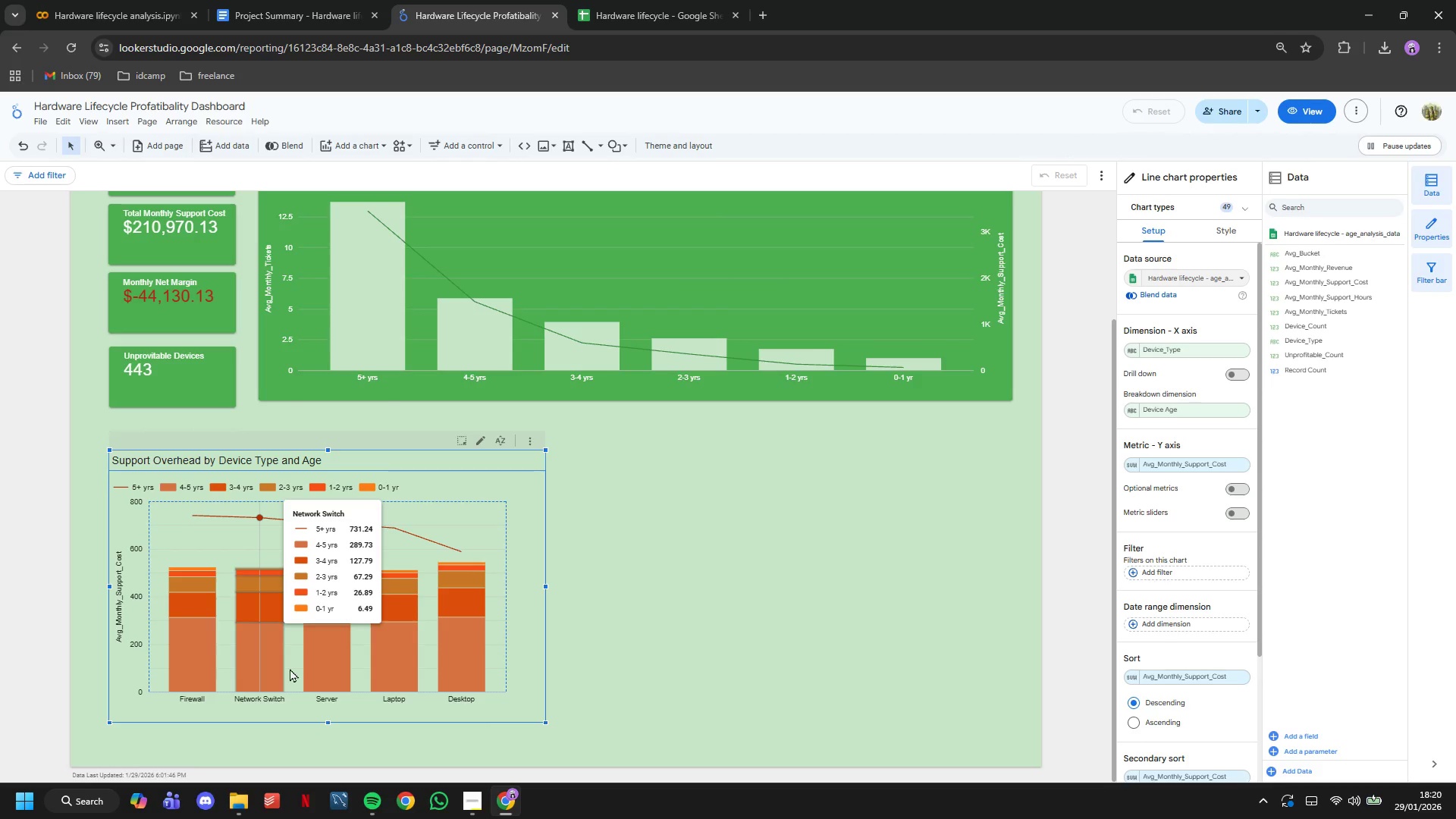 
left_click([1223, 231])
 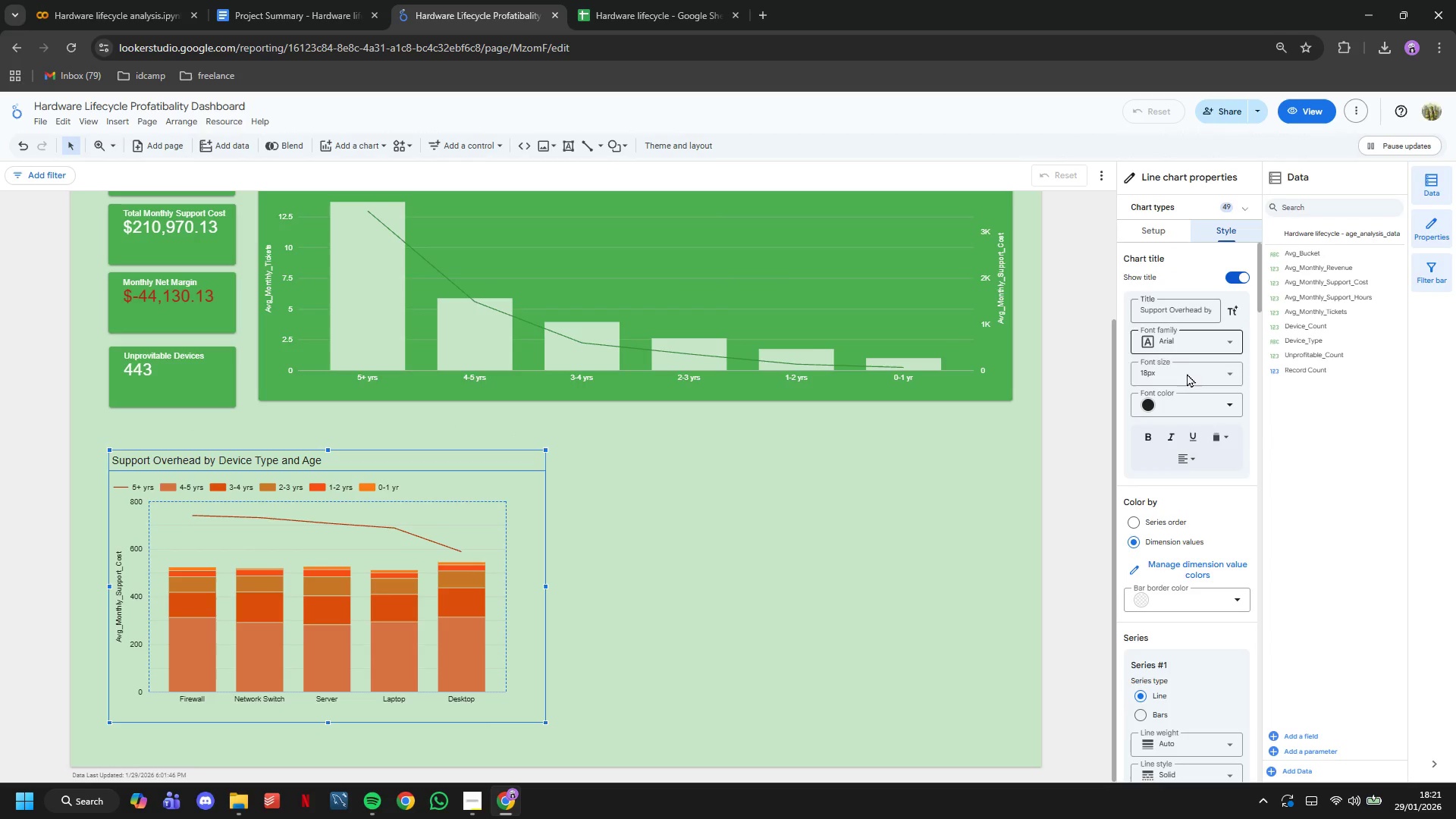 
left_click([1181, 400])
 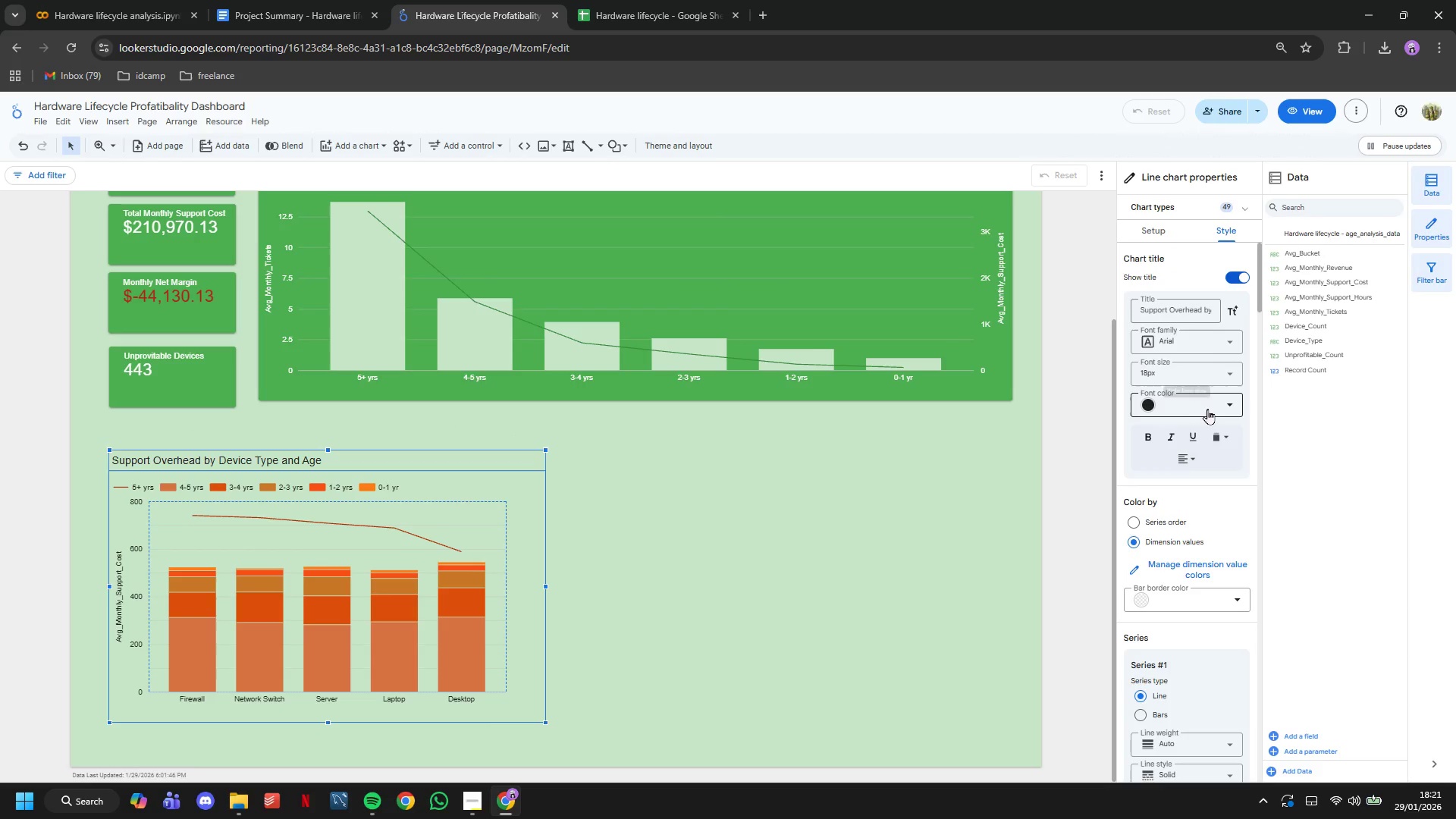 
left_click([1211, 409])
 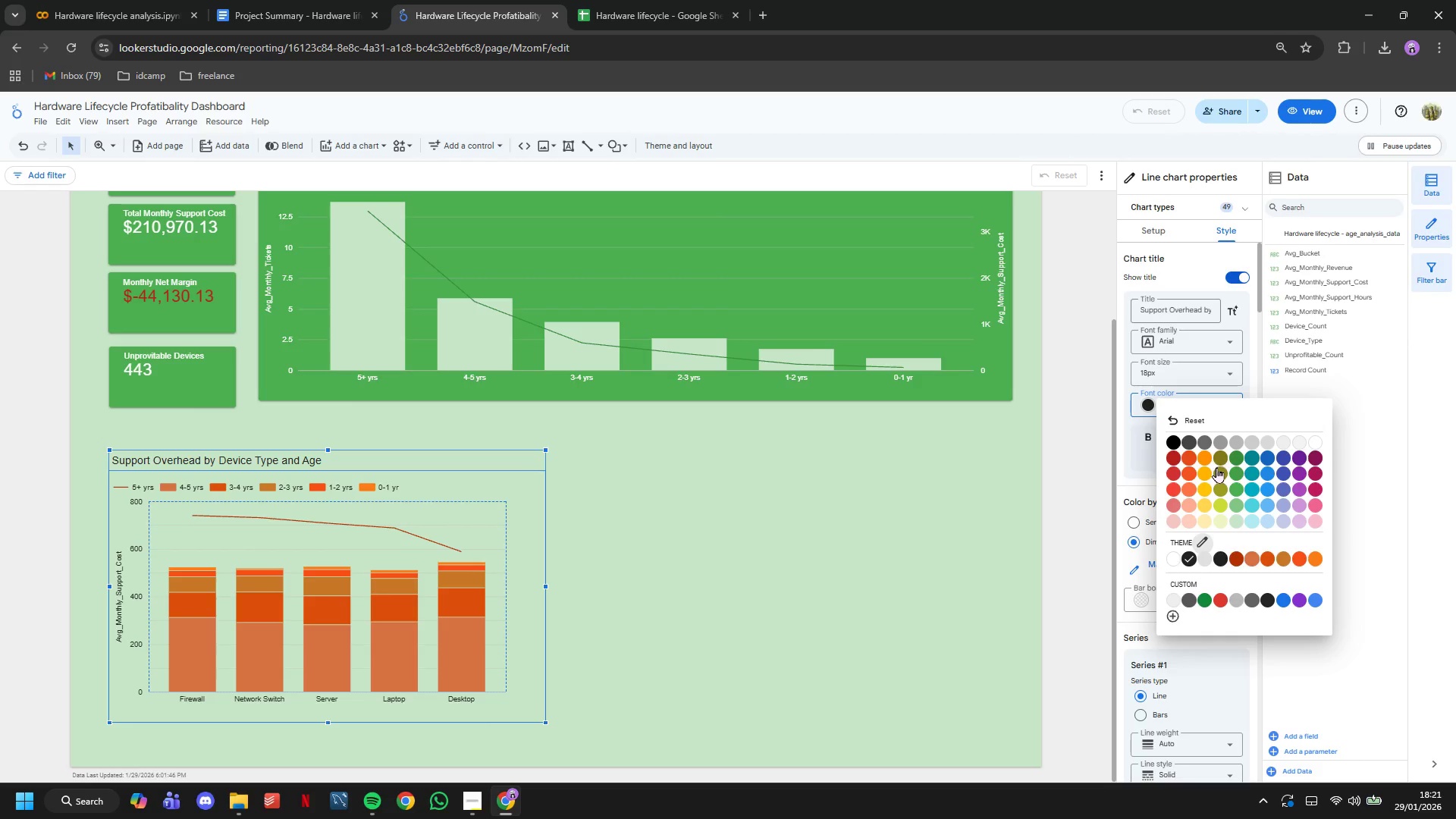 
left_click([1238, 457])
 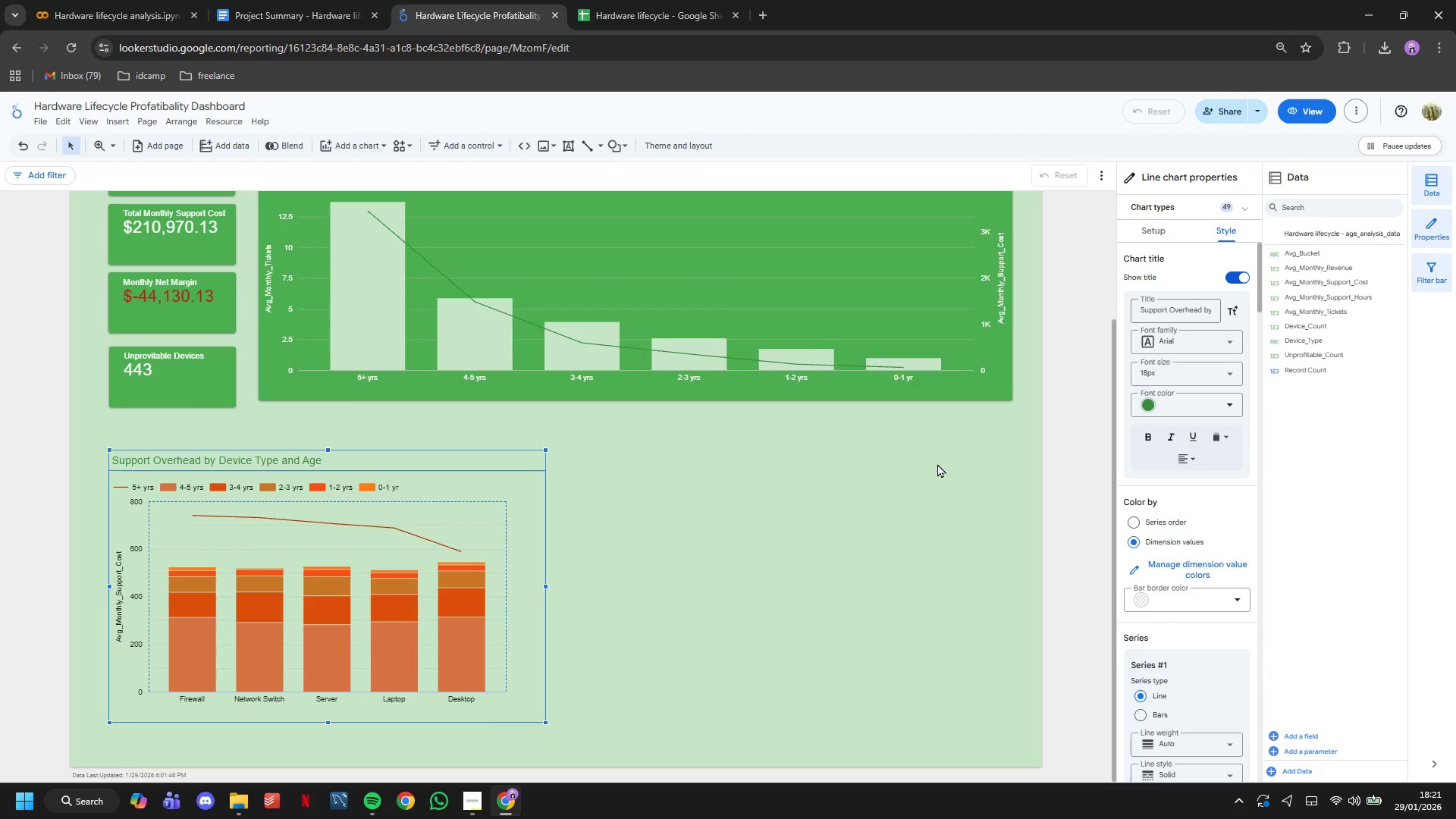 
wait(5.38)
 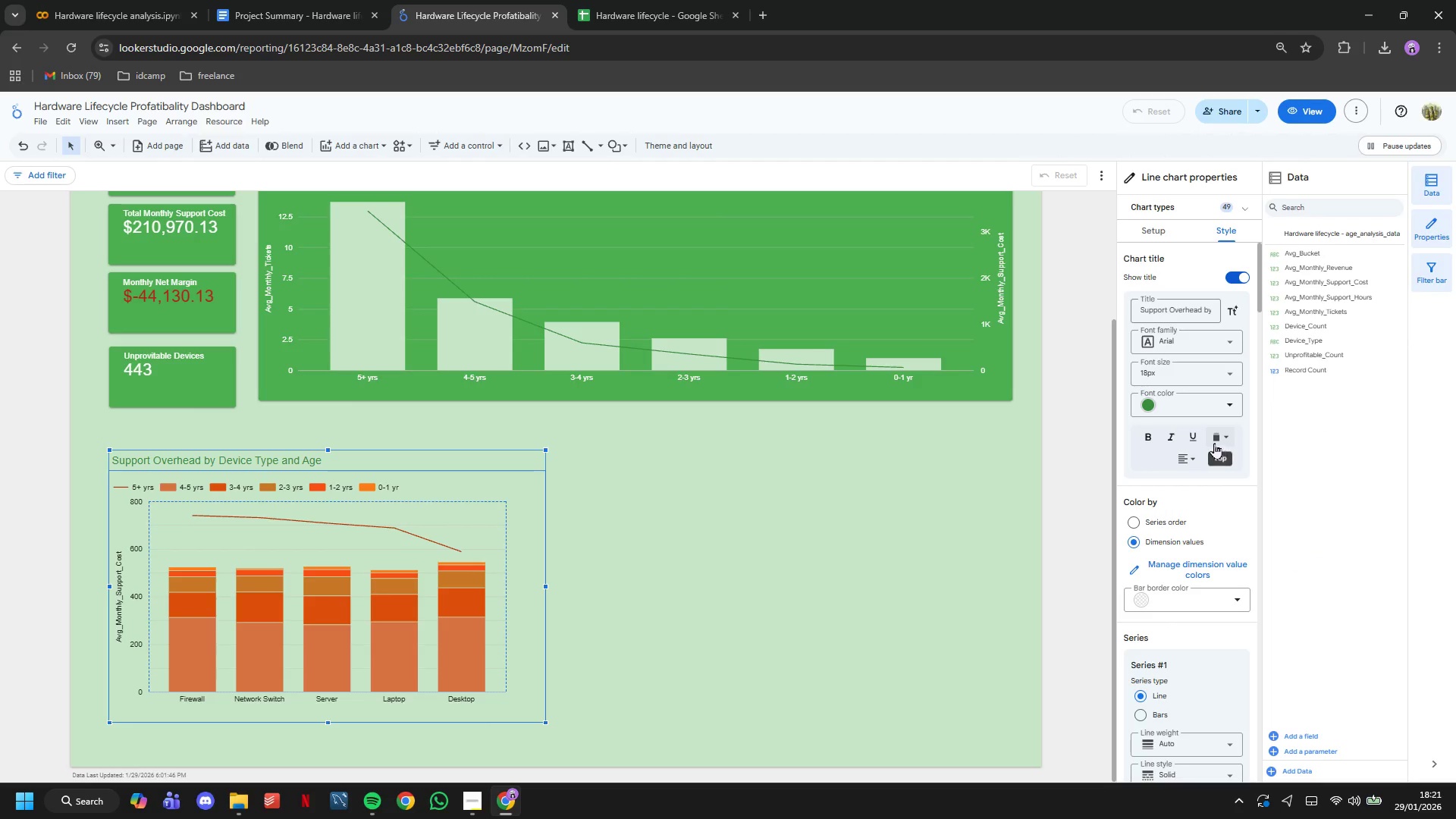 
double_click([1202, 406])
 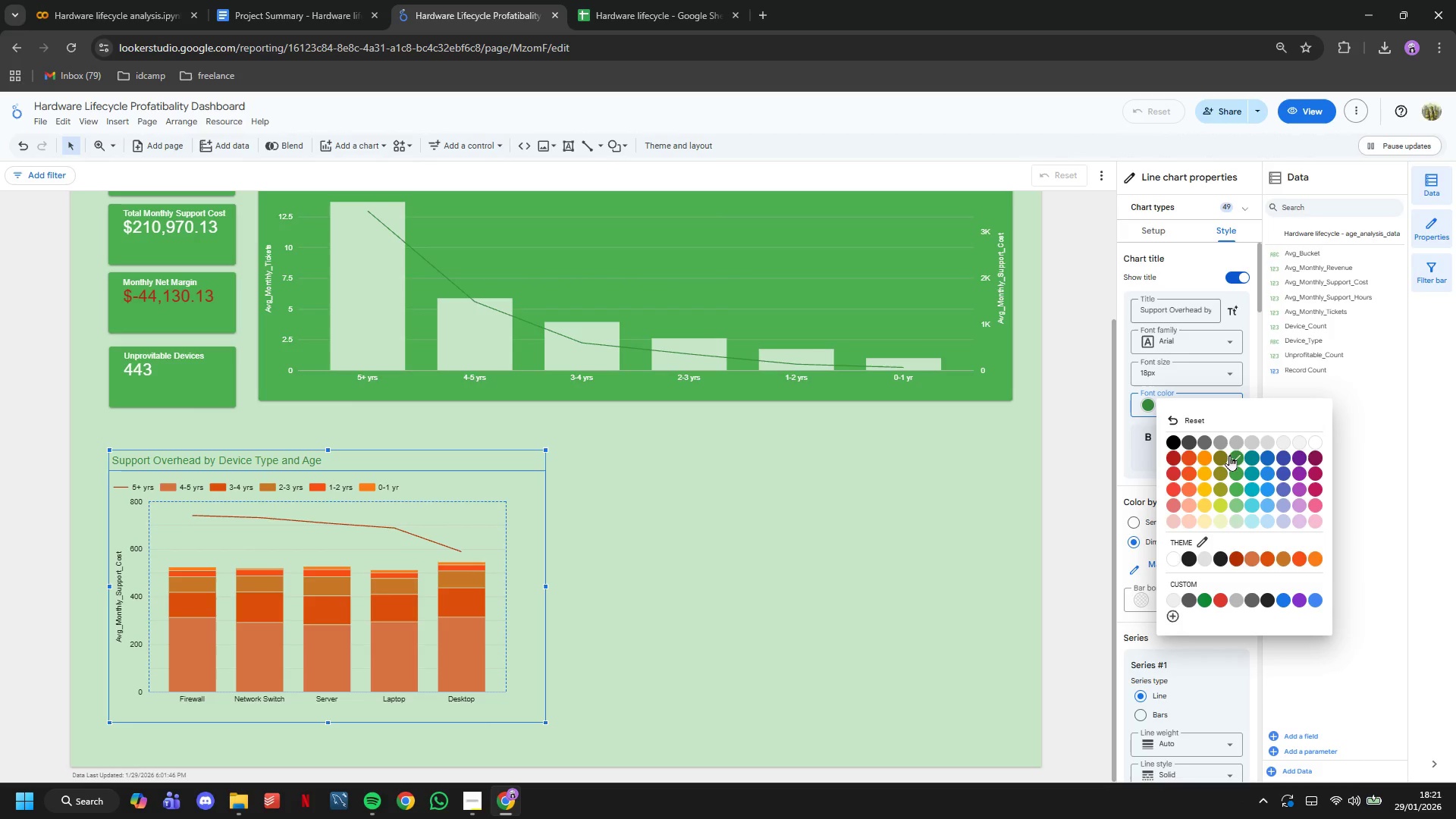 
left_click([1250, 375])
 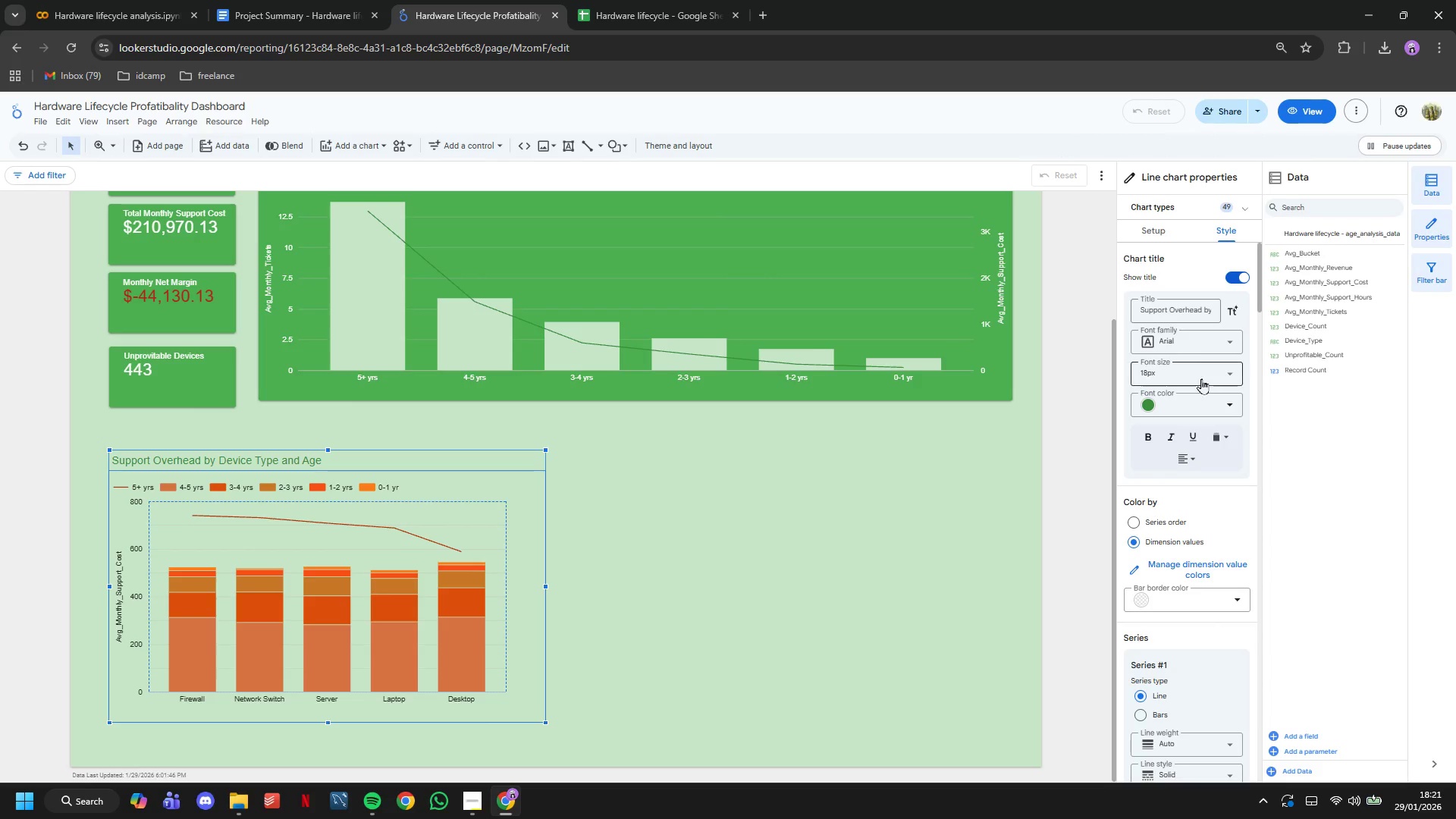 
left_click([1200, 342])
 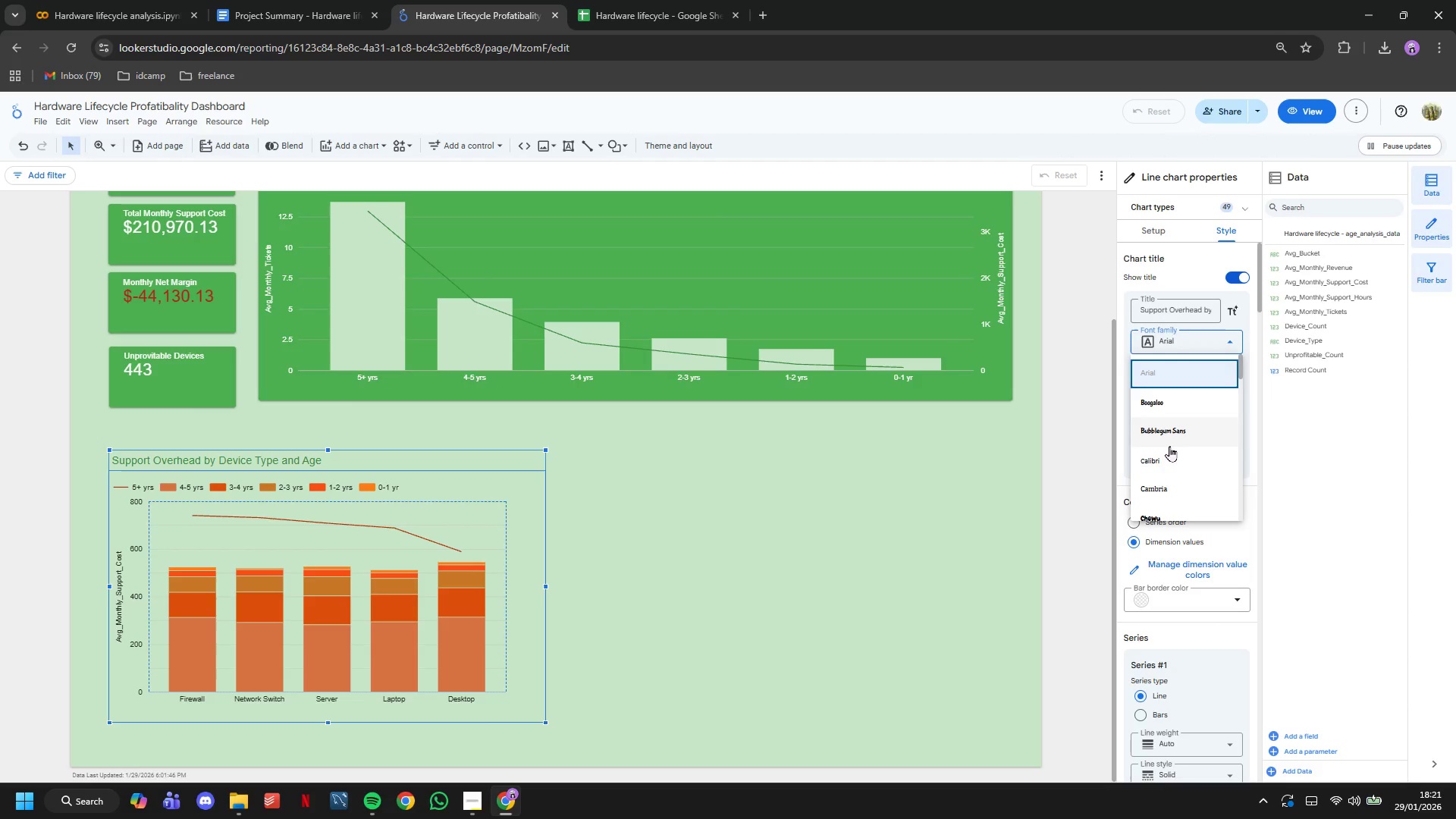 
left_click([1169, 462])
 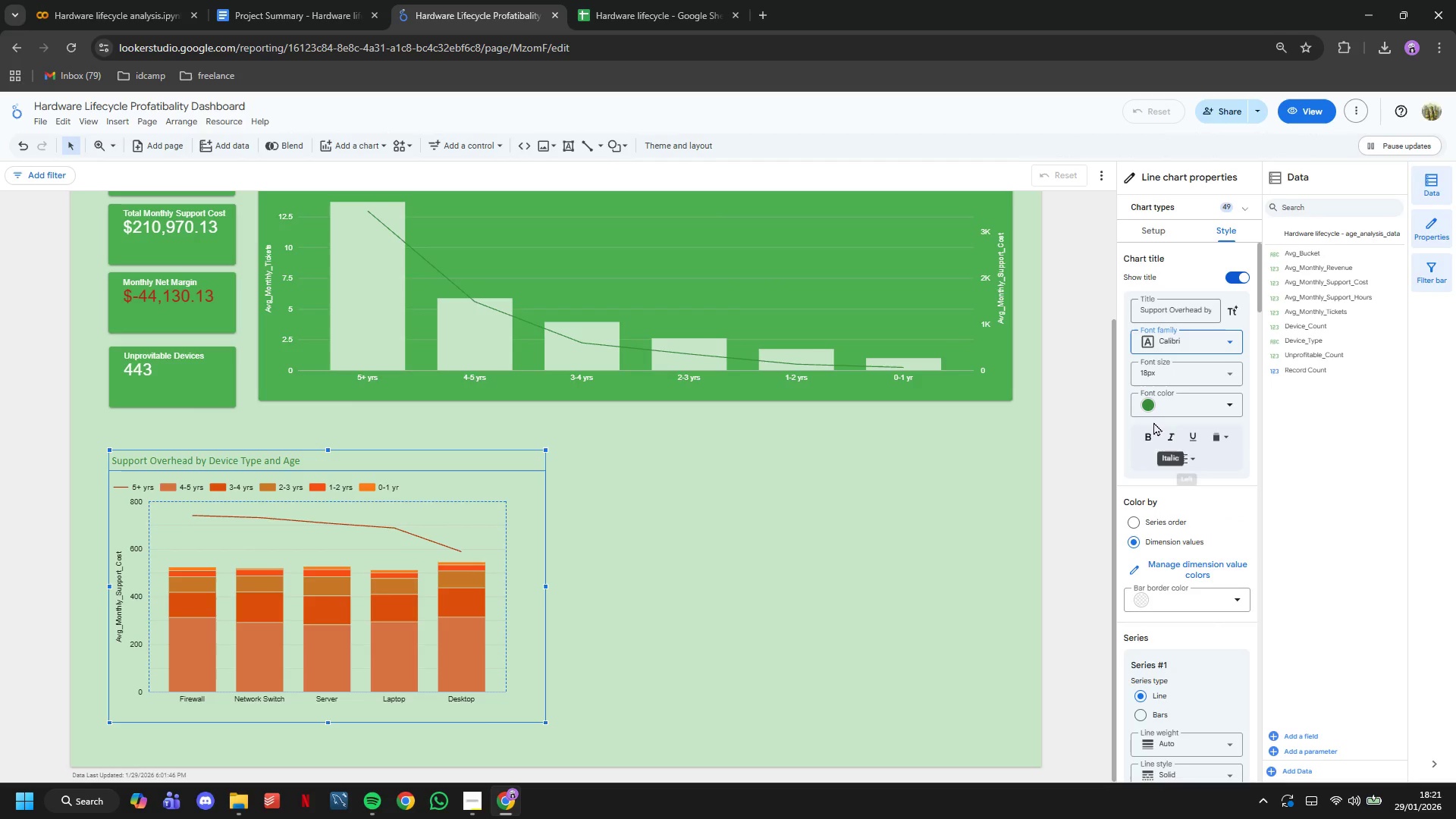 
left_click([1145, 443])
 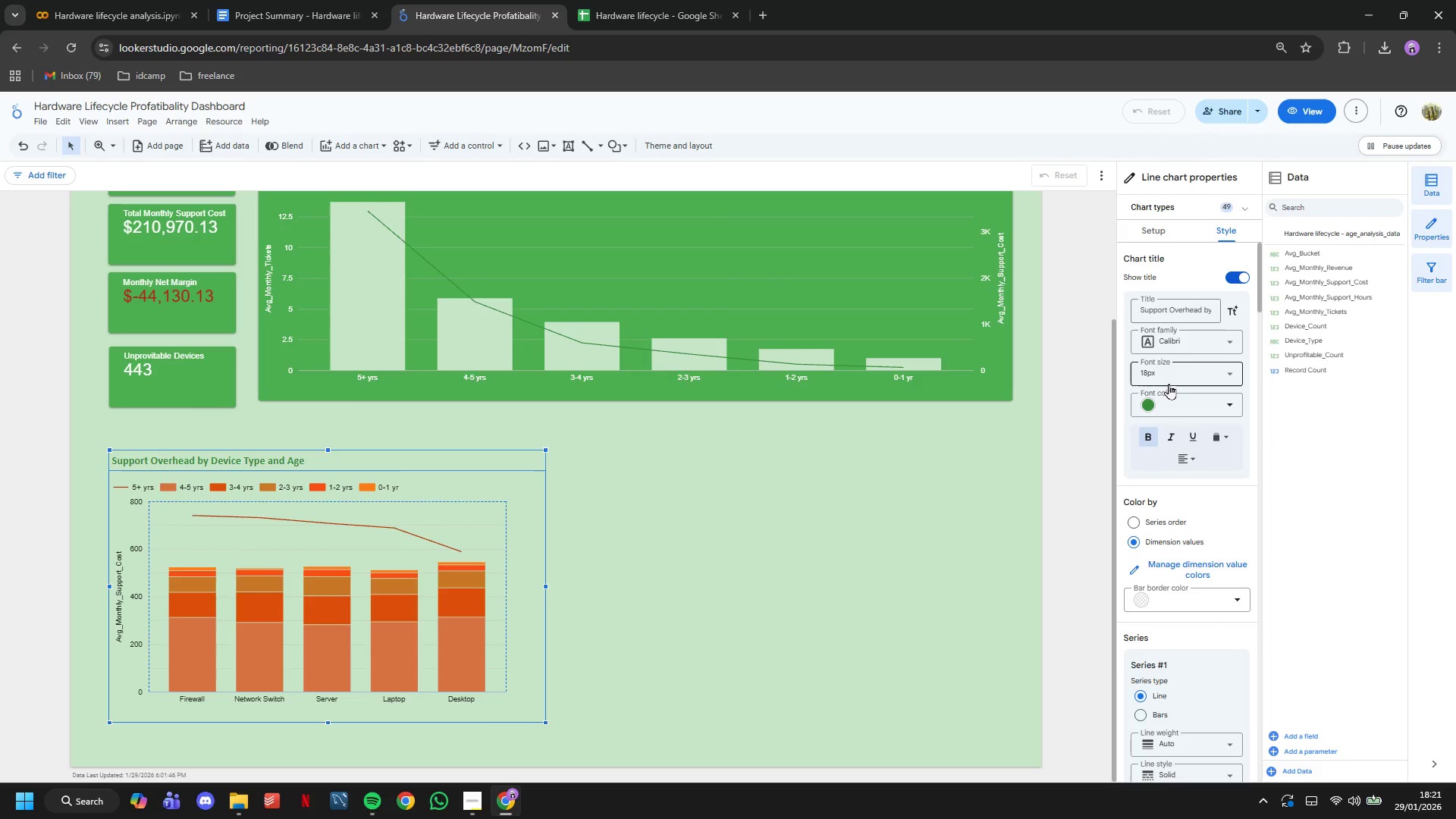 
left_click([1169, 382])
 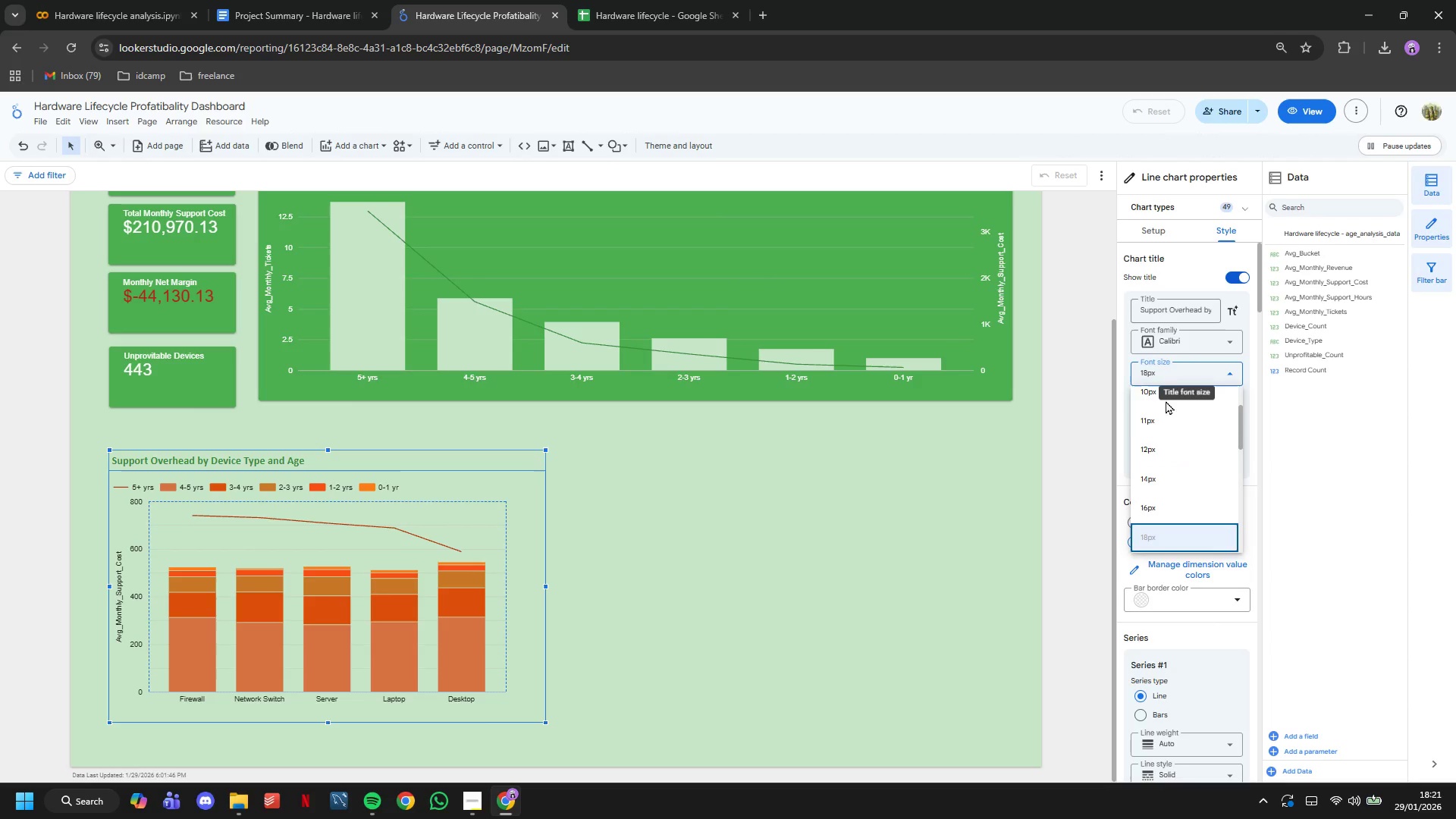 
scroll: coordinate [1169, 413], scroll_direction: down, amount: 2.0
 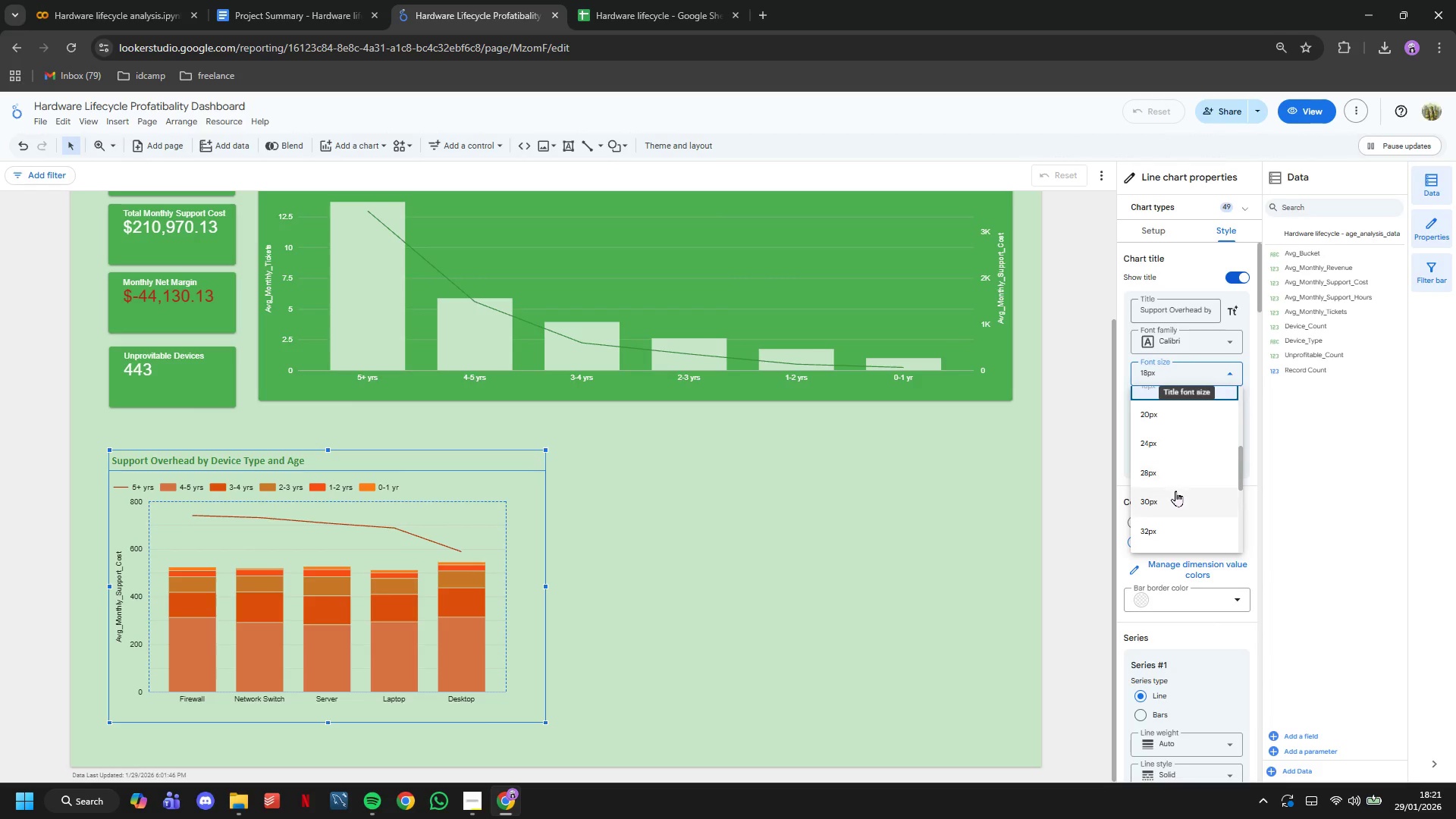 
left_click([1175, 491])
 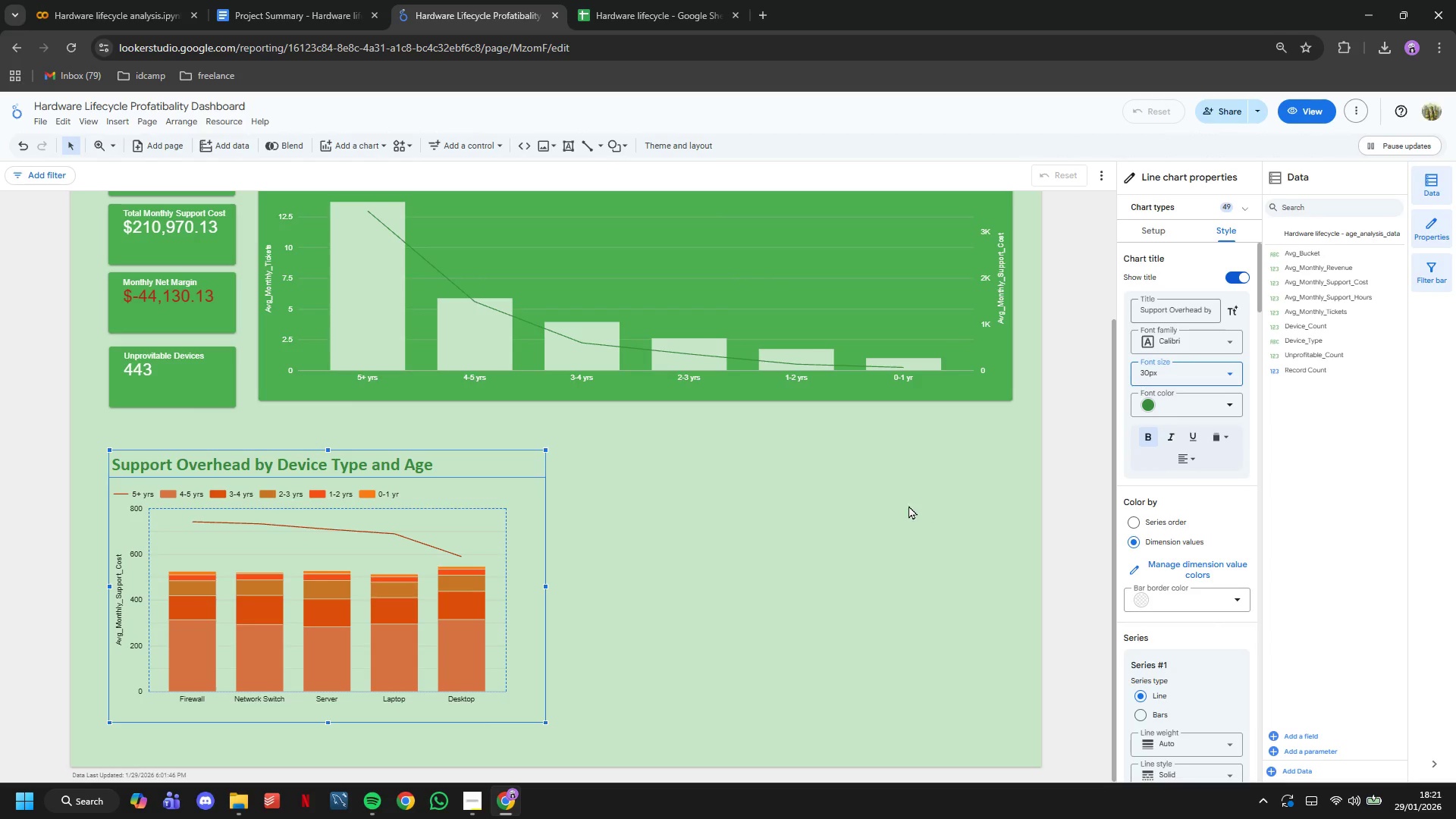 
scroll: coordinate [833, 504], scroll_direction: up, amount: 2.0
 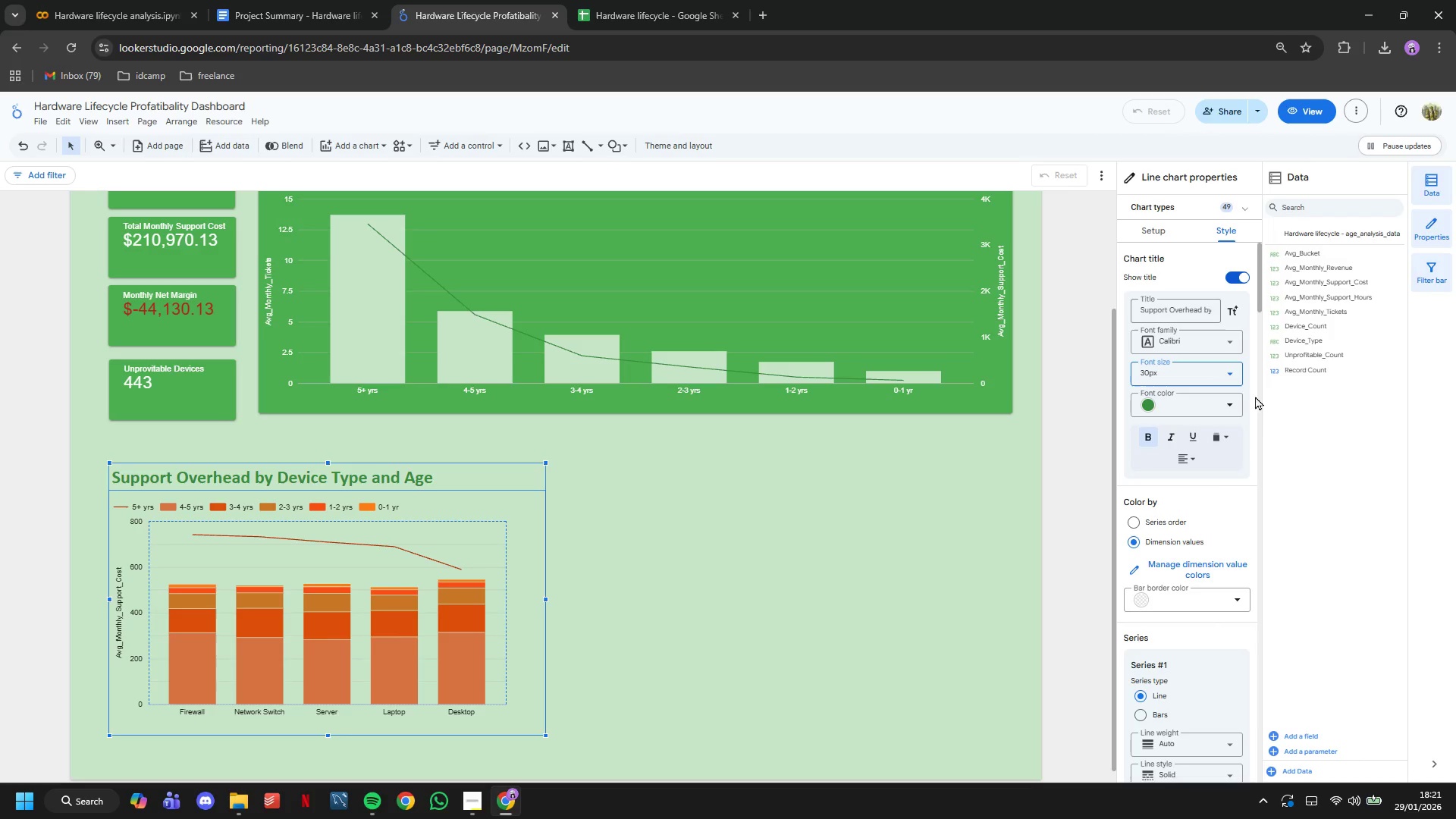 
left_click([1223, 375])
 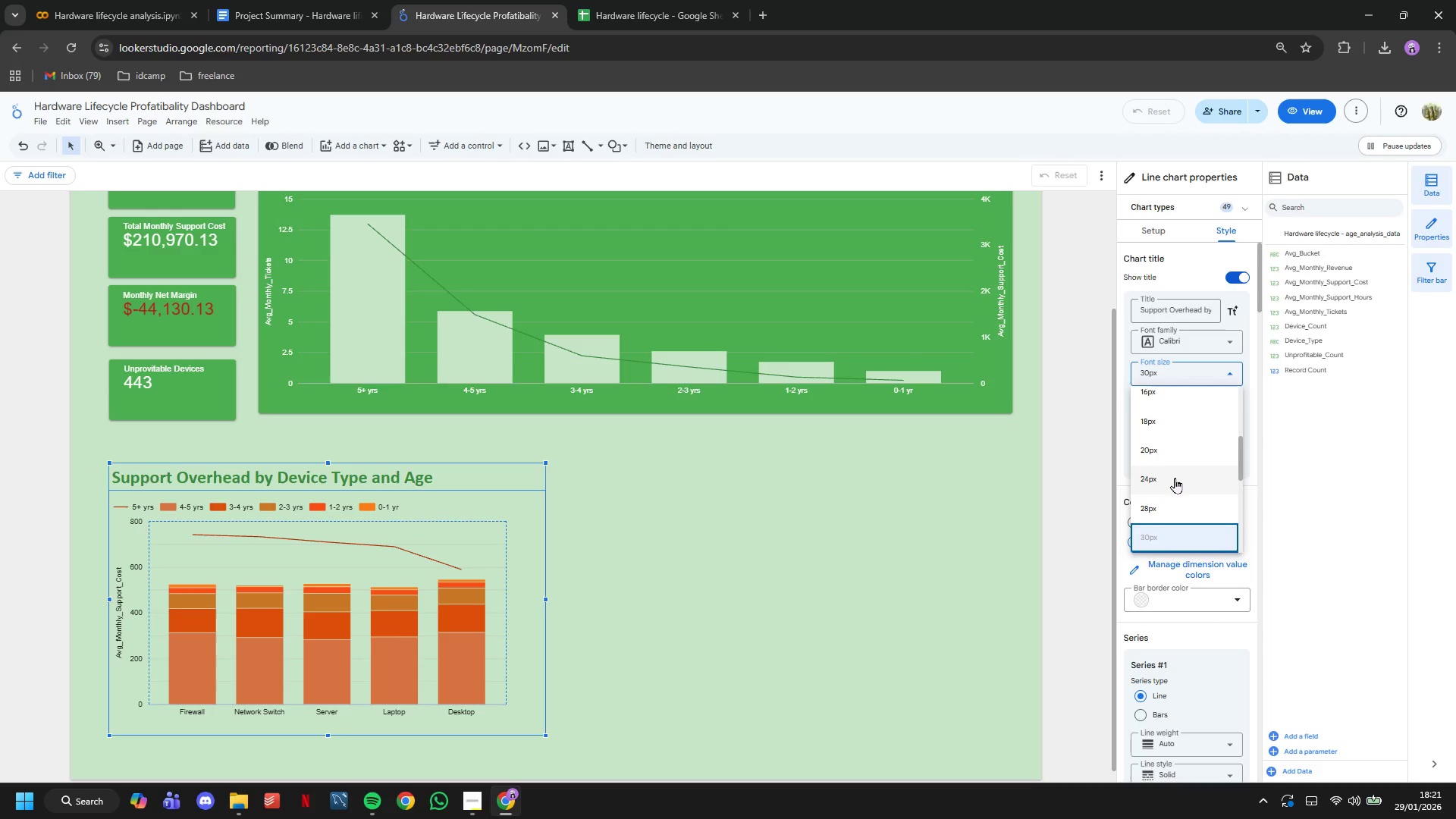 
left_click([1173, 479])
 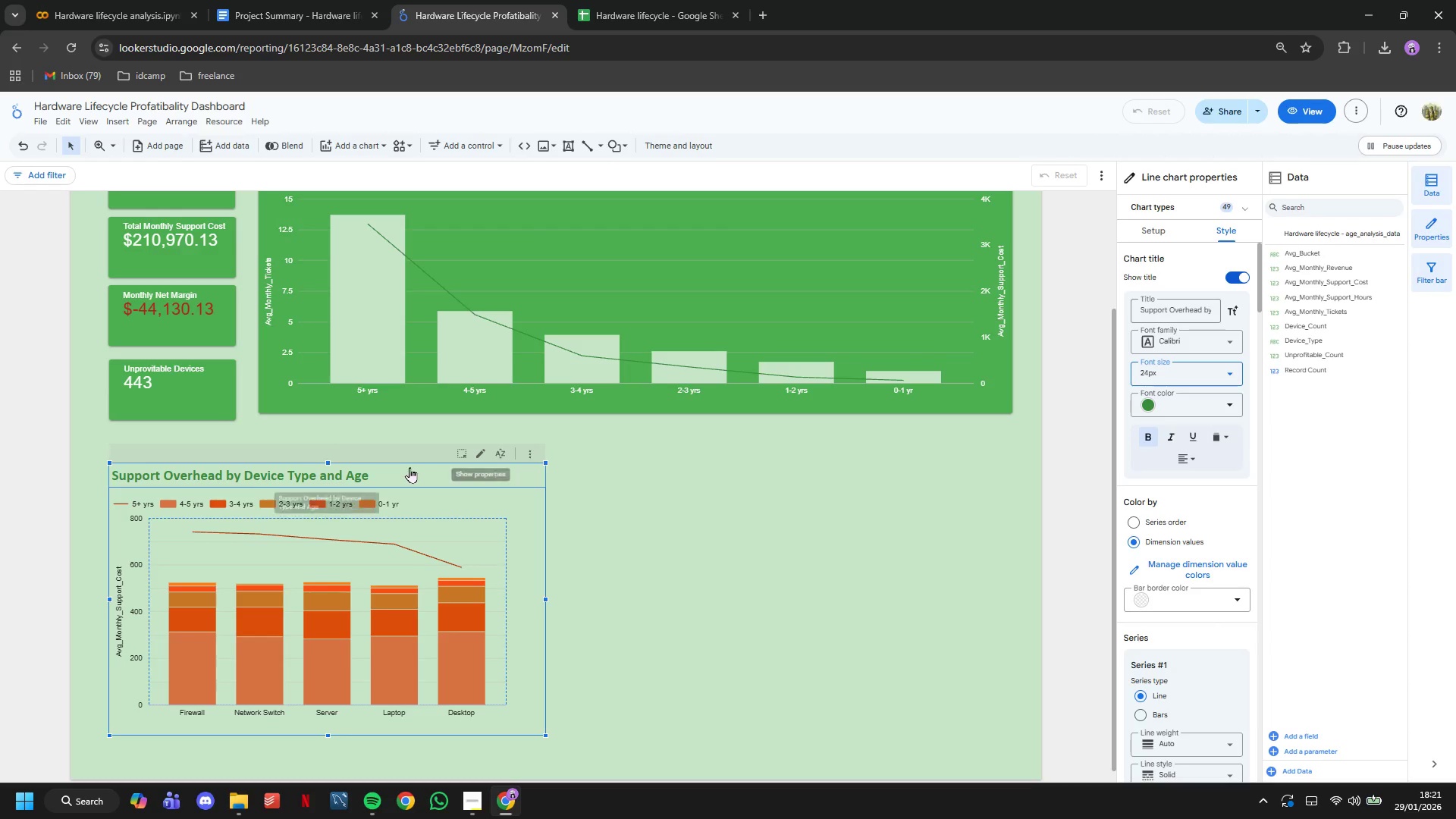 
left_click_drag(start_coordinate=[402, 475], to_coordinate=[400, 455])
 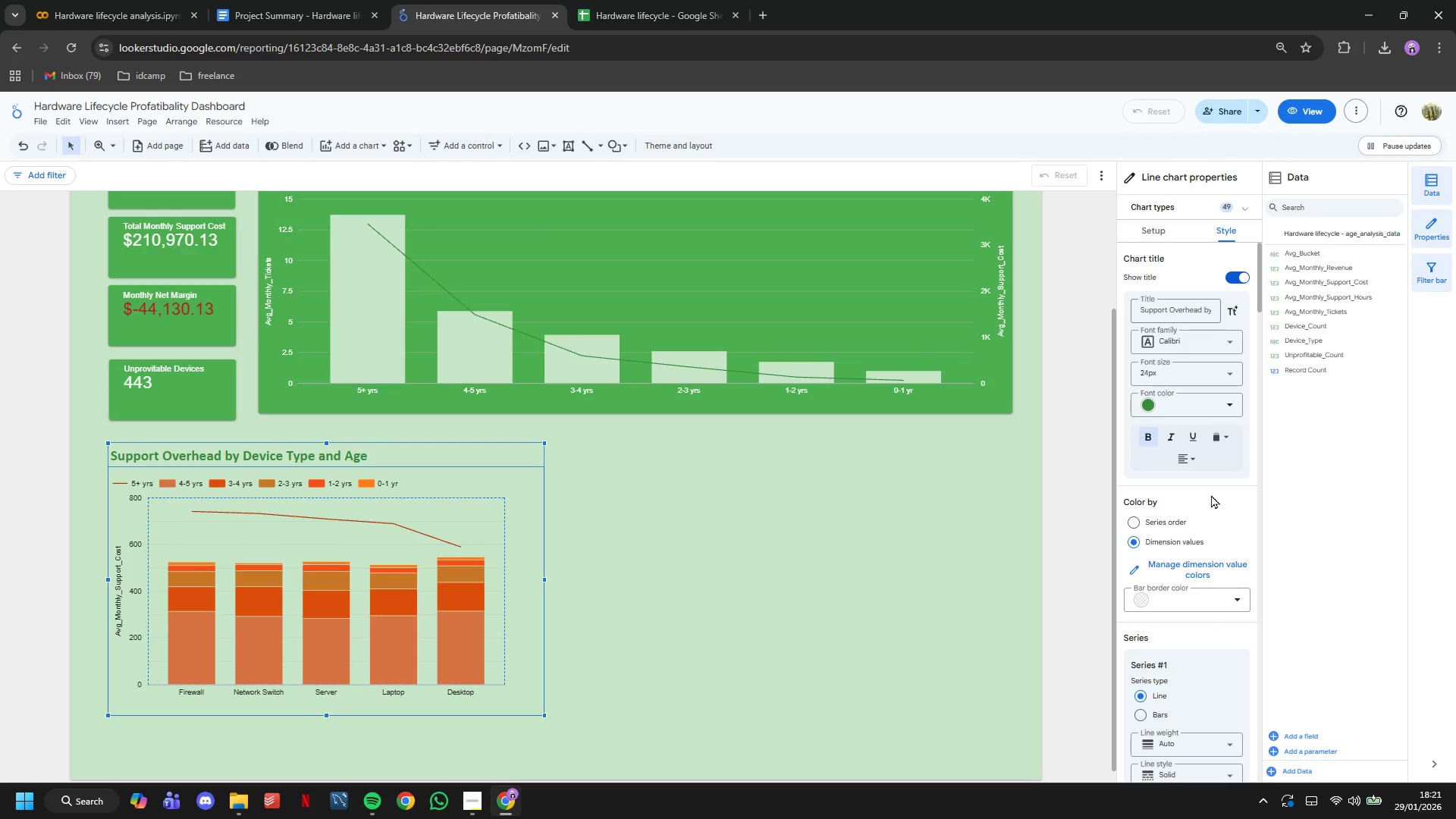 
scroll: coordinate [1207, 466], scroll_direction: down, amount: 22.0
 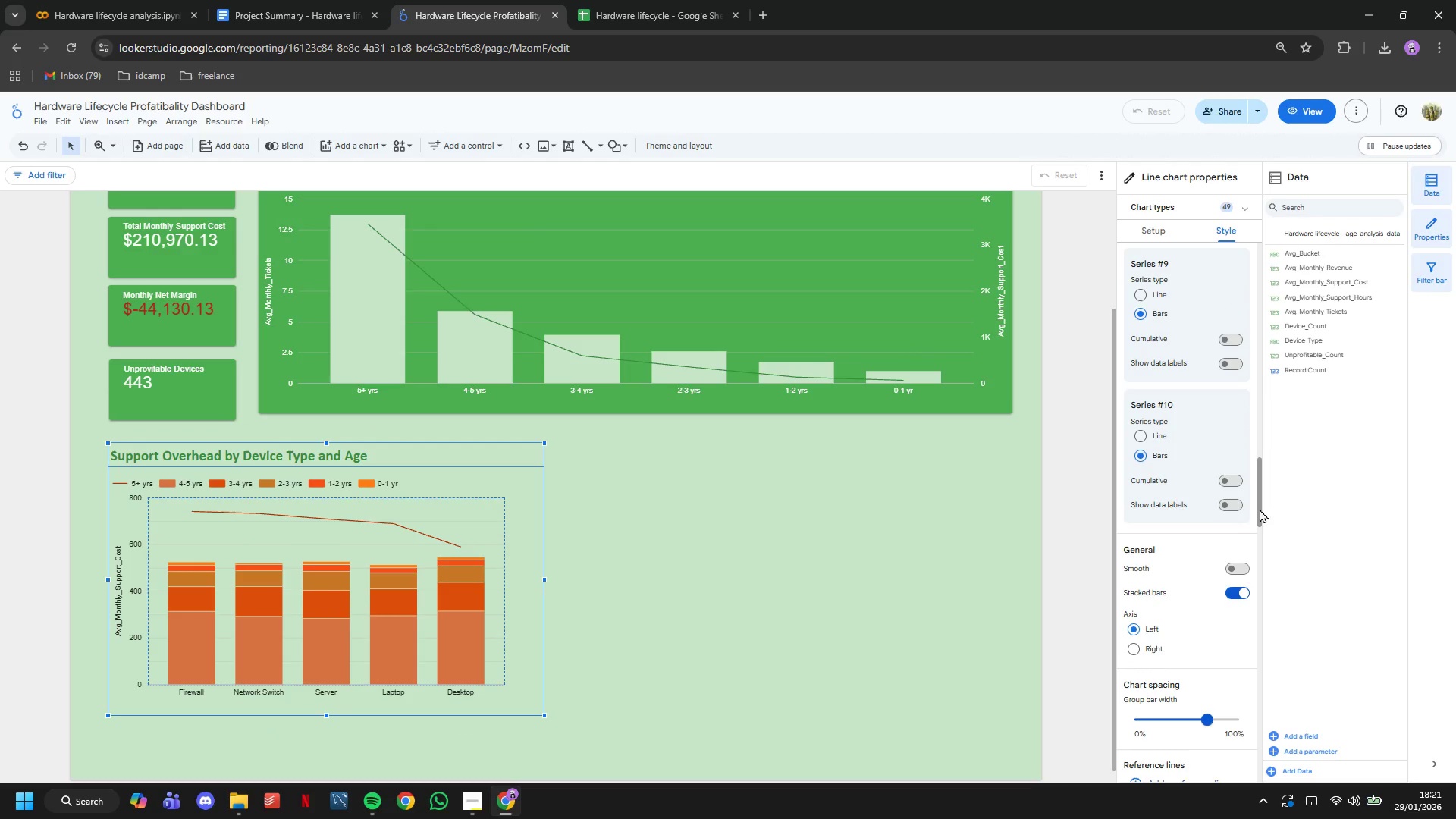 
left_click_drag(start_coordinate=[1260, 508], to_coordinate=[1274, 783])
 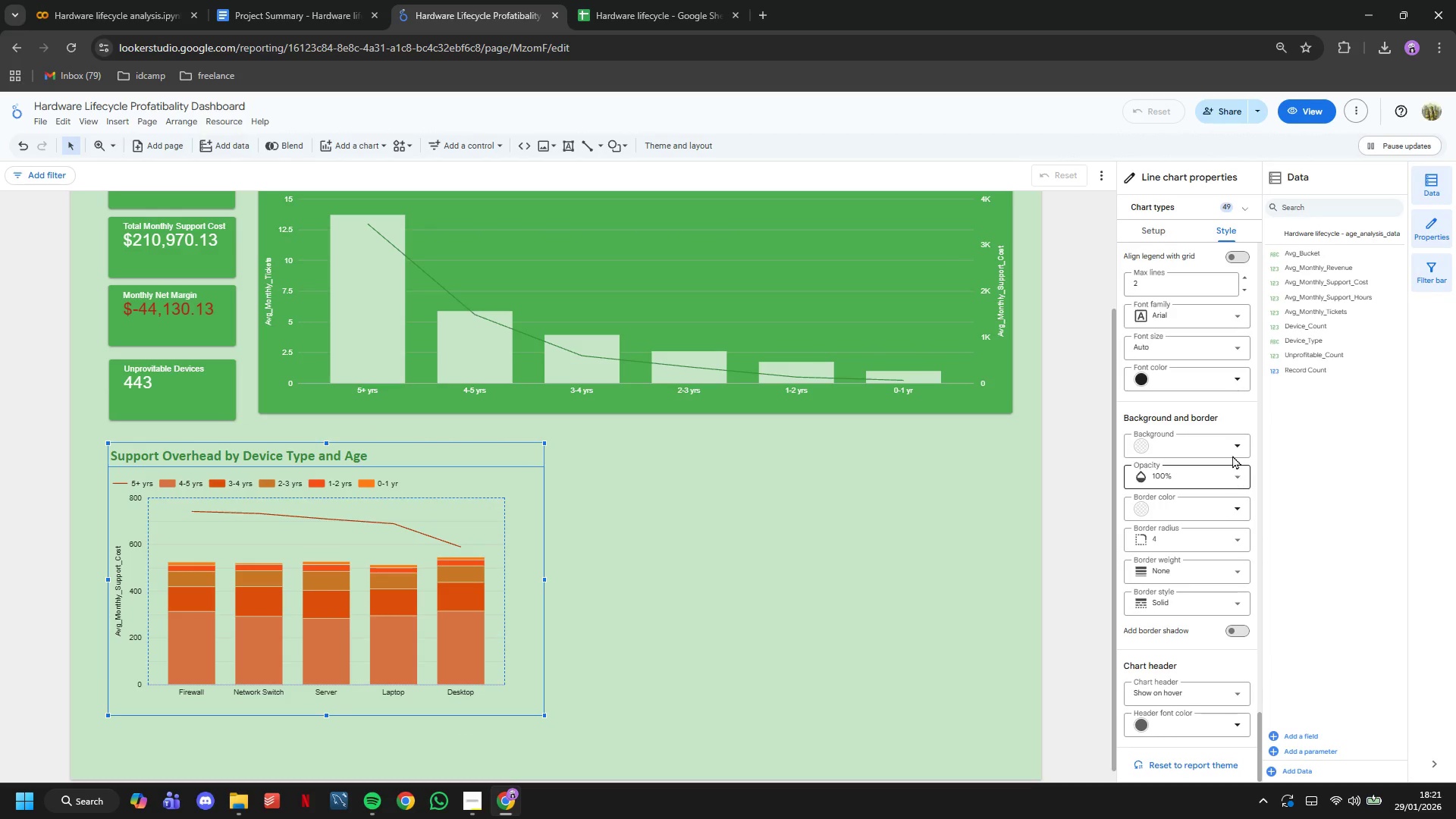 
left_click([1231, 450])
 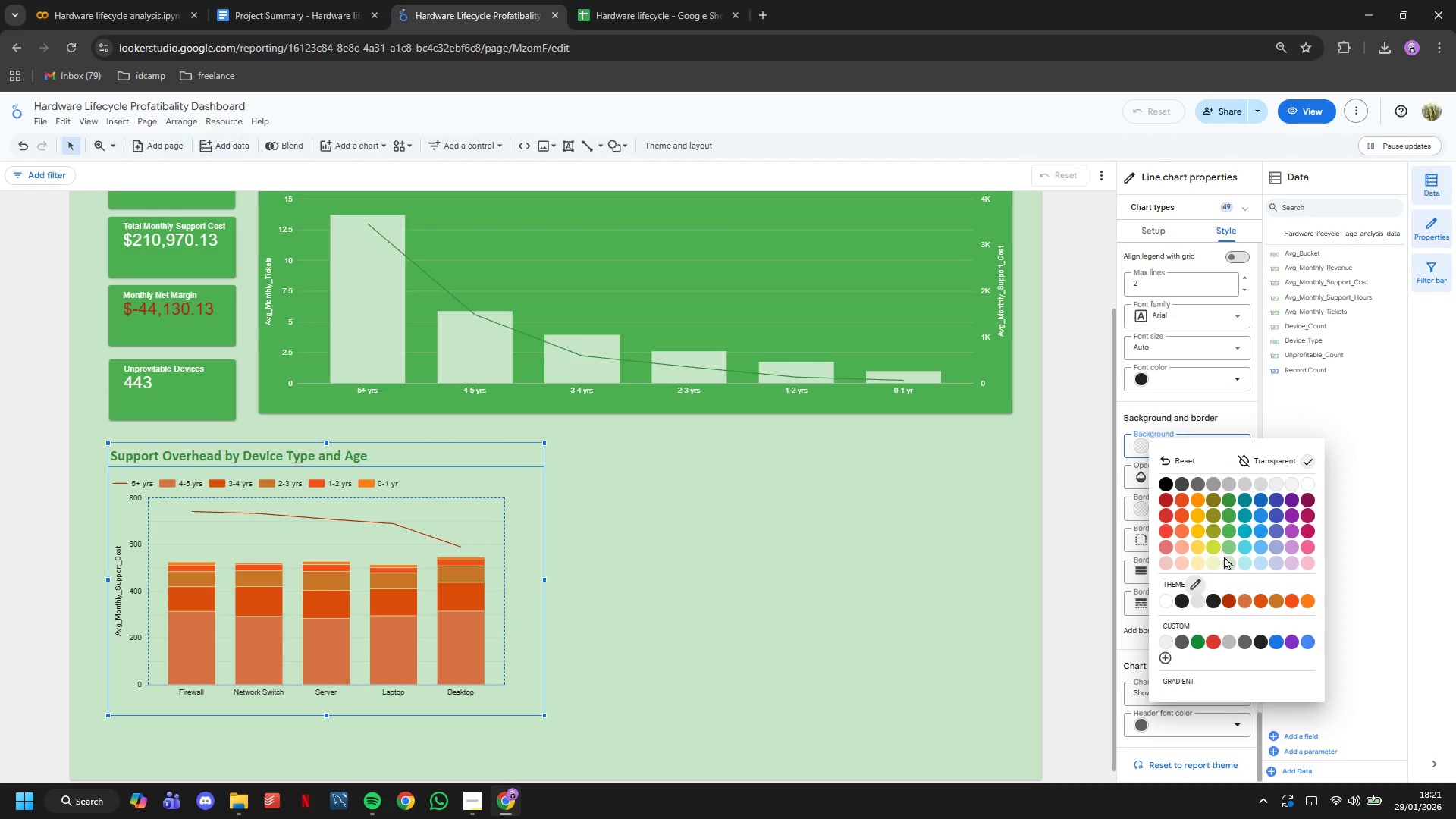 
left_click([1229, 551])
 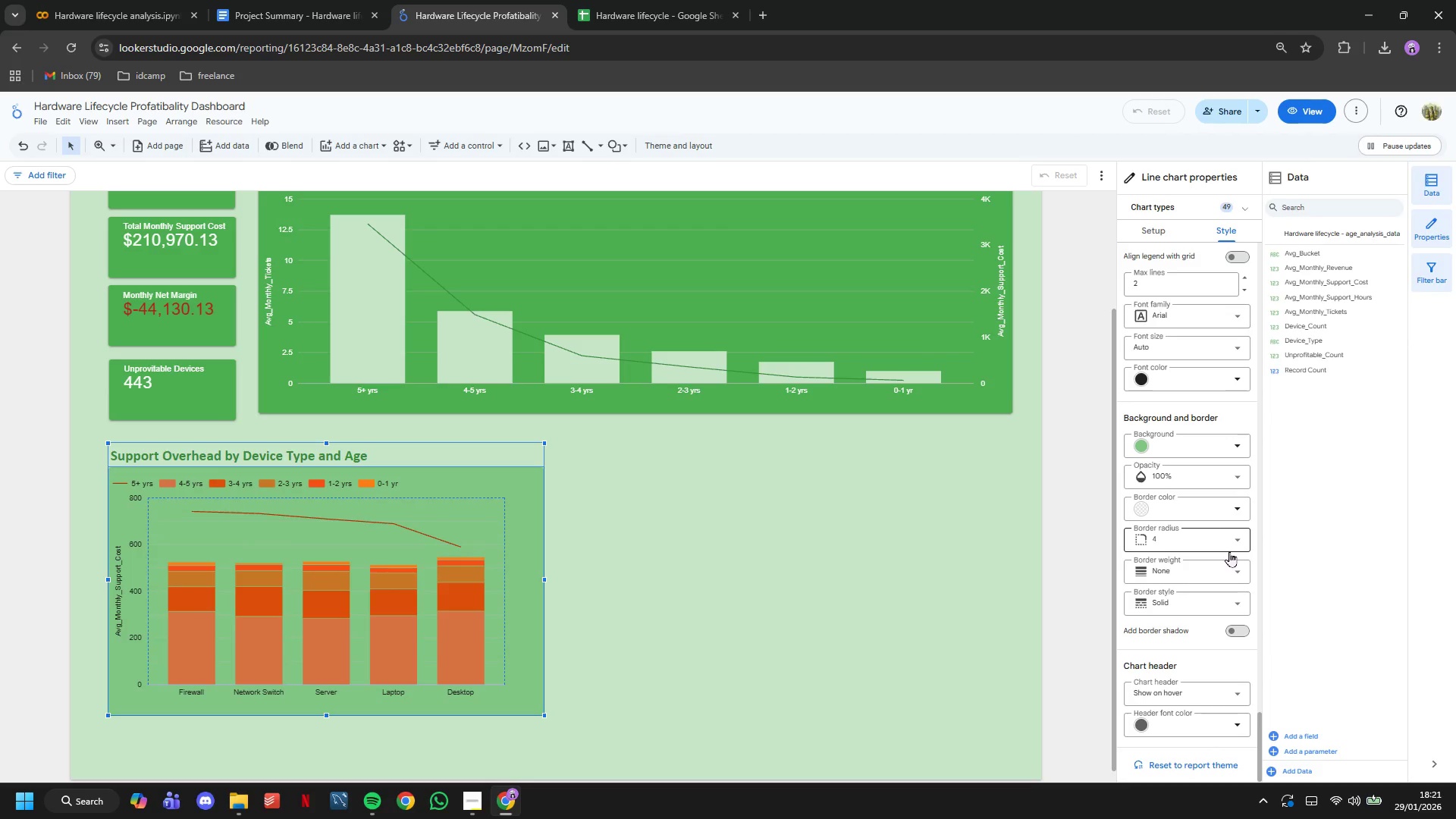 
left_click([1207, 435])
 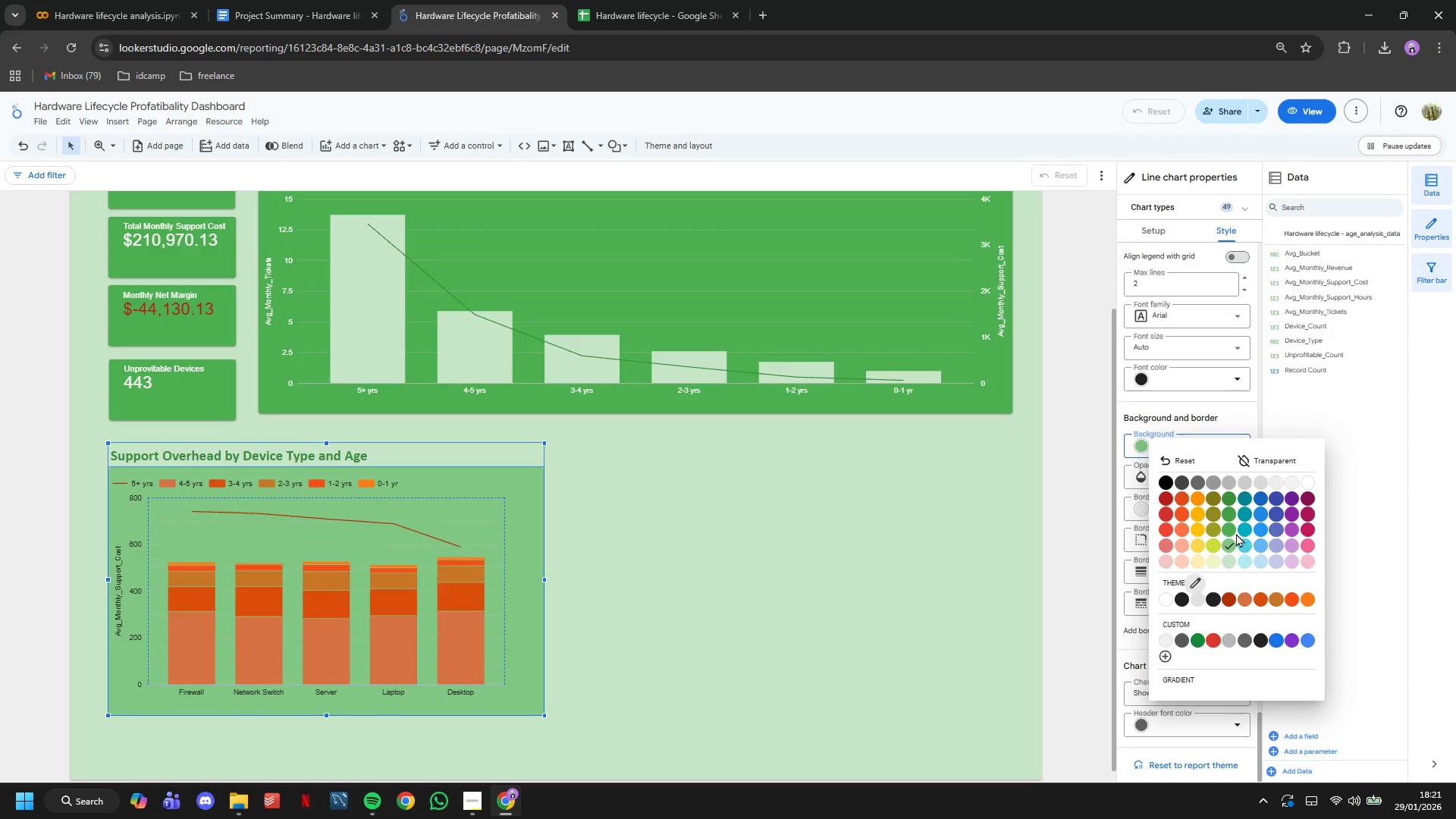 
left_click([1232, 534])
 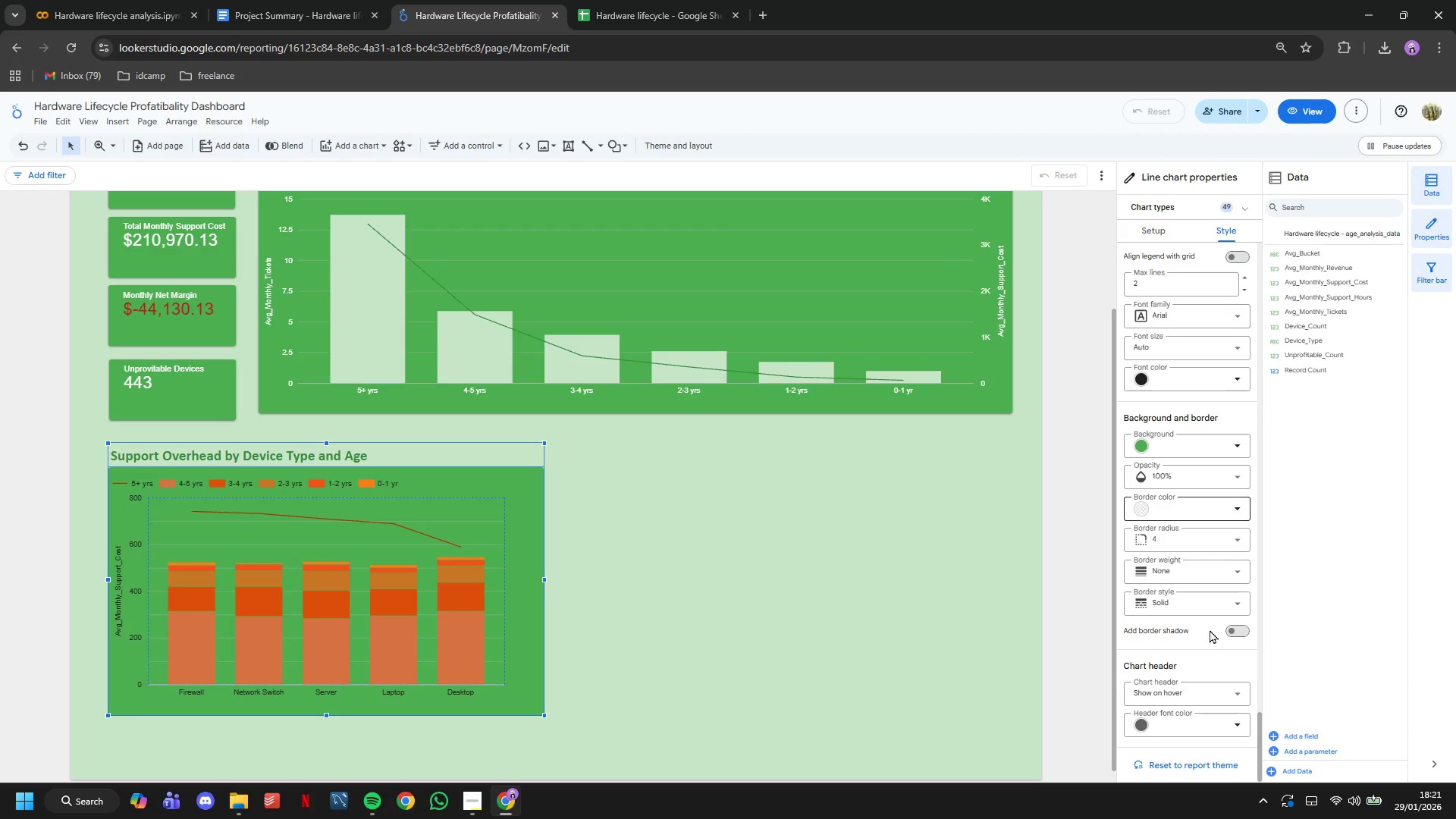 
left_click([1205, 512])
 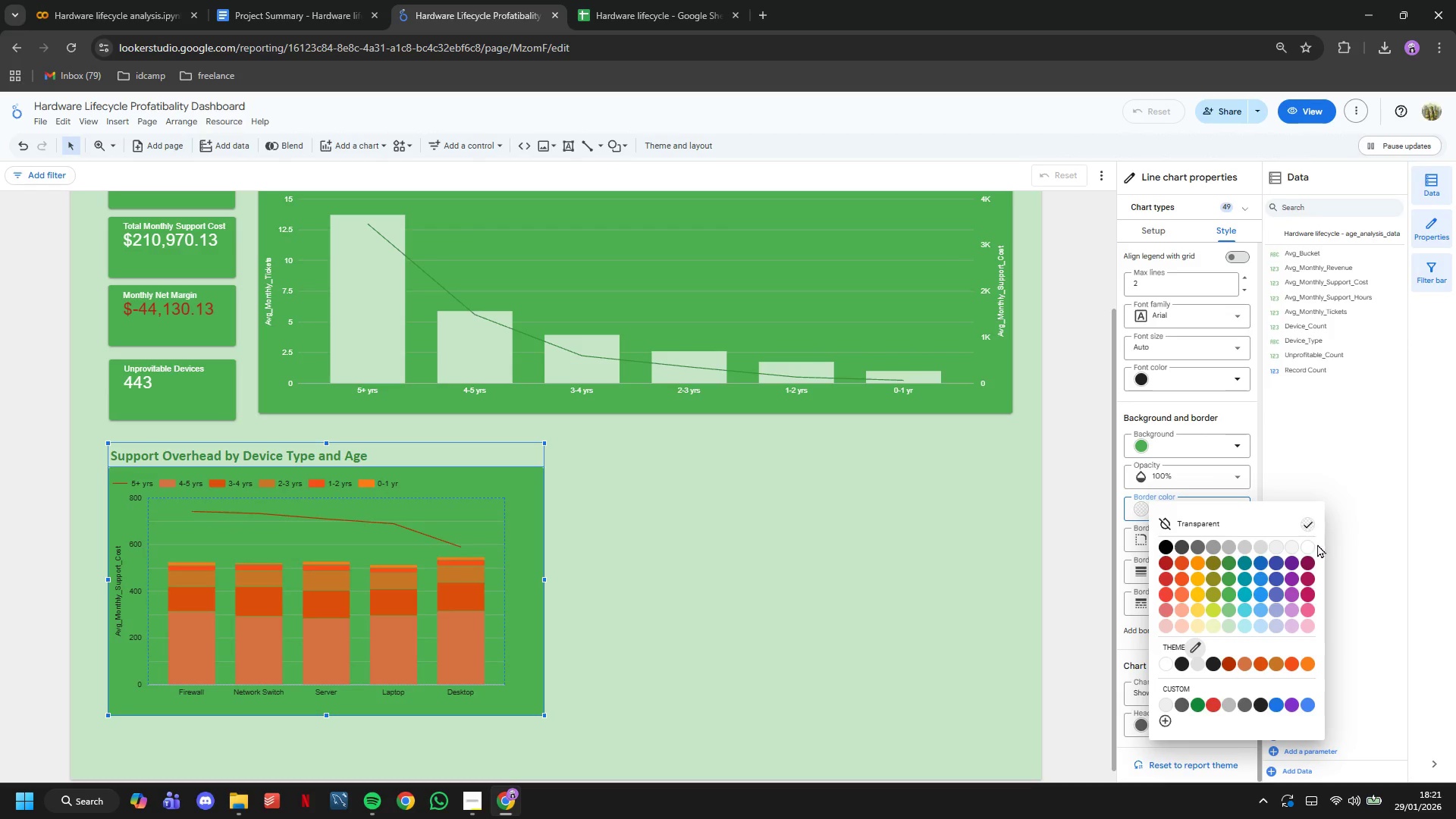 
left_click([1313, 548])
 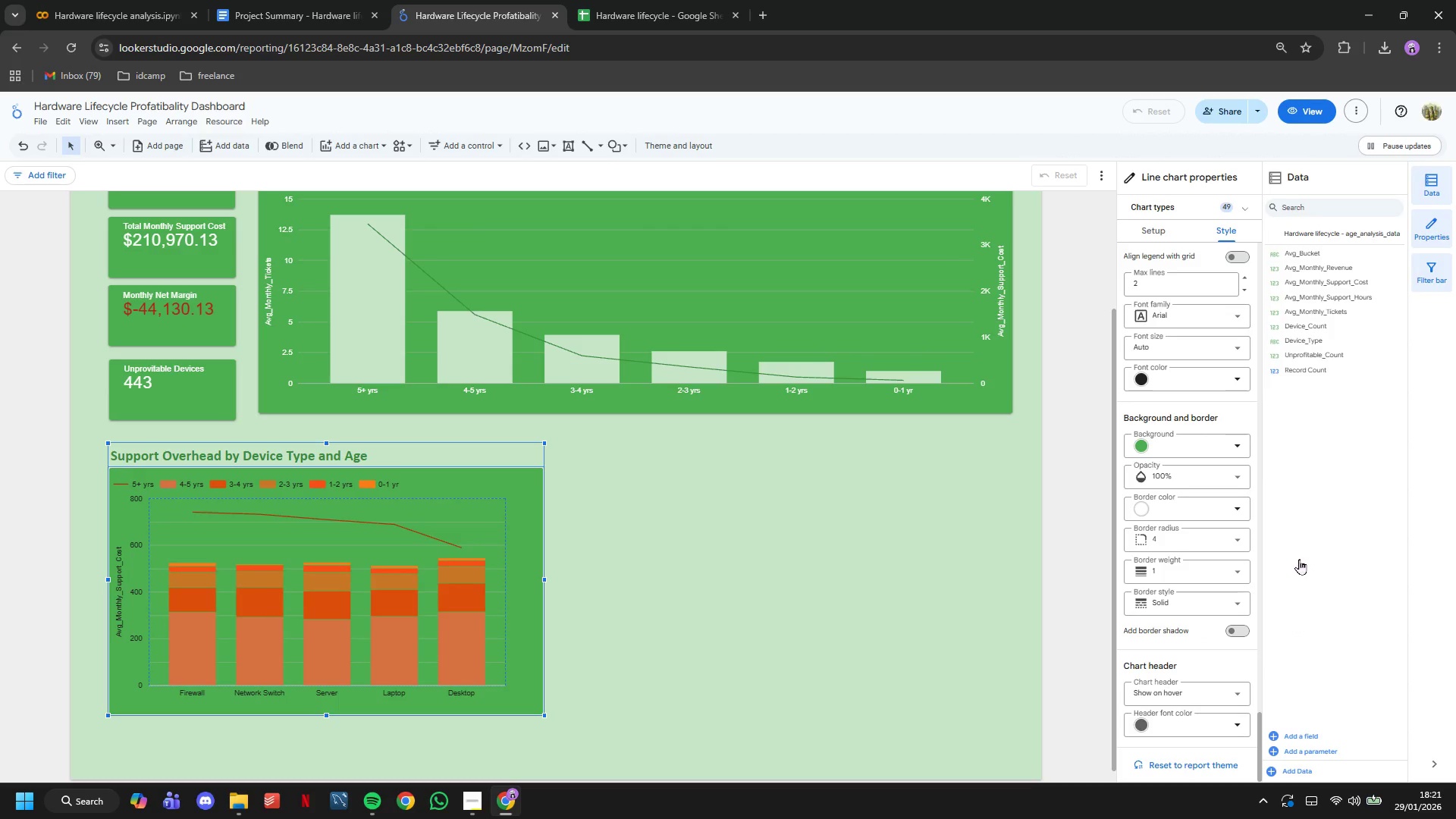 
key(Control+Z)
 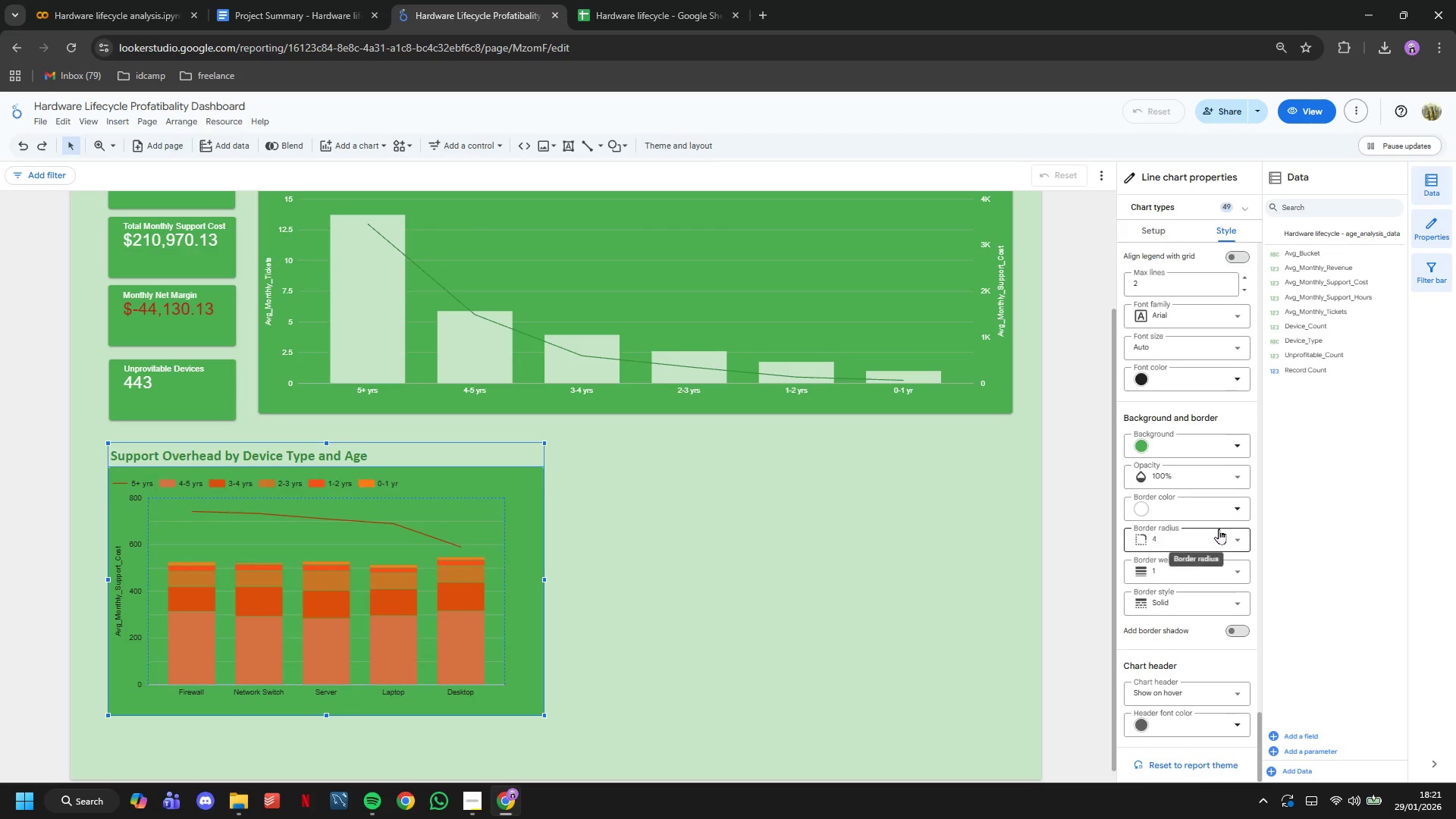 
scroll: coordinate [1219, 529], scroll_direction: up, amount: 3.0
 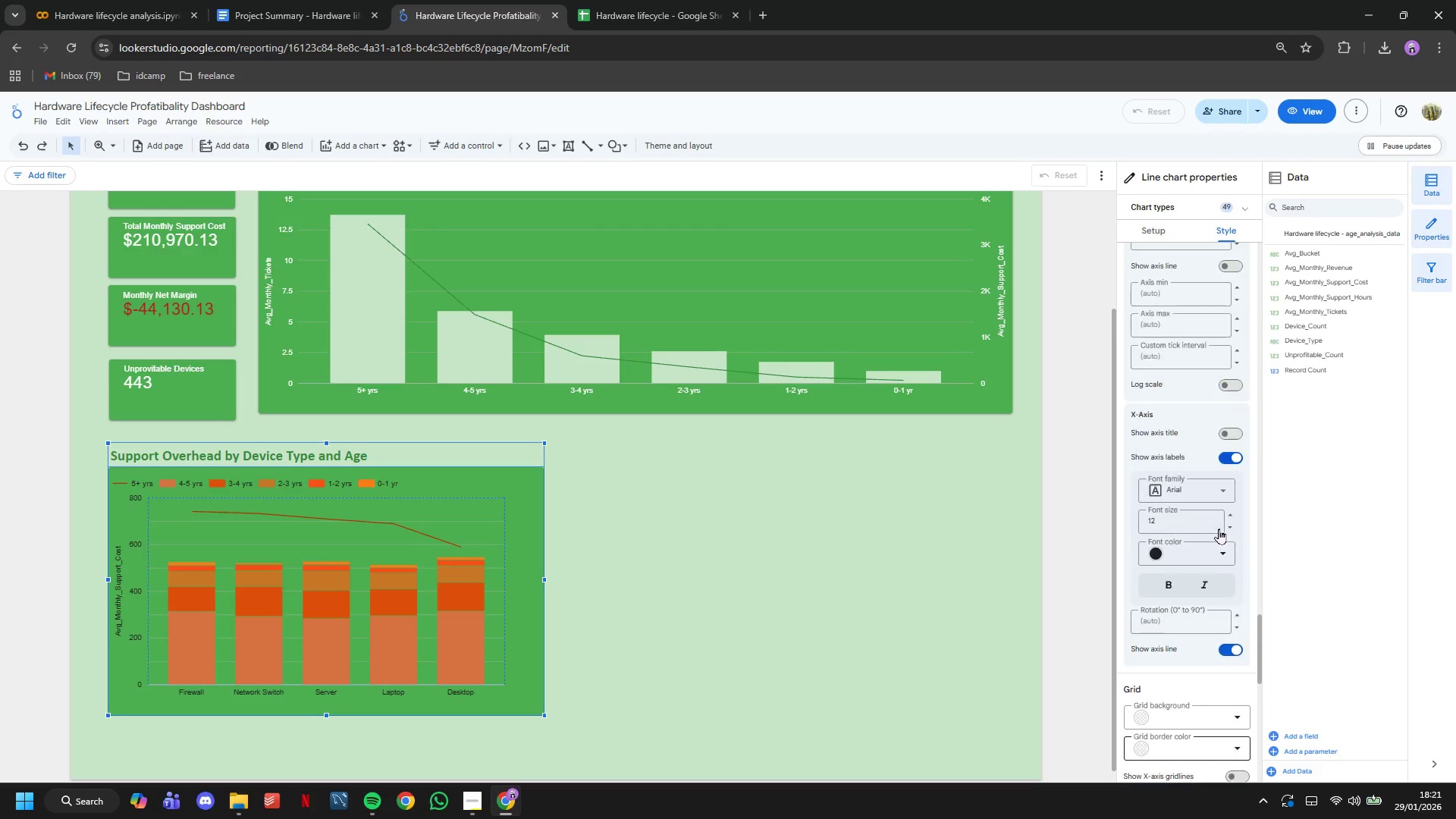 
left_click([1228, 553])
 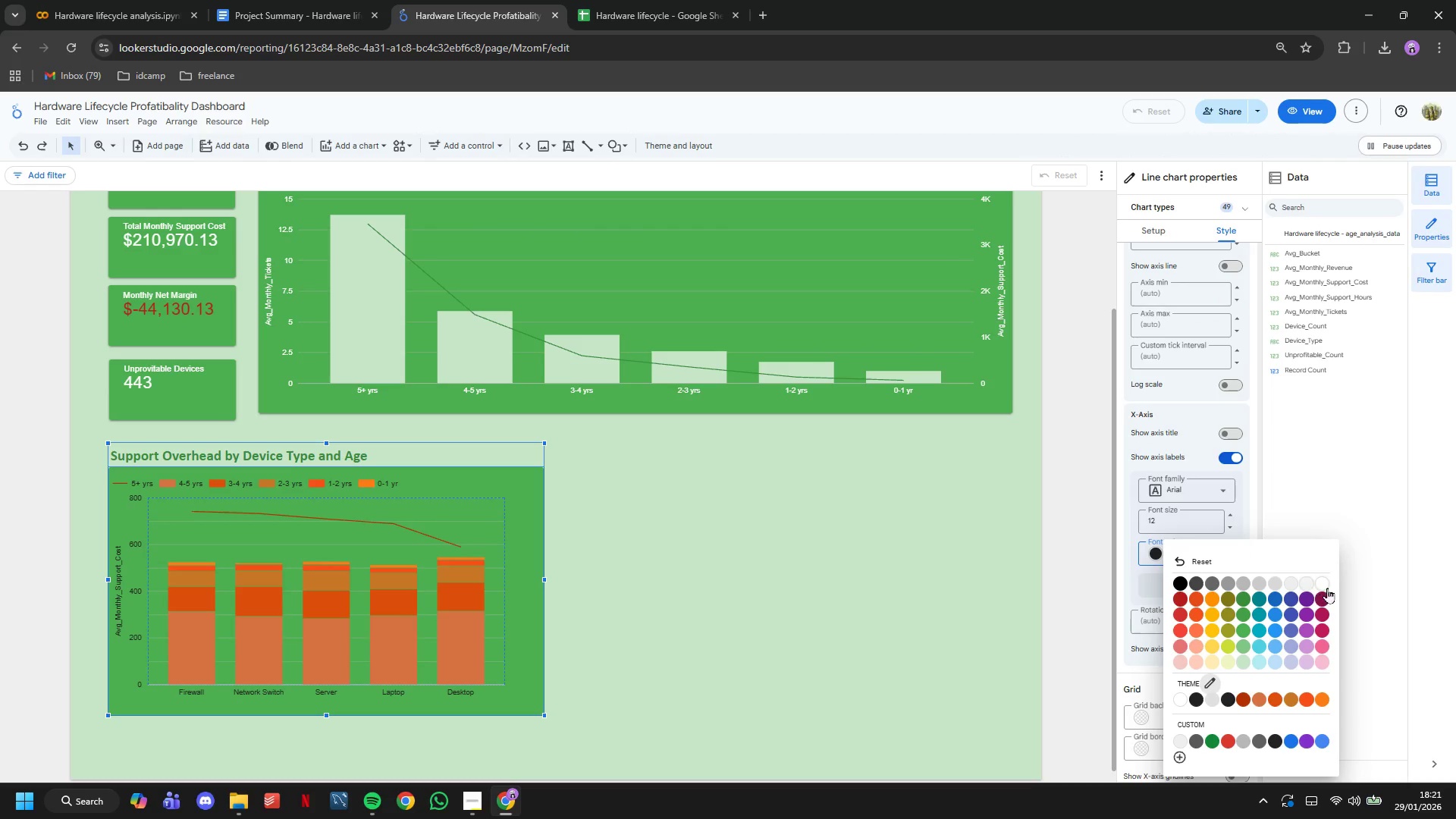 
left_click([1326, 586])
 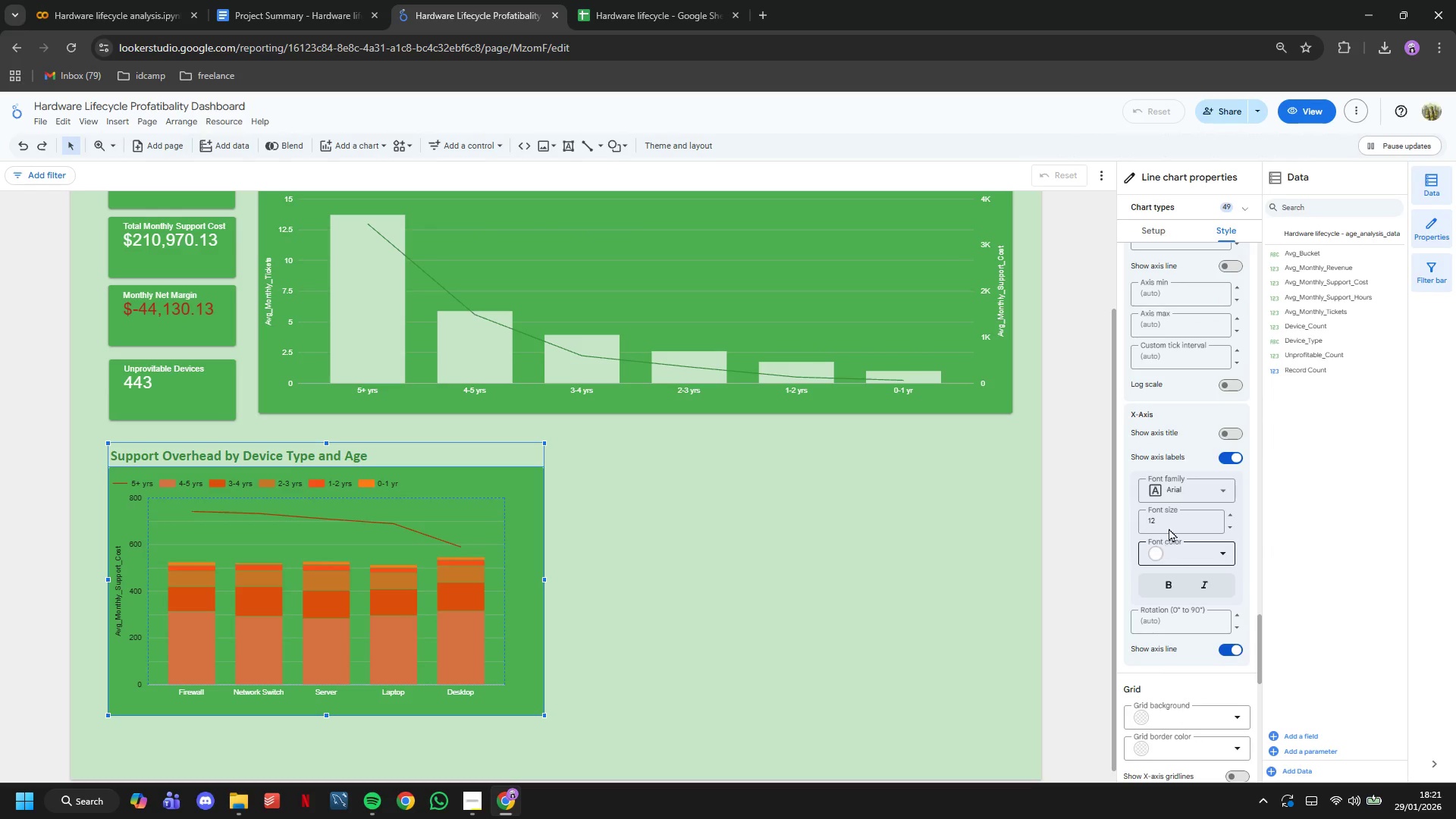 
scroll: coordinate [1179, 517], scroll_direction: up, amount: 3.0
 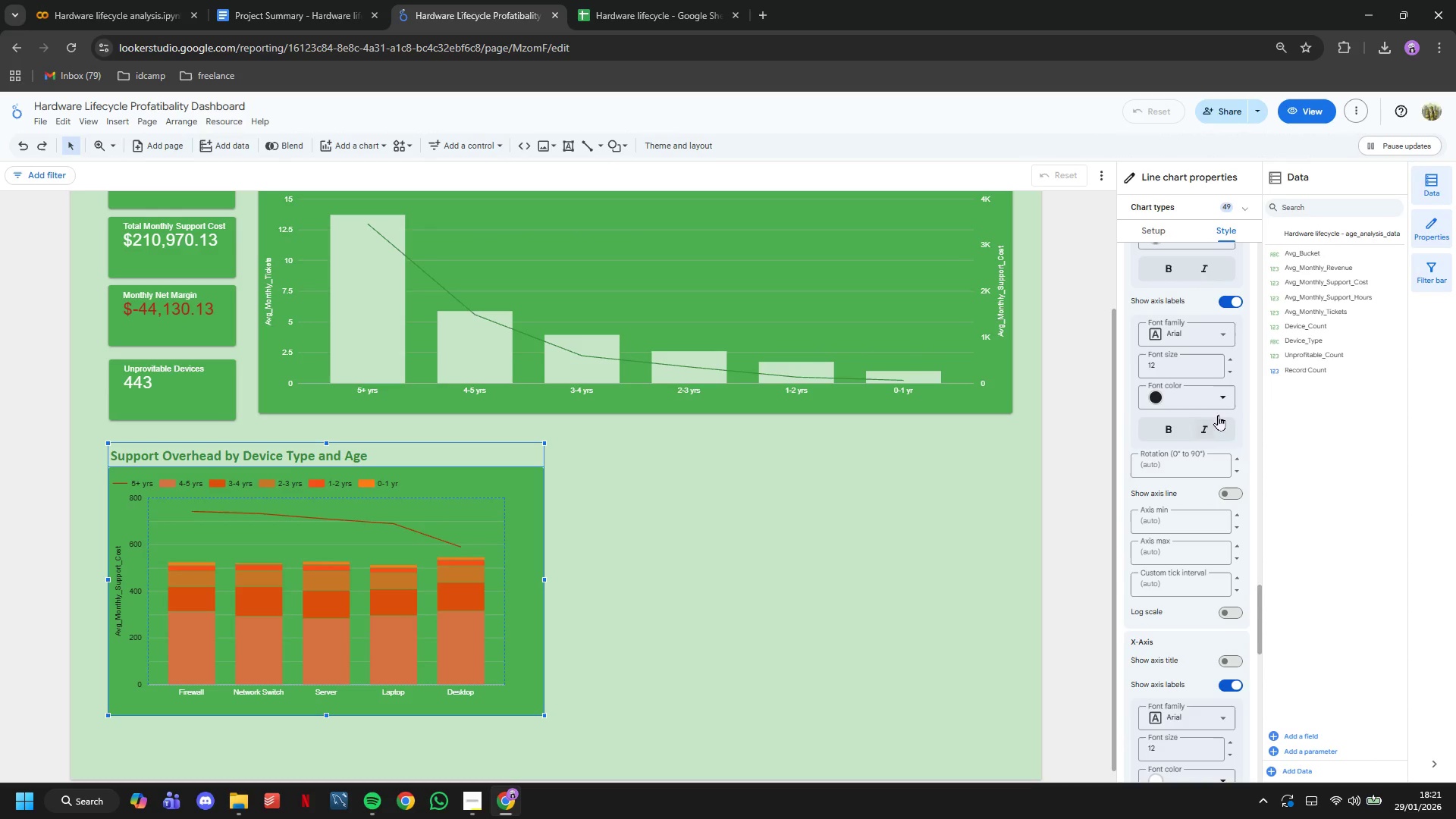 
left_click([1216, 398])
 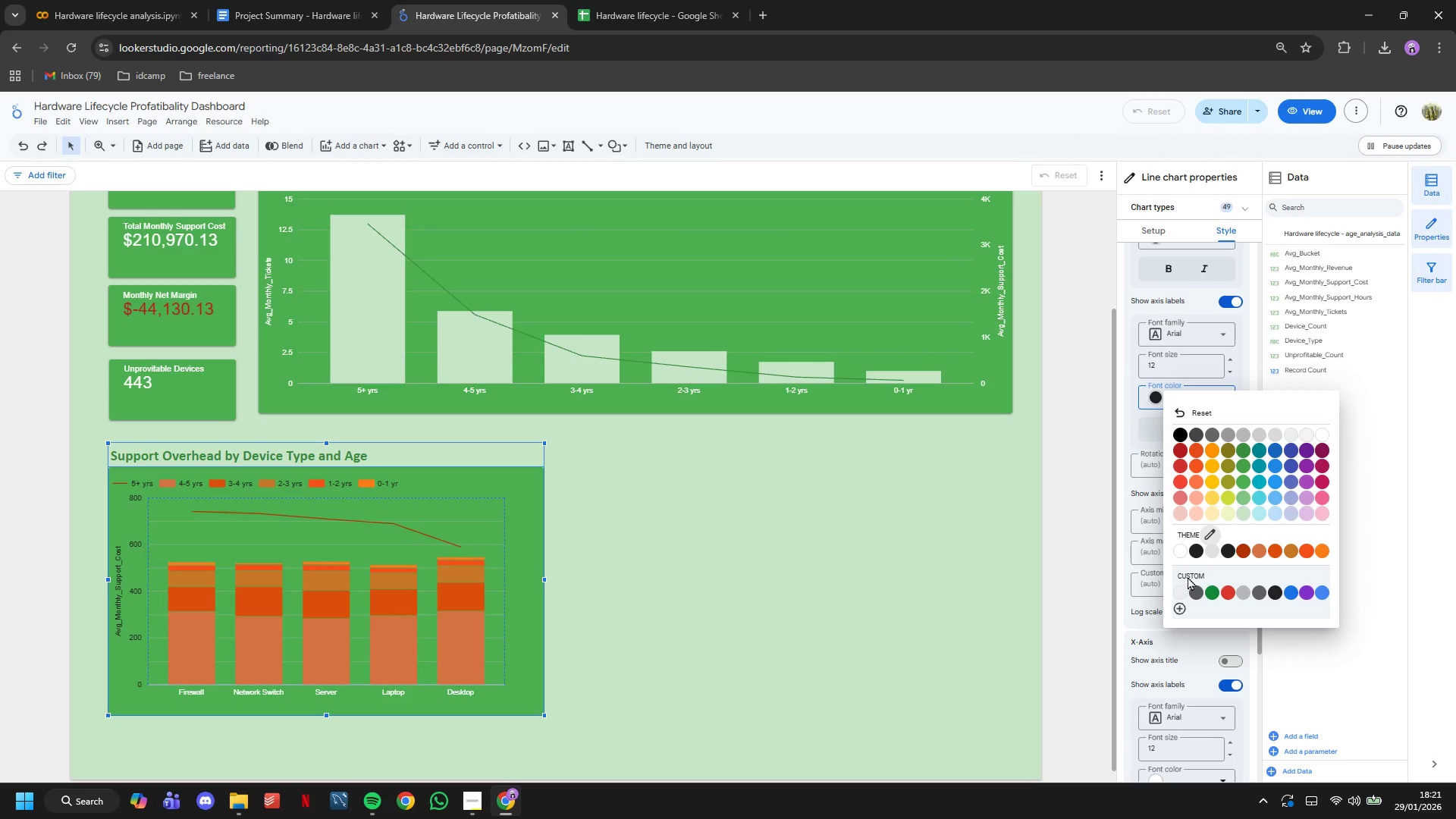 
left_click_drag(start_coordinate=[1183, 552], to_coordinate=[1183, 548])
 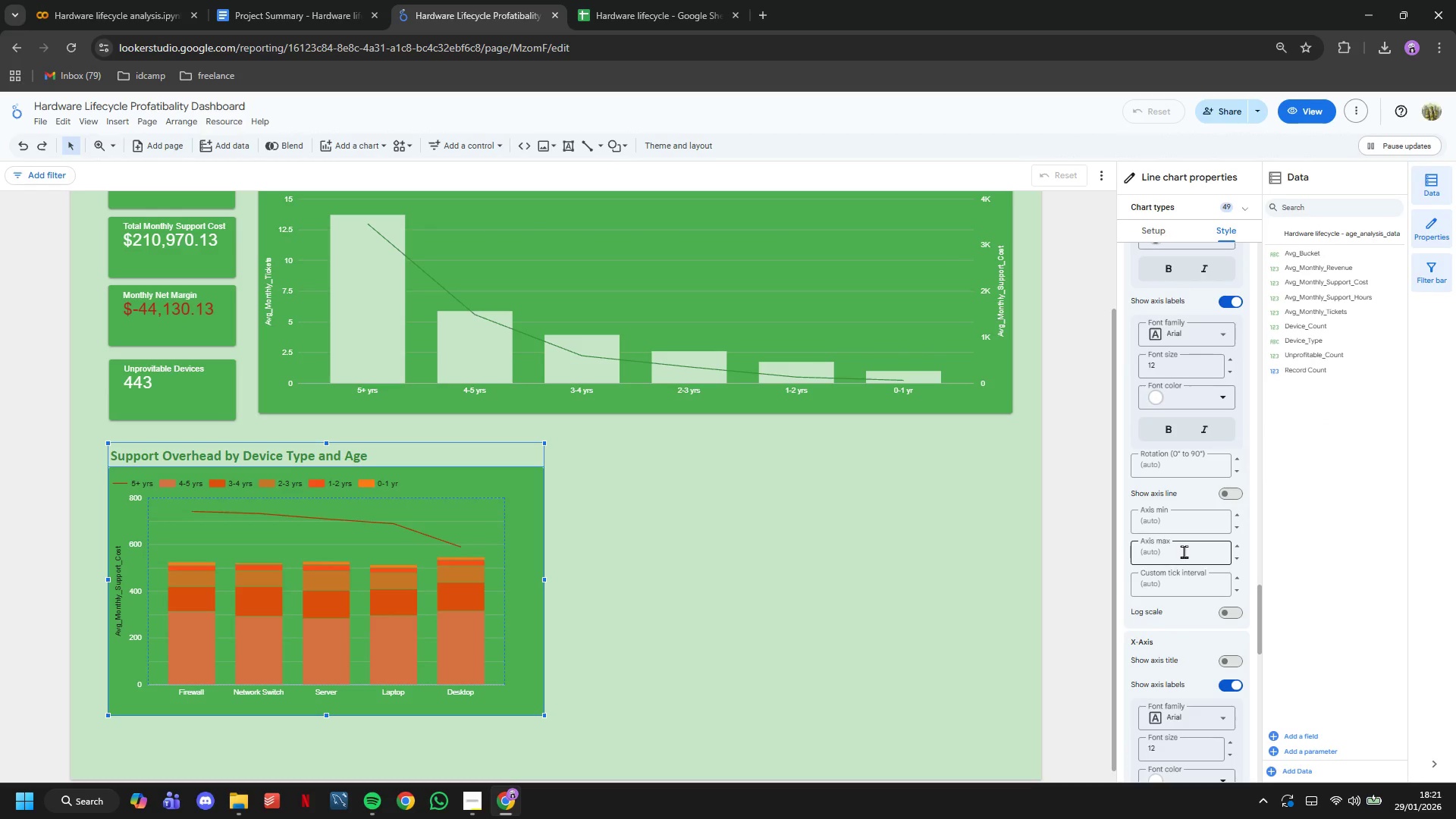 
scroll: coordinate [1184, 551], scroll_direction: up, amount: 4.0
 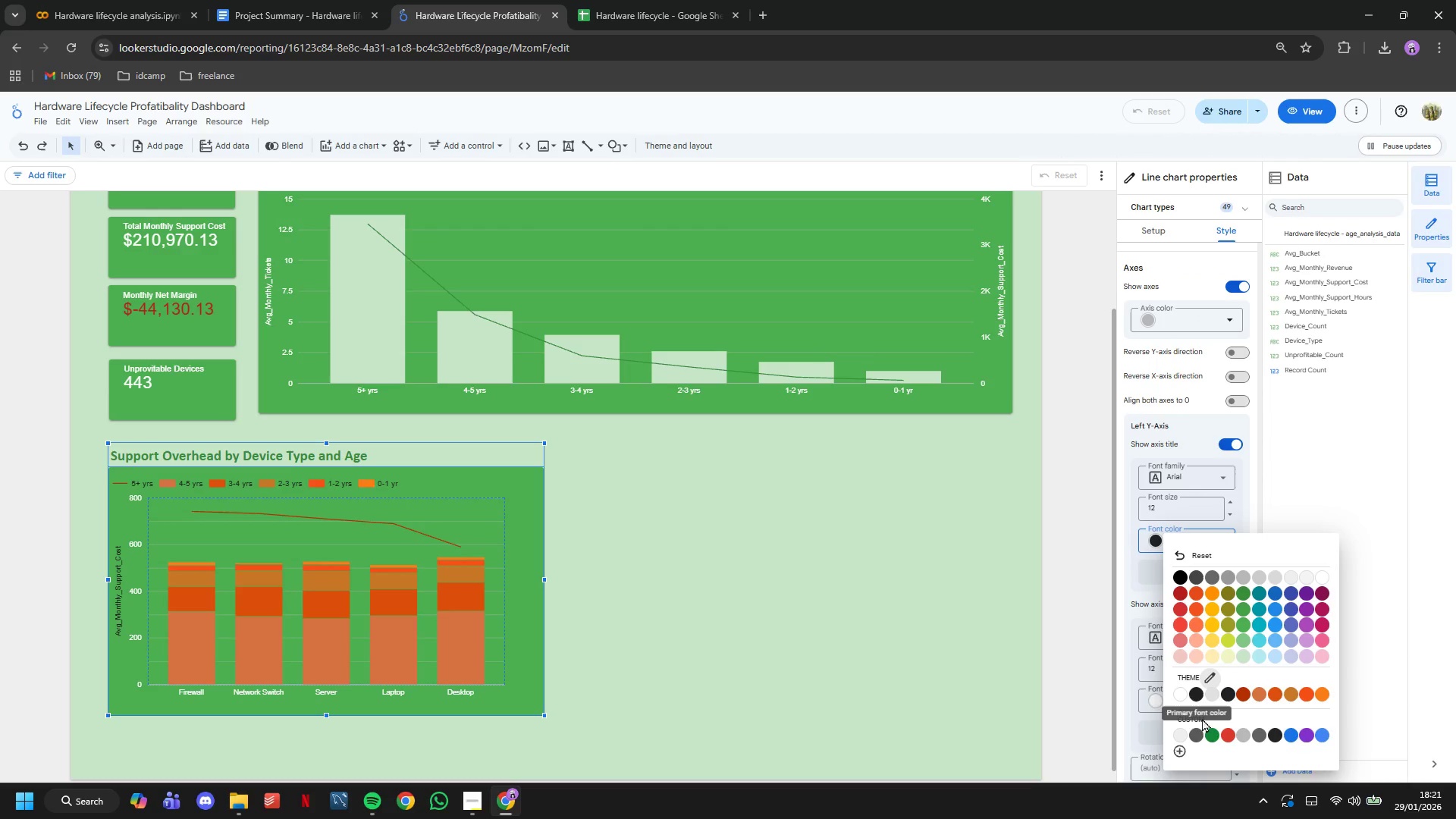 
left_click([1184, 693])
 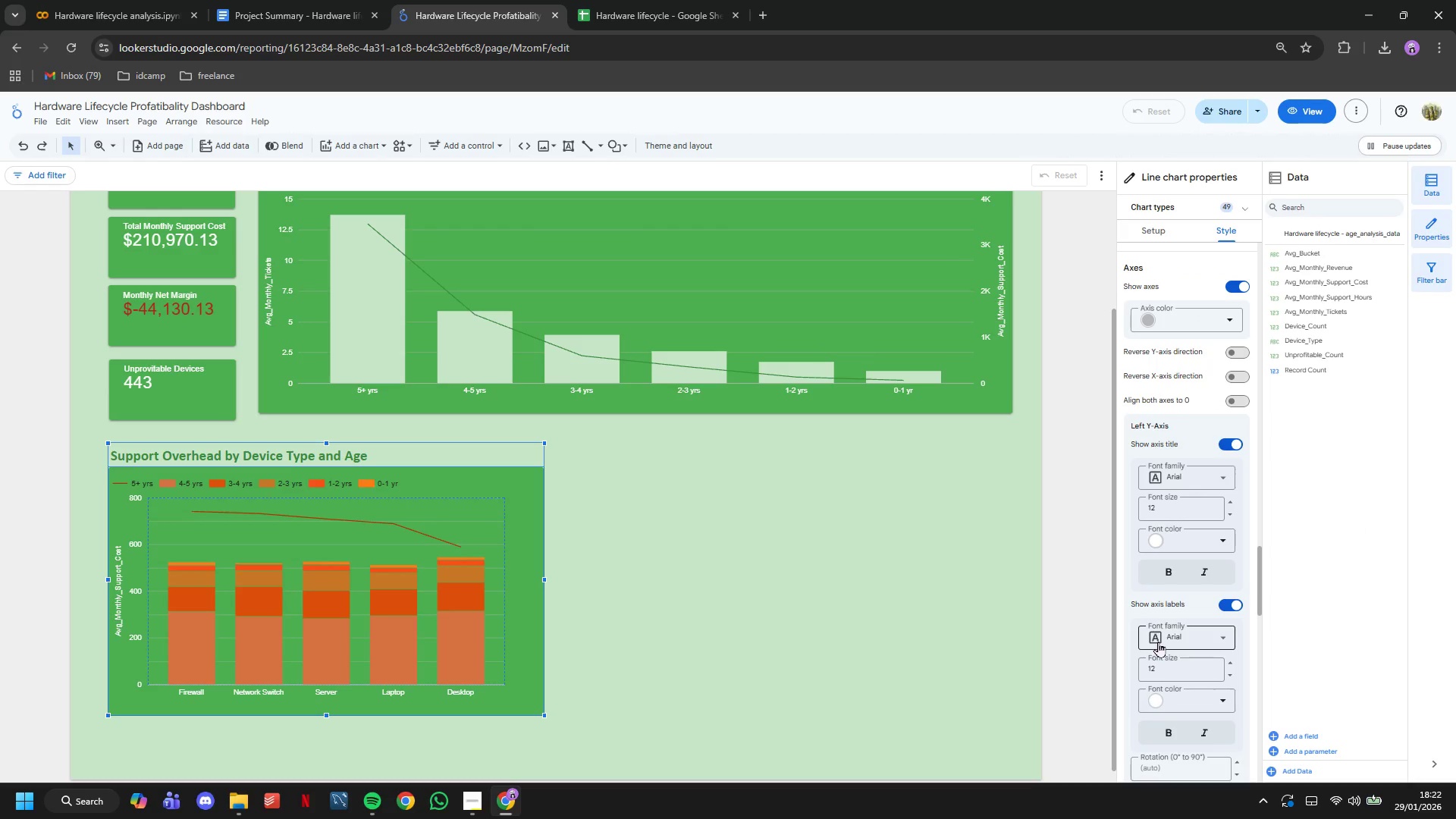 
scroll: coordinate [1207, 419], scroll_direction: up, amount: 30.0
 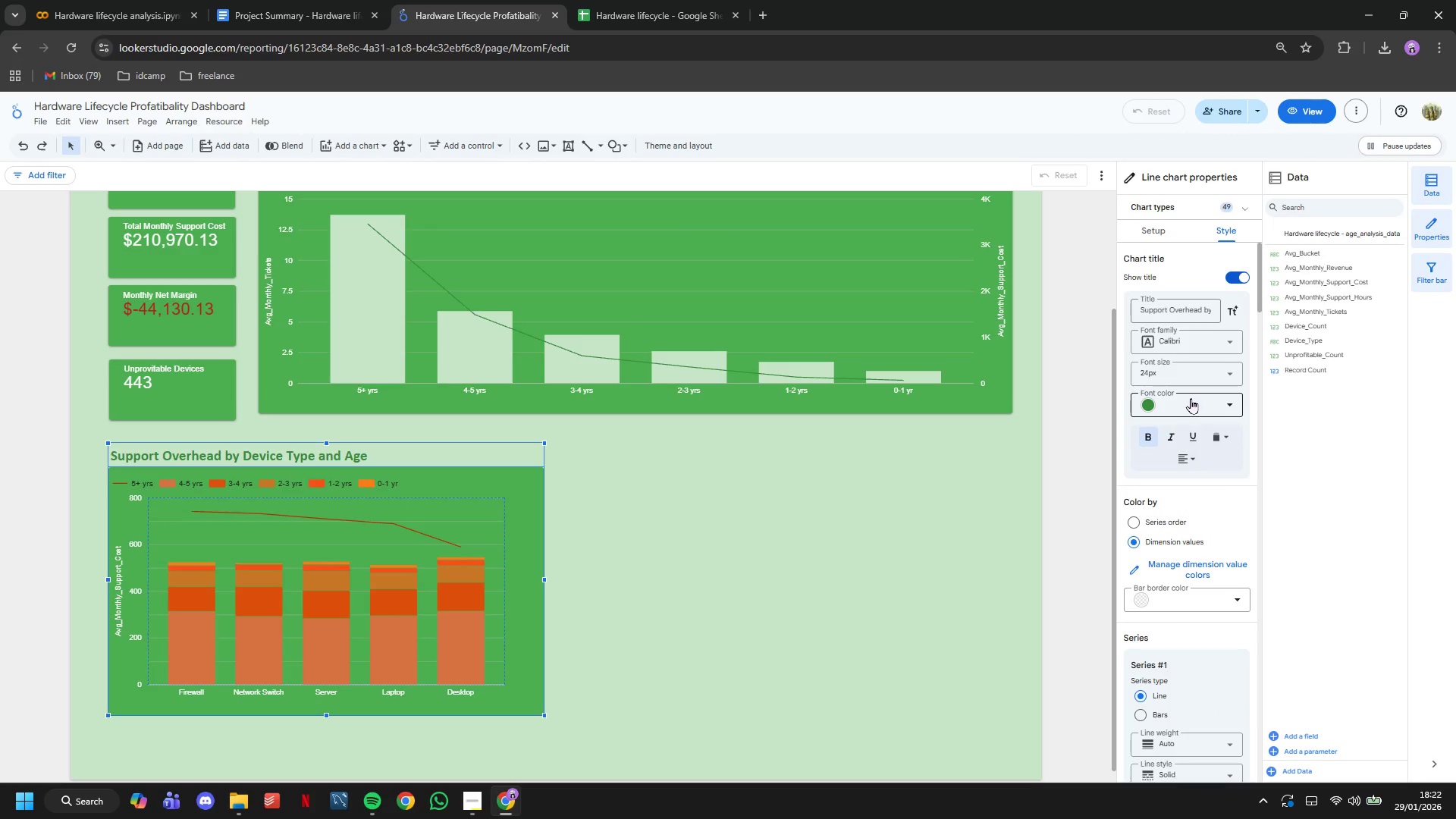 
left_click([1191, 398])
 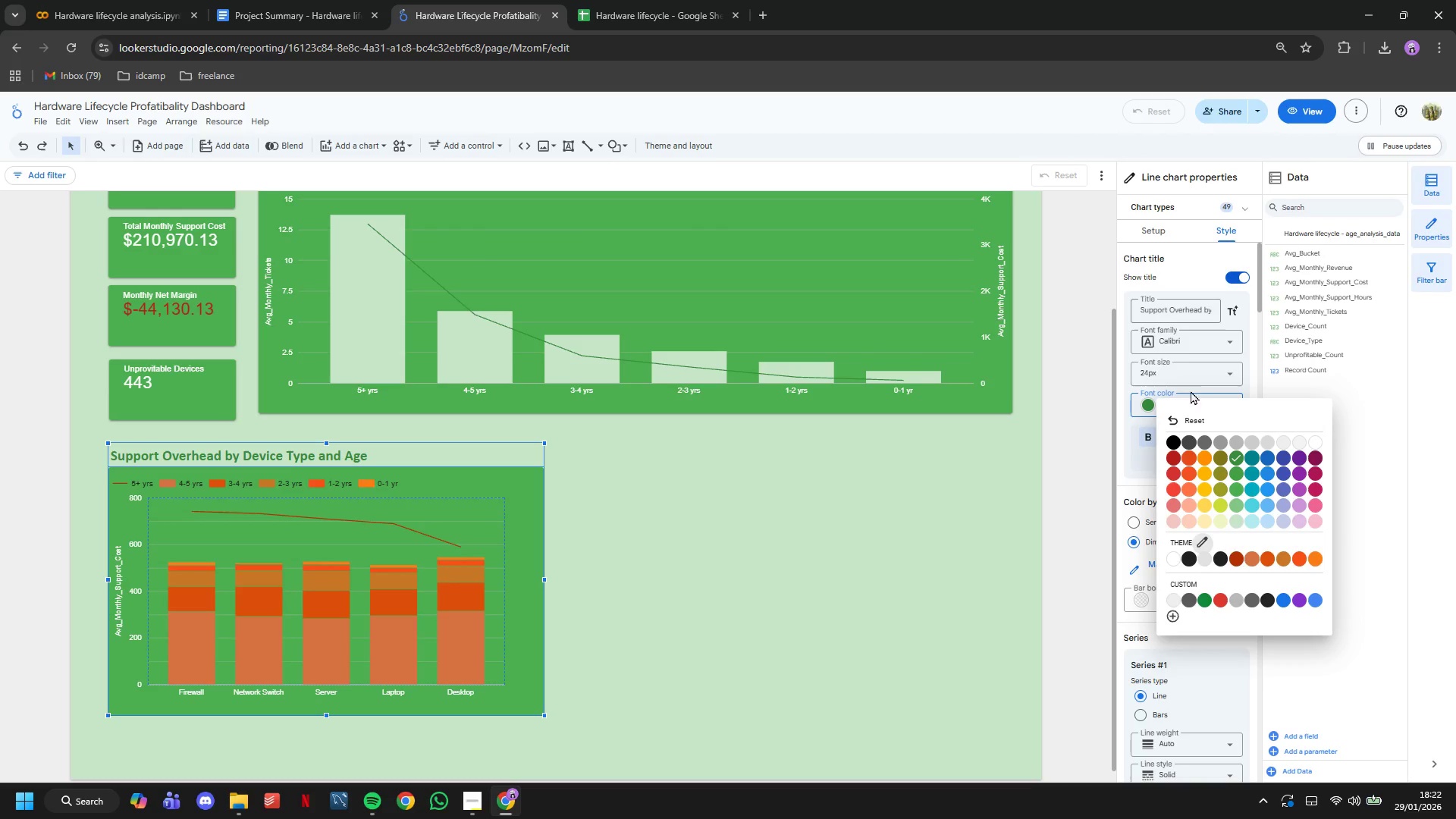 
left_click([1195, 380])
 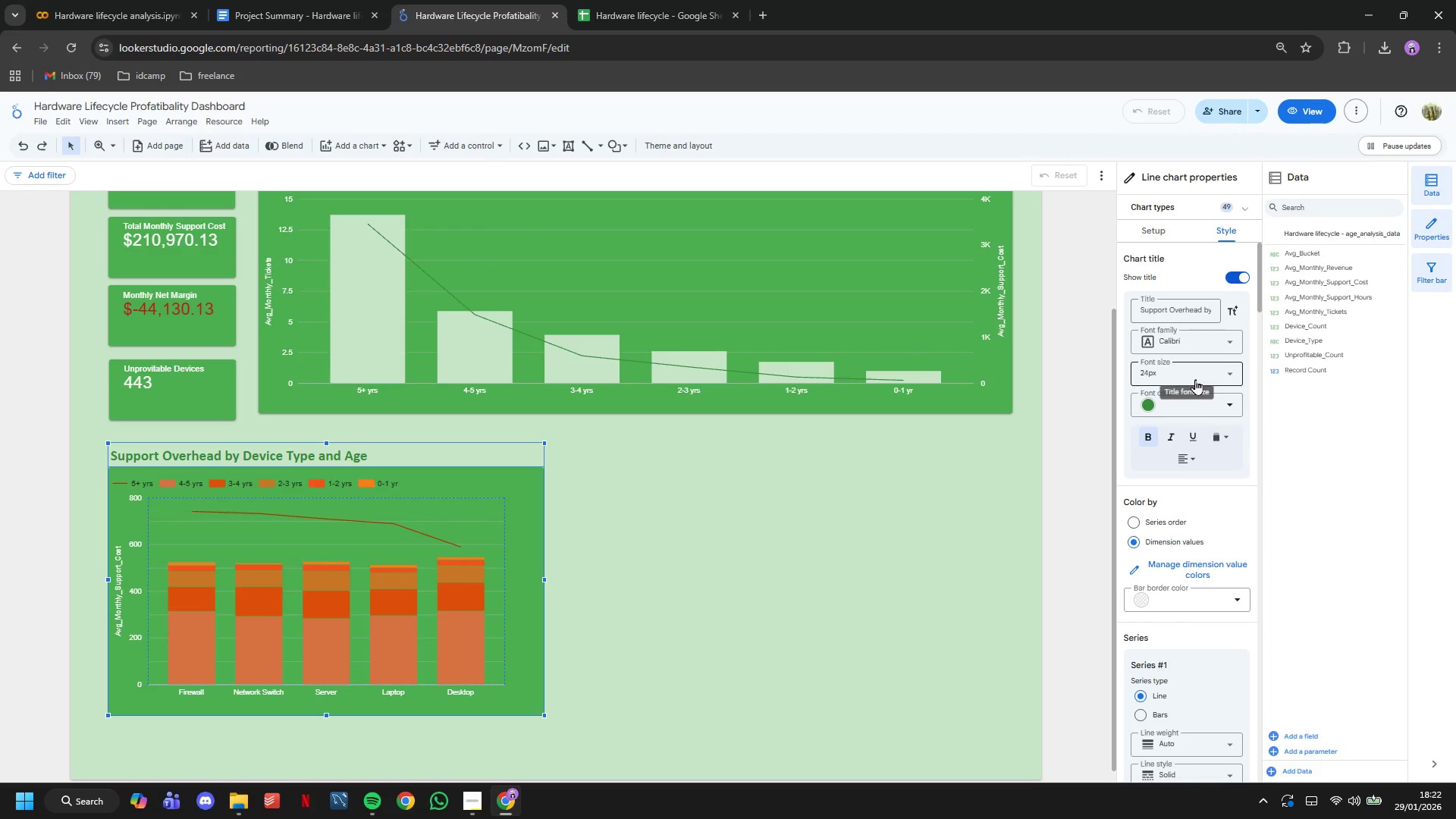 
scroll: coordinate [1190, 400], scroll_direction: down, amount: 50.0
 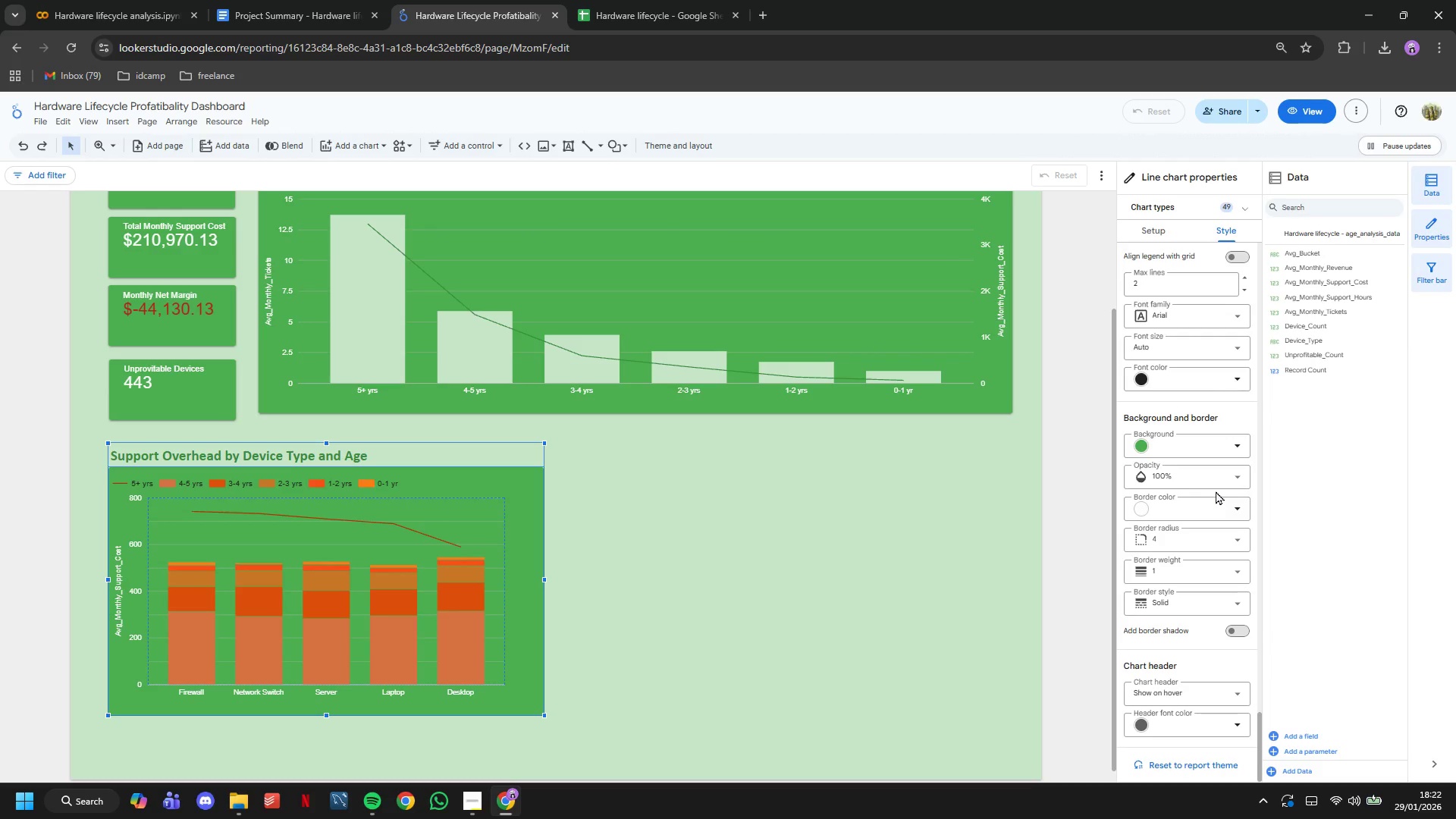 
scroll: coordinate [1179, 471], scroll_direction: up, amount: 45.0
 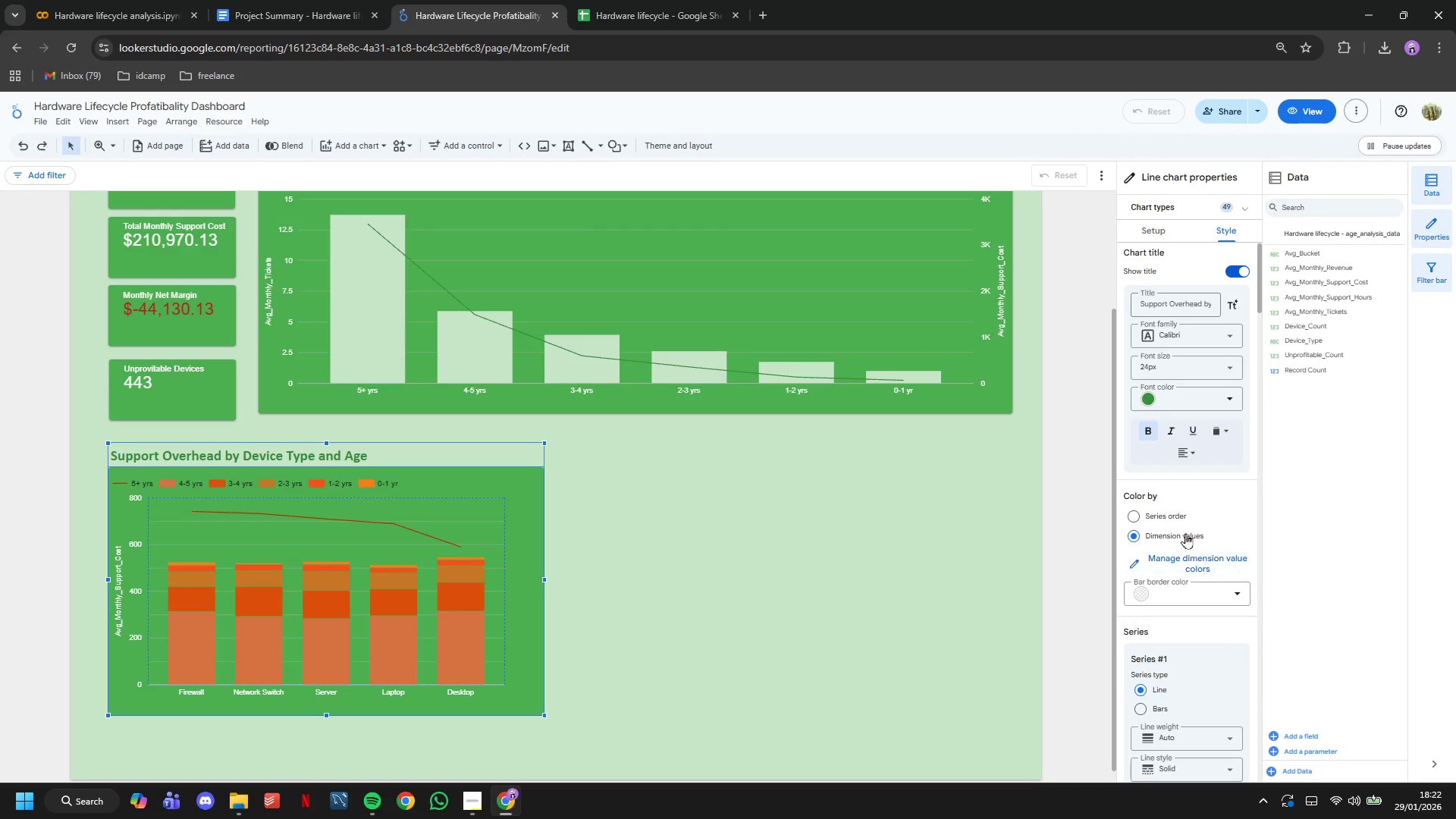 
left_click([1175, 520])
 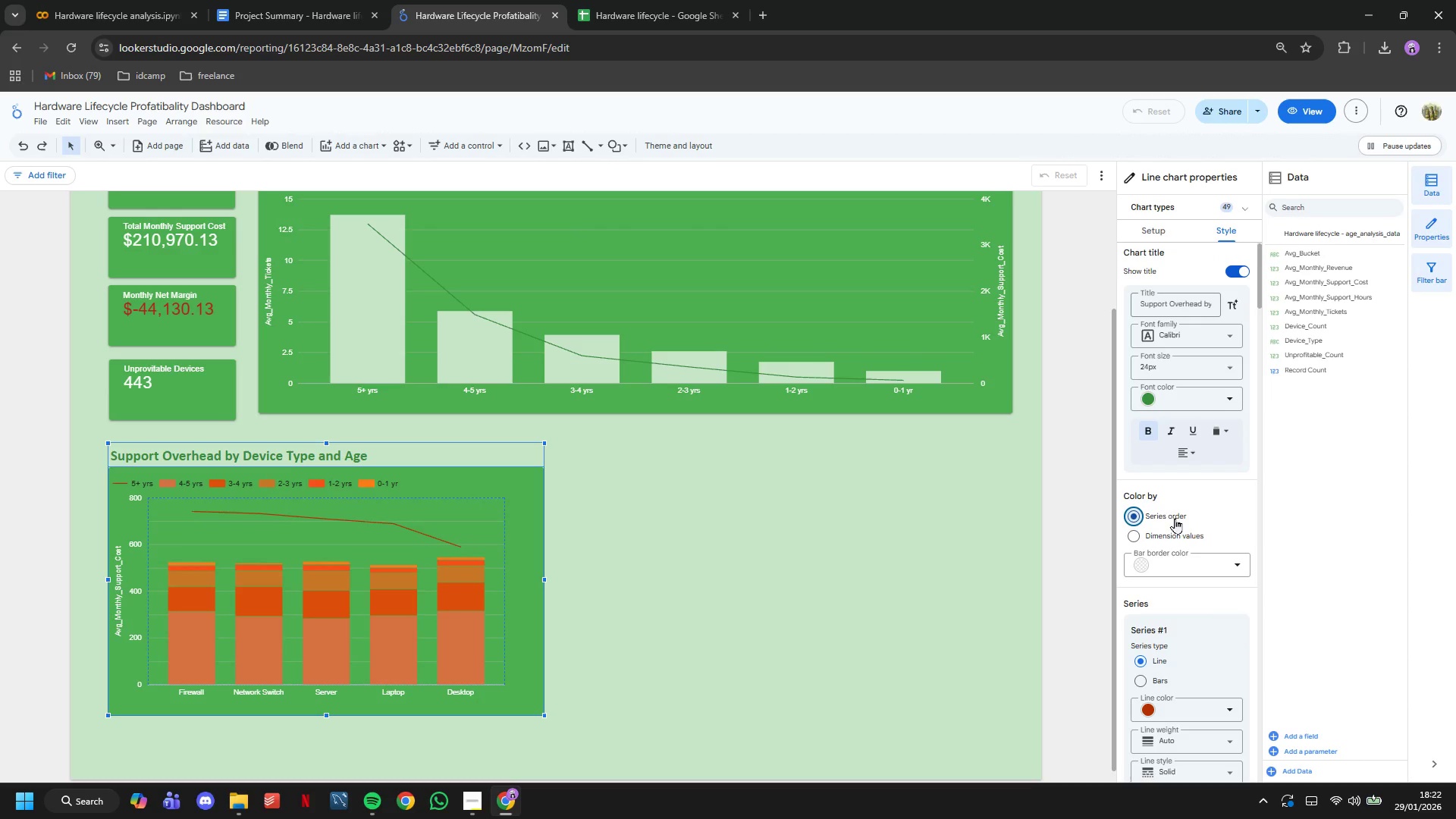 
left_click([1176, 534])
 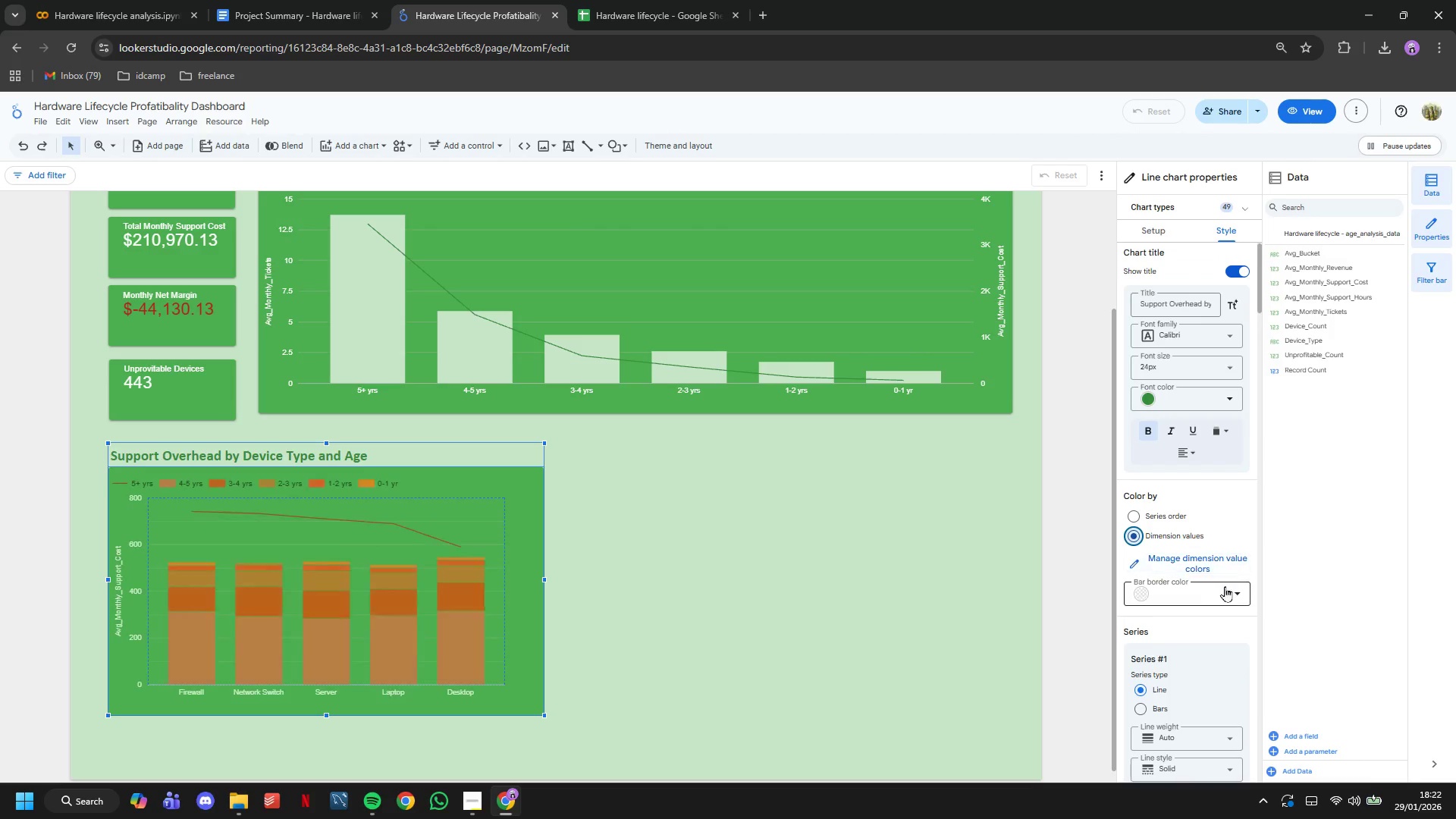 
left_click([1225, 589])
 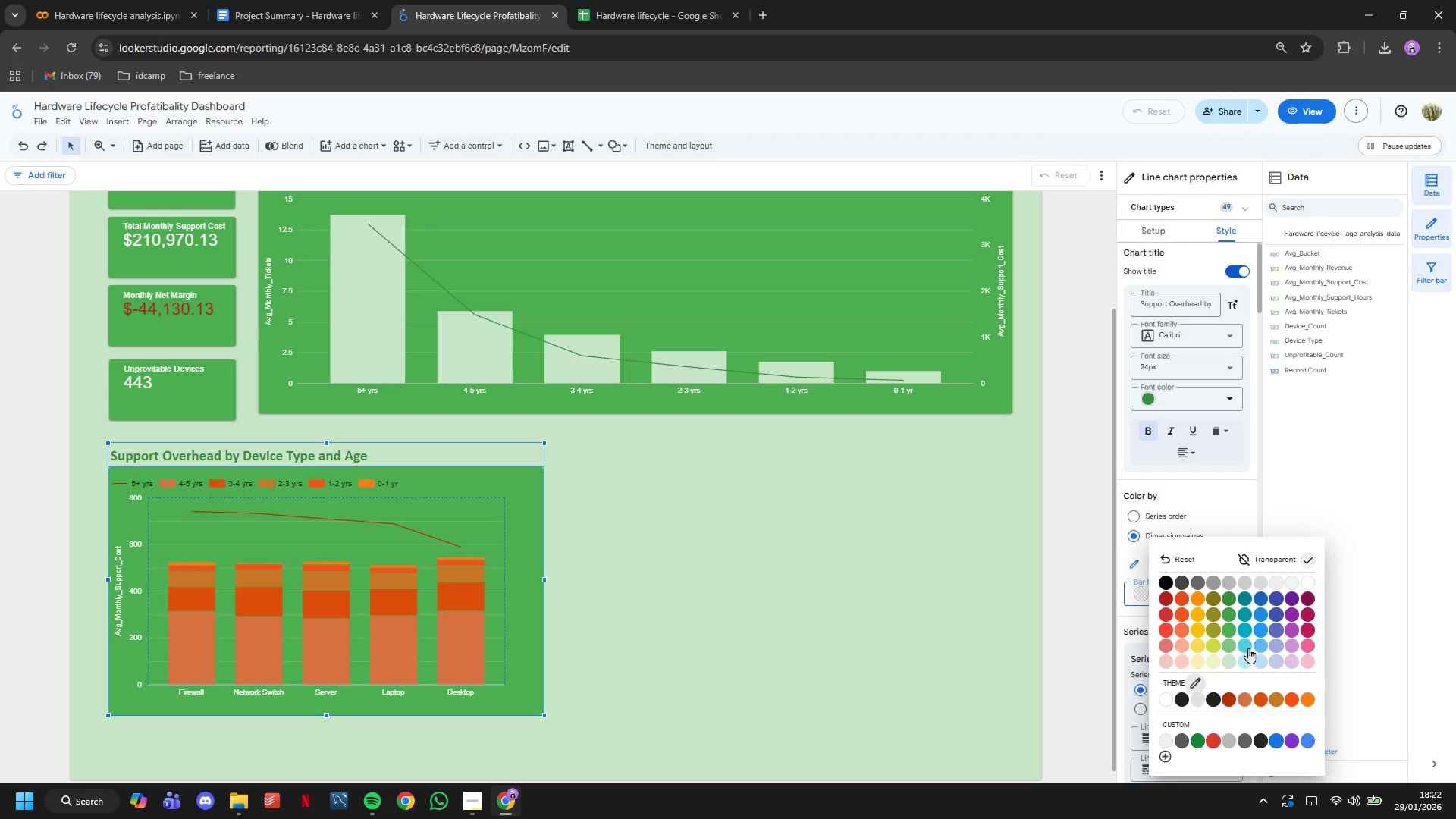 
left_click([1231, 658])
 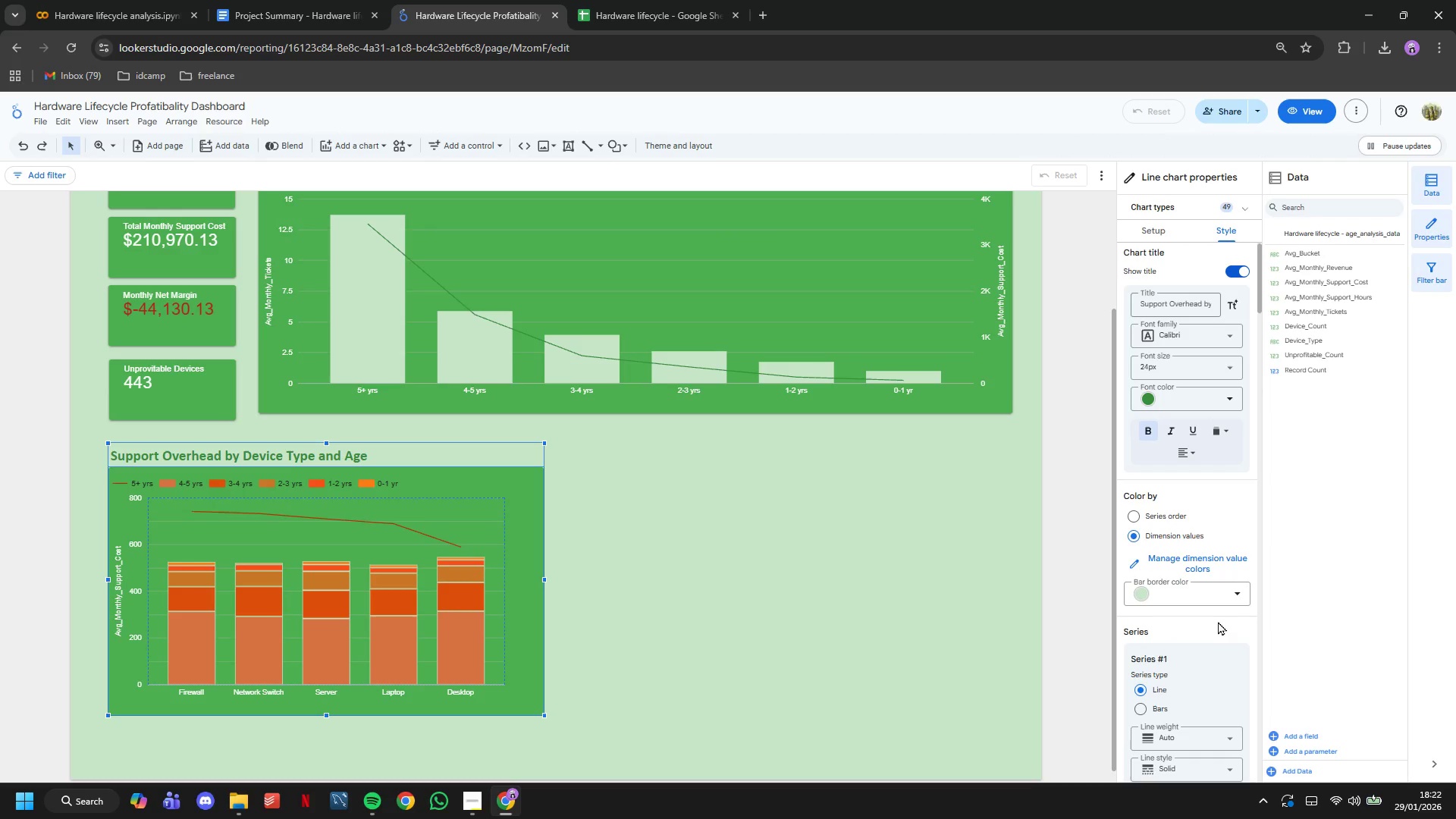 
left_click([1207, 592])
 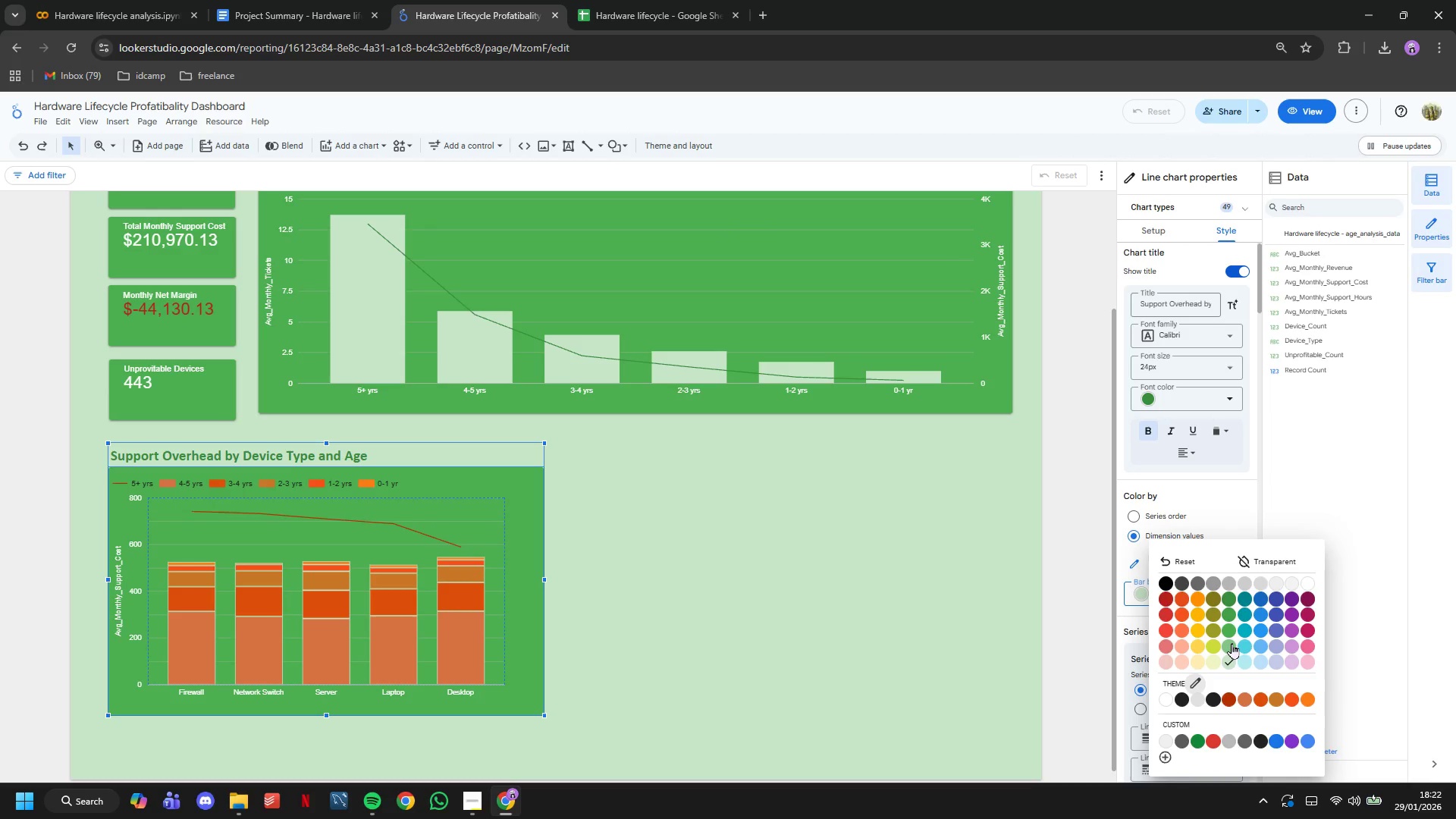 
left_click([1230, 646])
 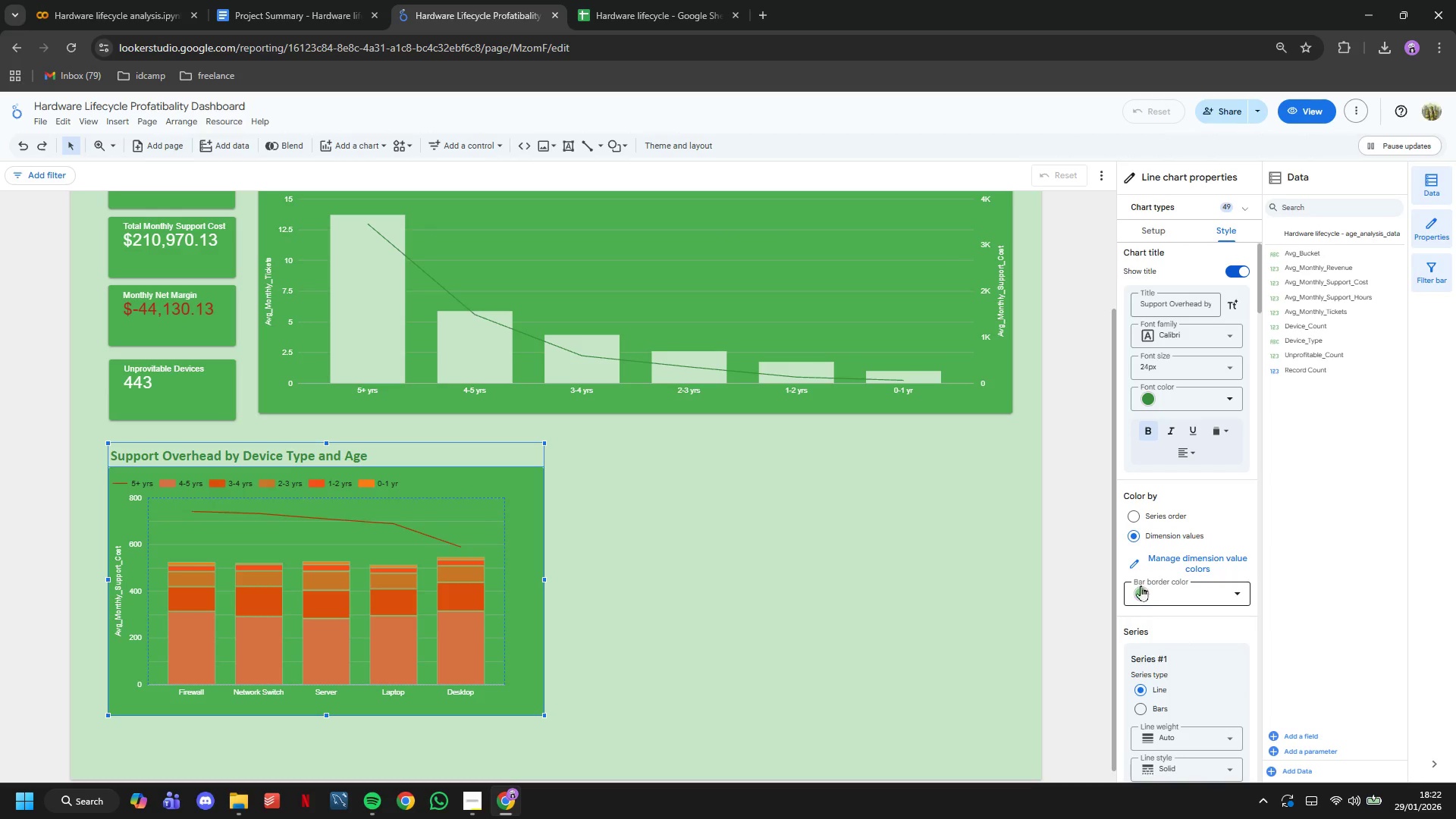 
left_click([1089, 558])
 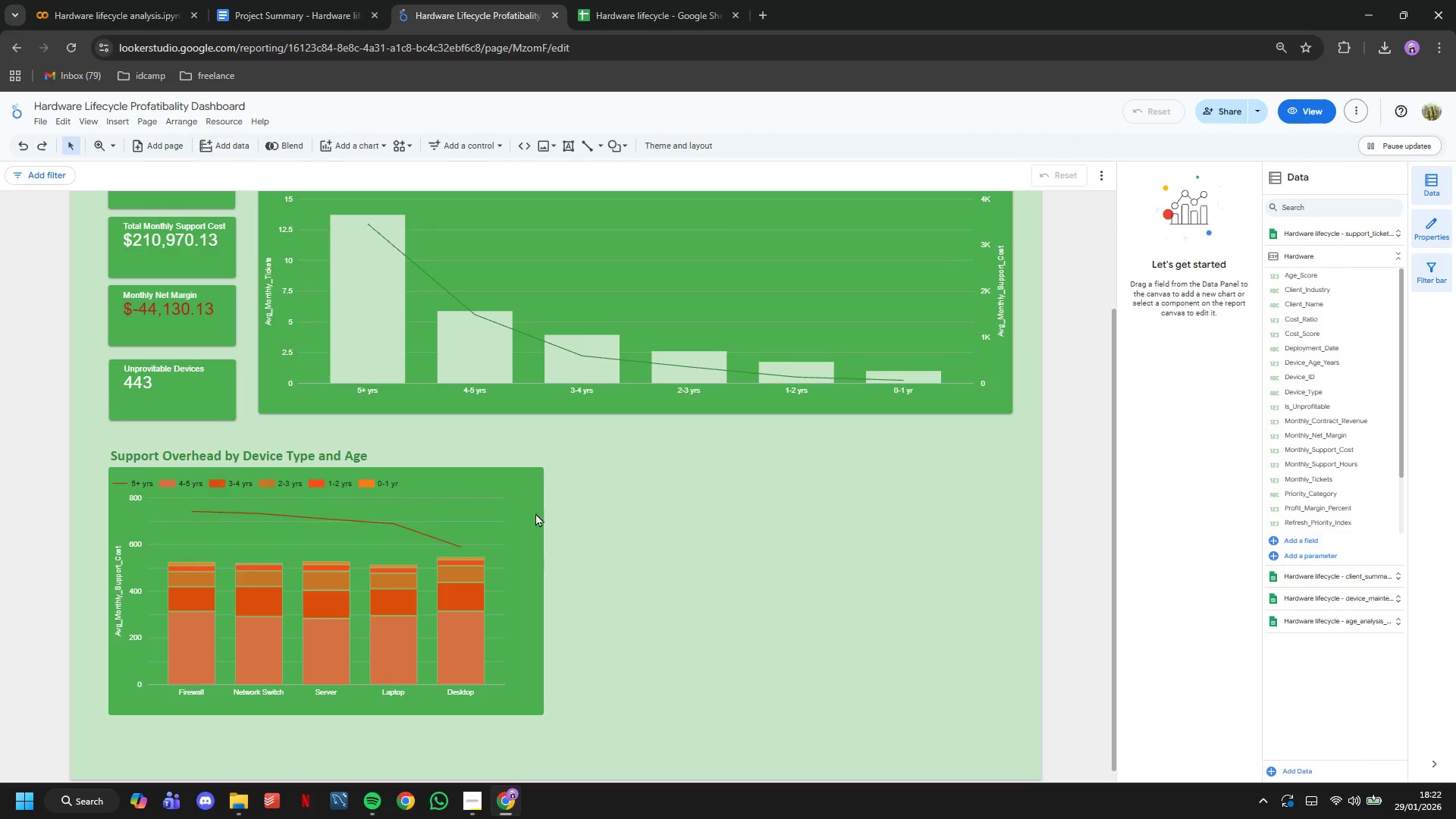 
left_click([507, 452])
 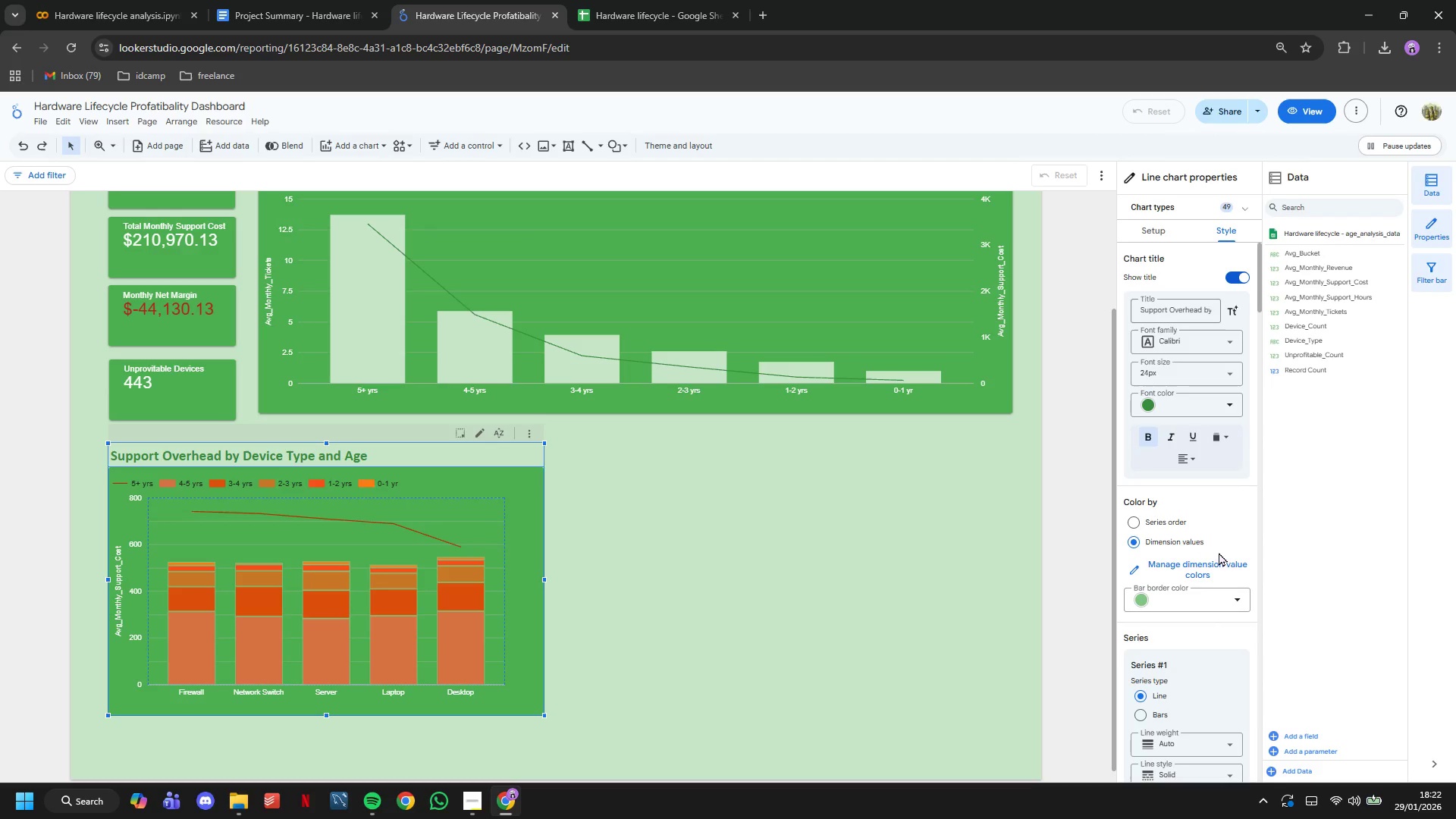 
scroll: coordinate [1230, 558], scroll_direction: down, amount: 46.0
 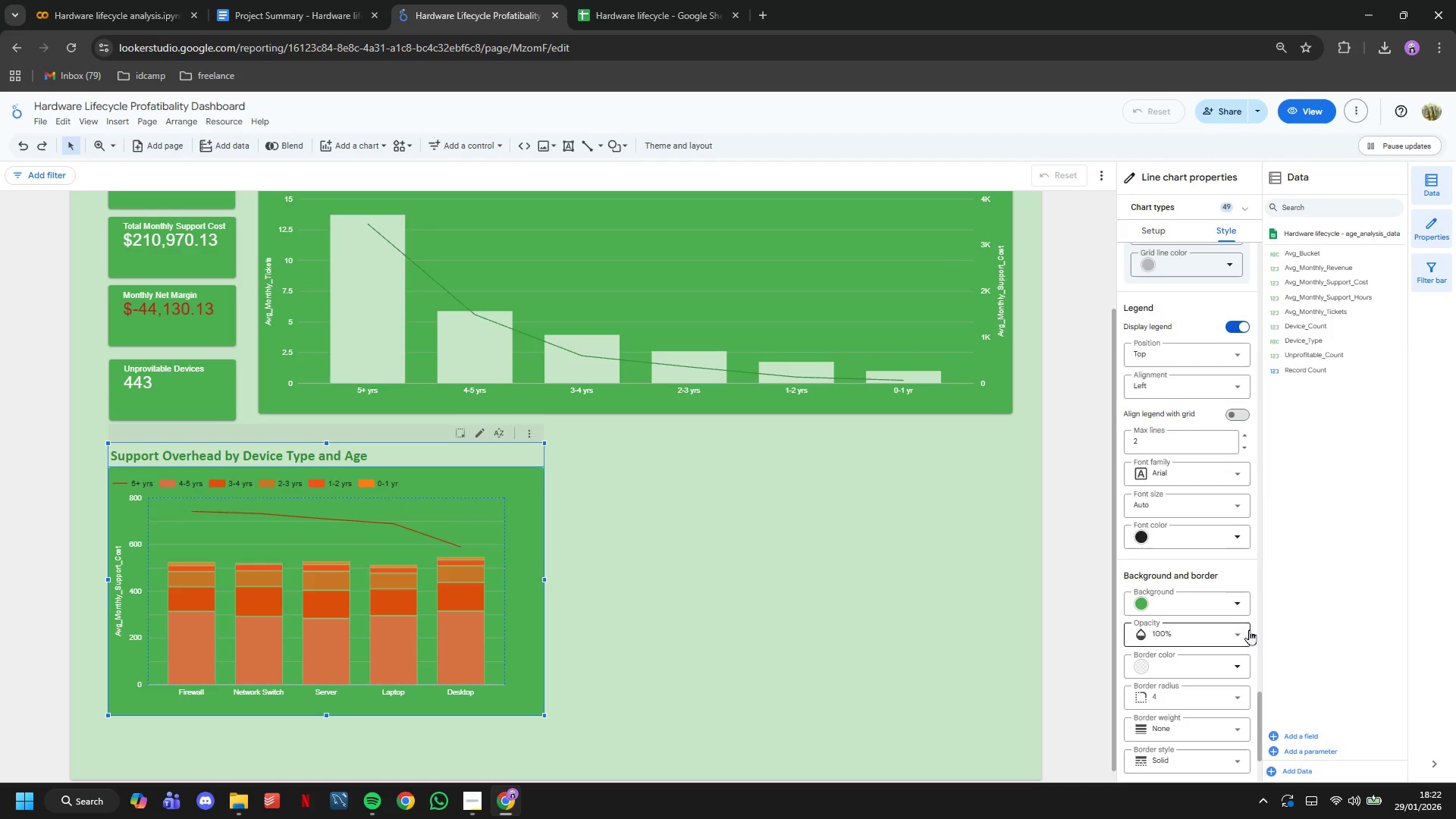 
left_click_drag(start_coordinate=[1257, 717], to_coordinate=[1257, 704])
 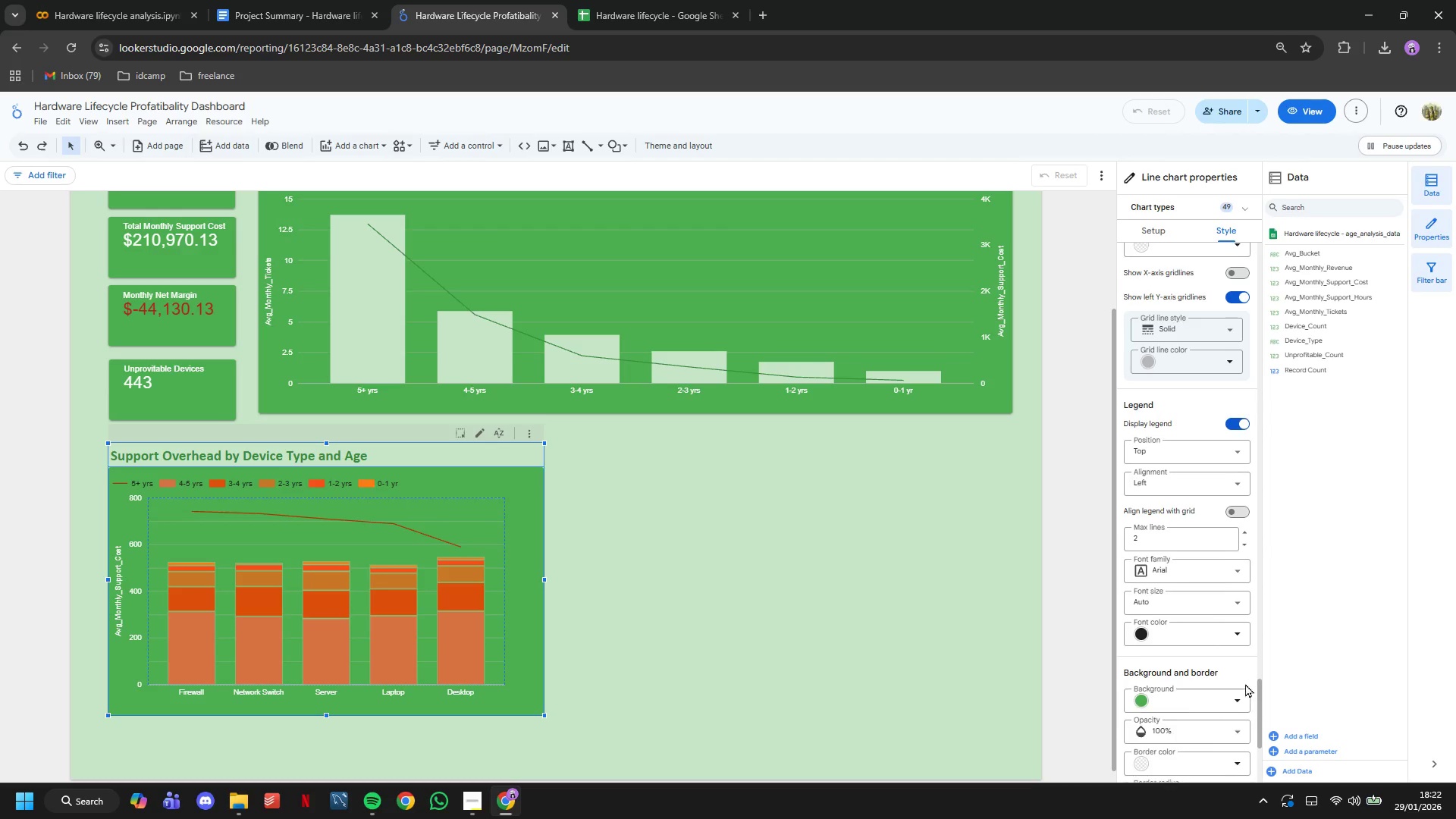 
left_click([1257, 704])
 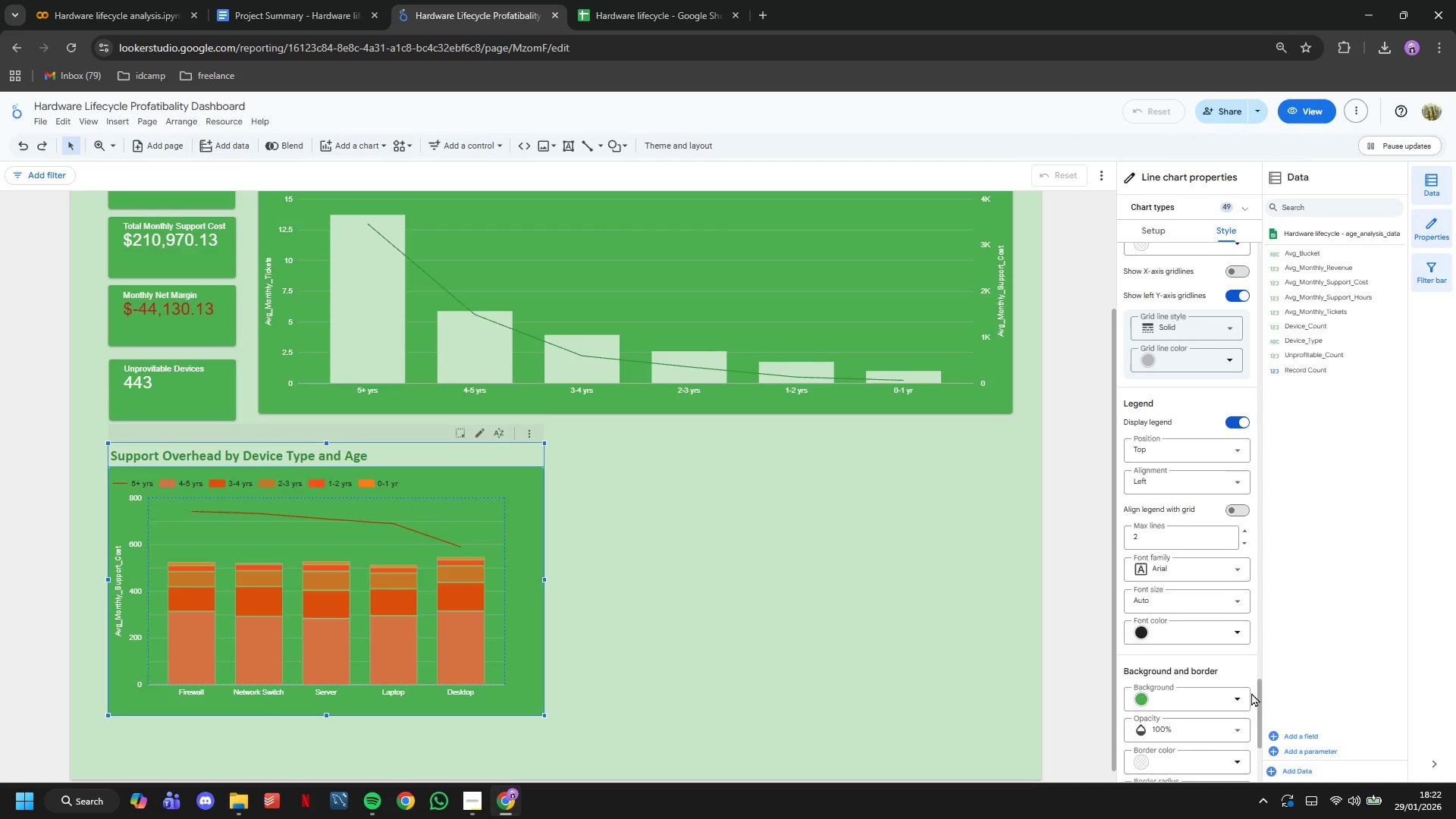 
scroll: coordinate [1170, 495], scroll_direction: up, amount: 21.0
 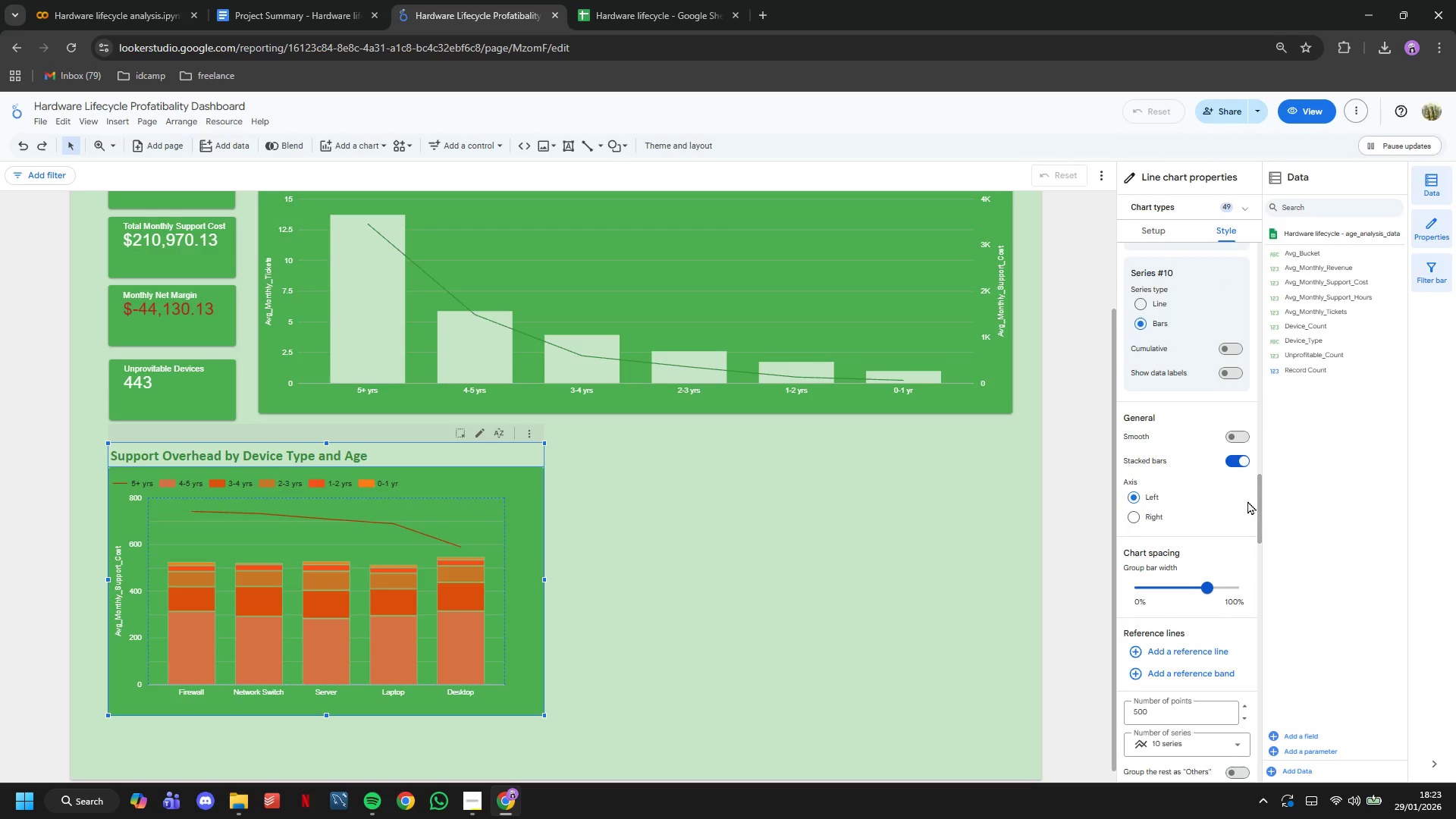 
scroll: coordinate [1224, 477], scroll_direction: up, amount: 17.0
 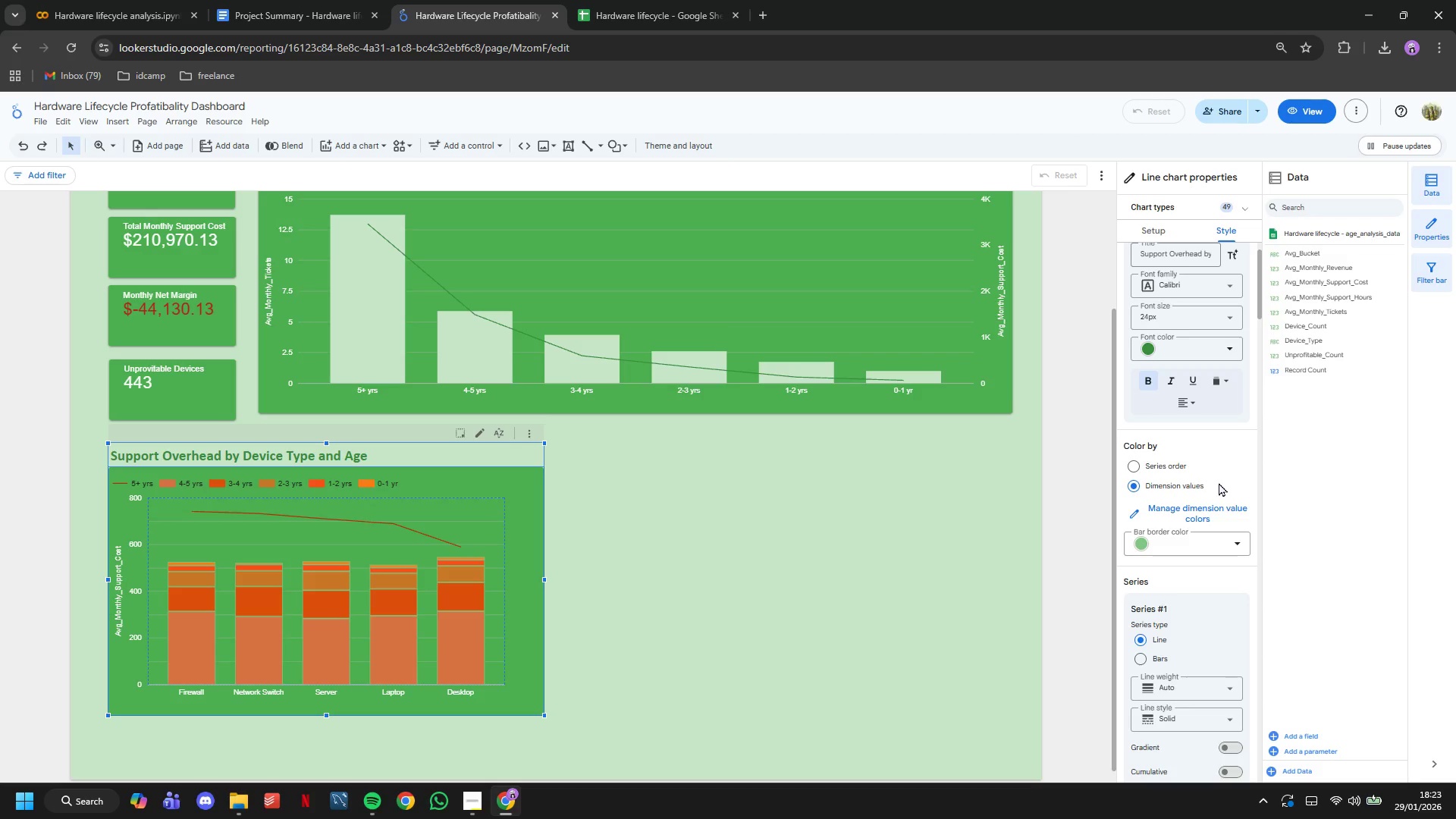 
left_click([1222, 503])
 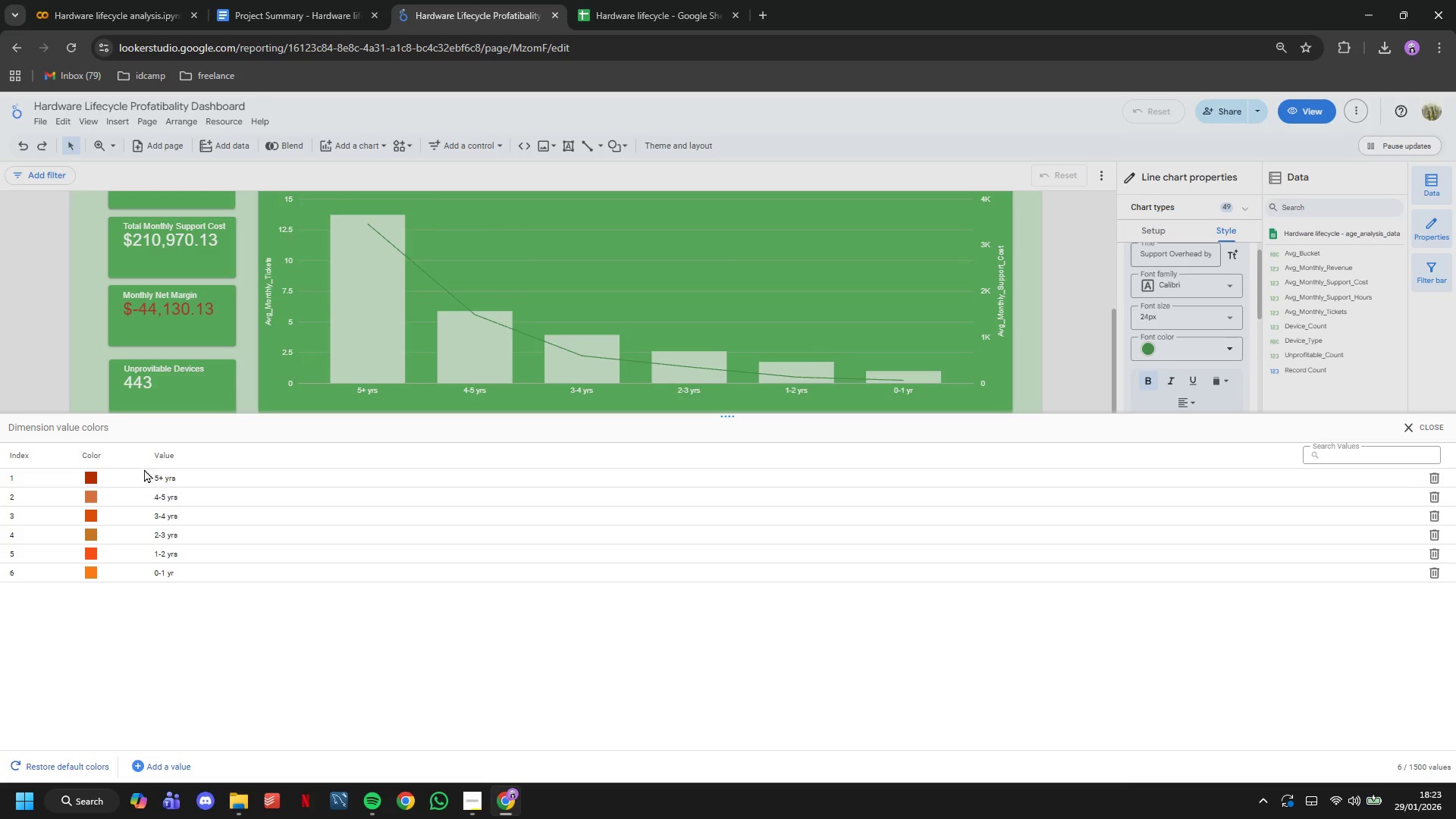 
left_click([88, 478])
 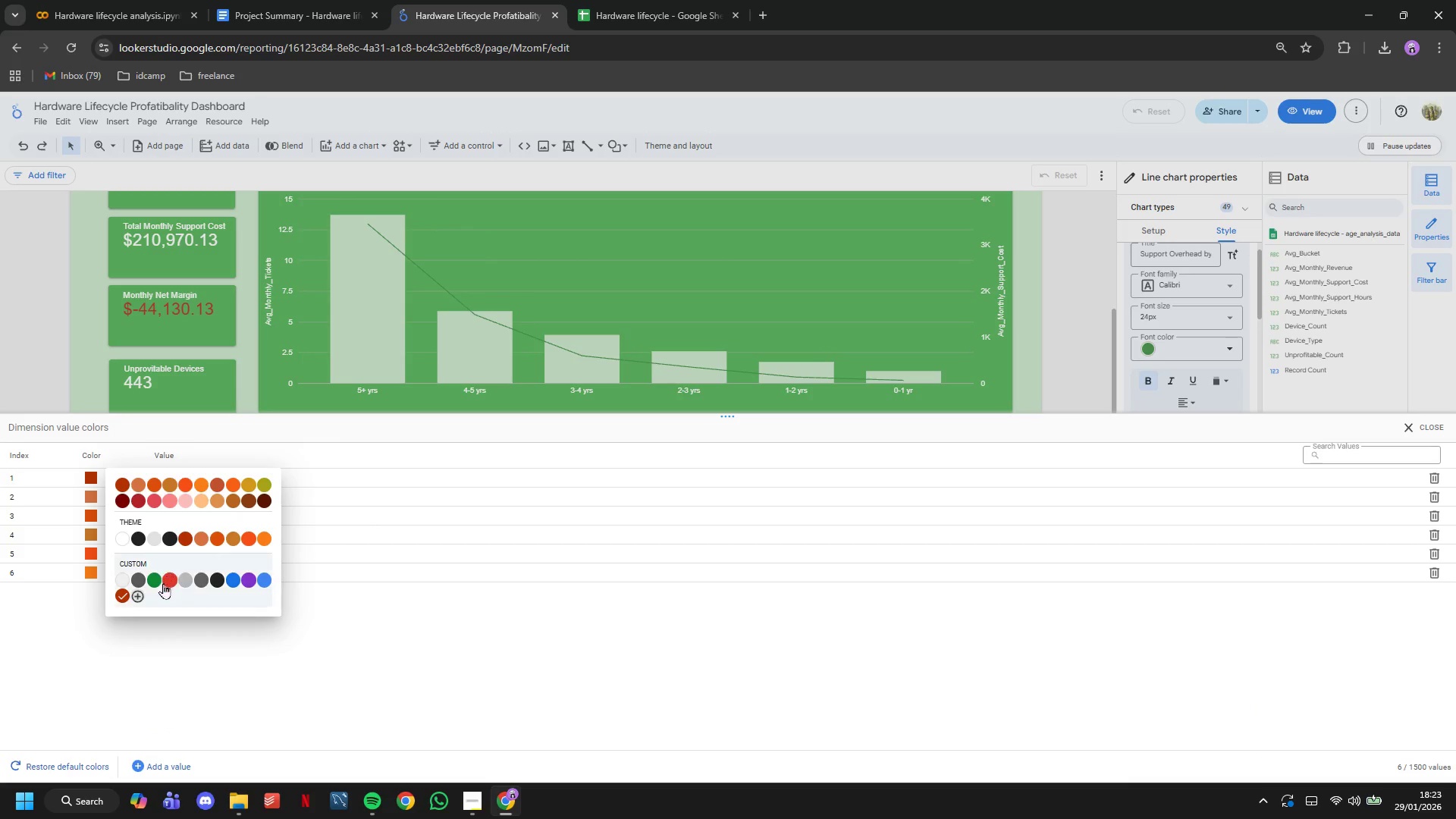 
left_click([157, 582])
 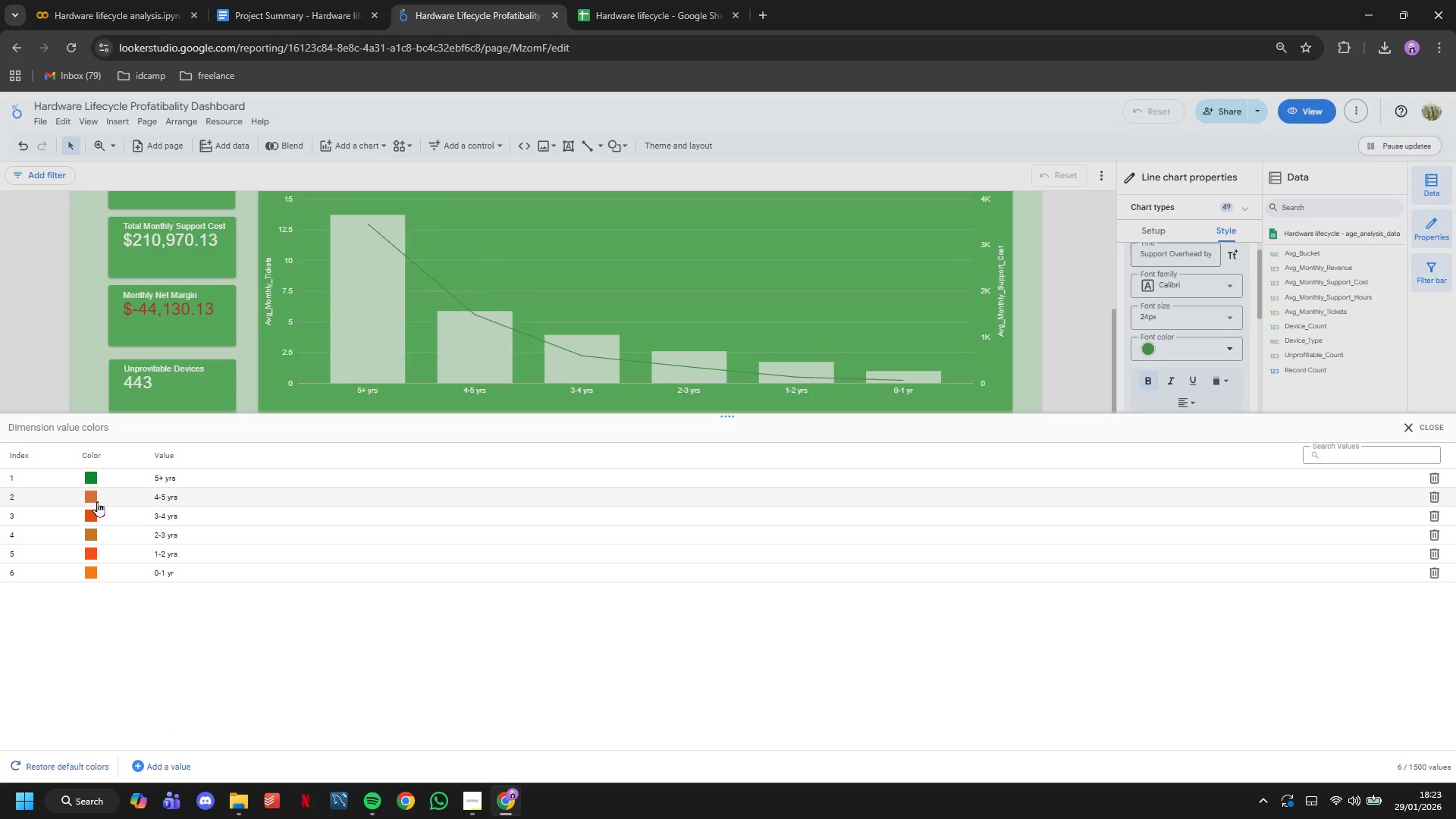 
left_click([92, 499])
 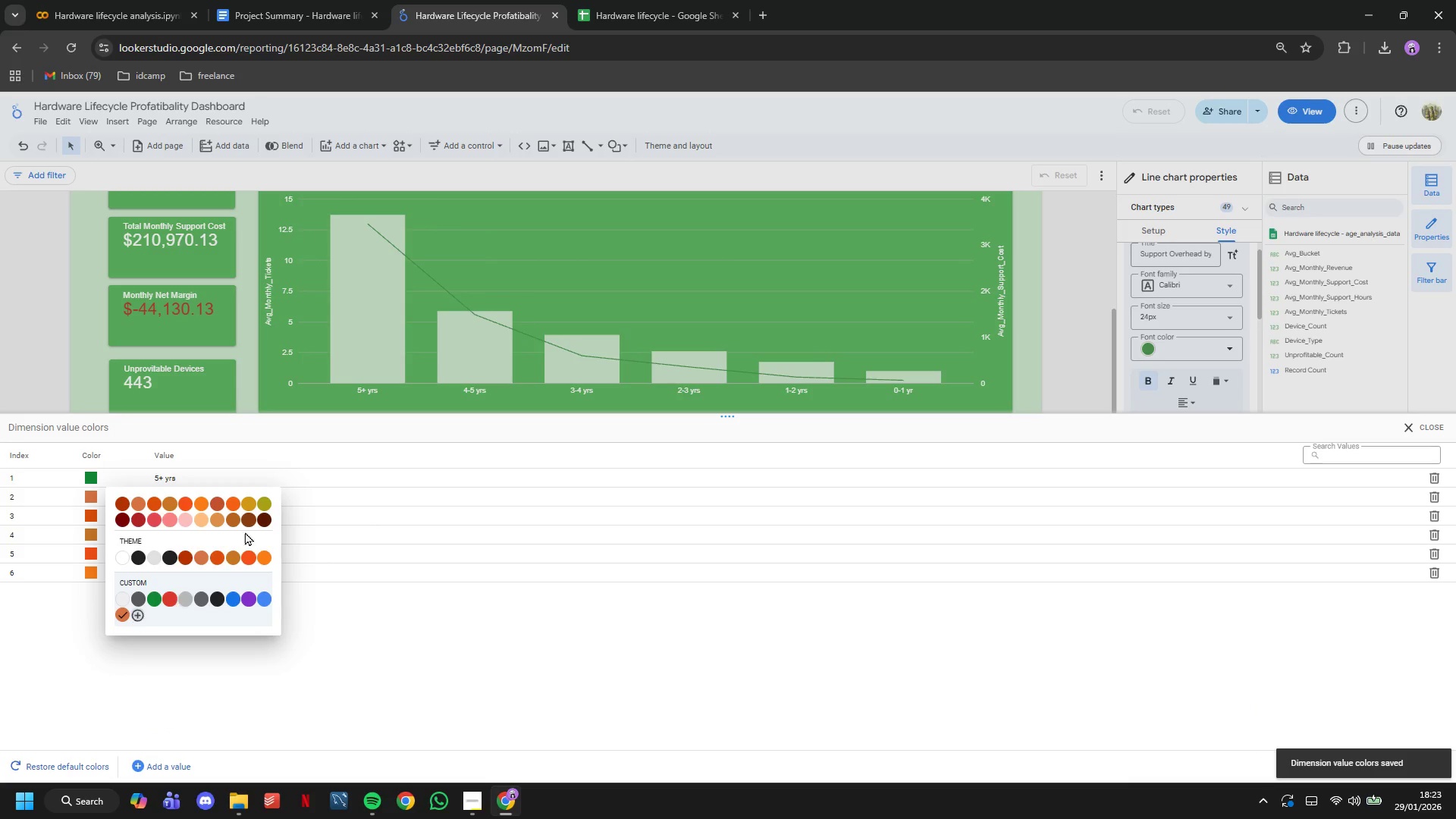 
left_click([264, 503])
 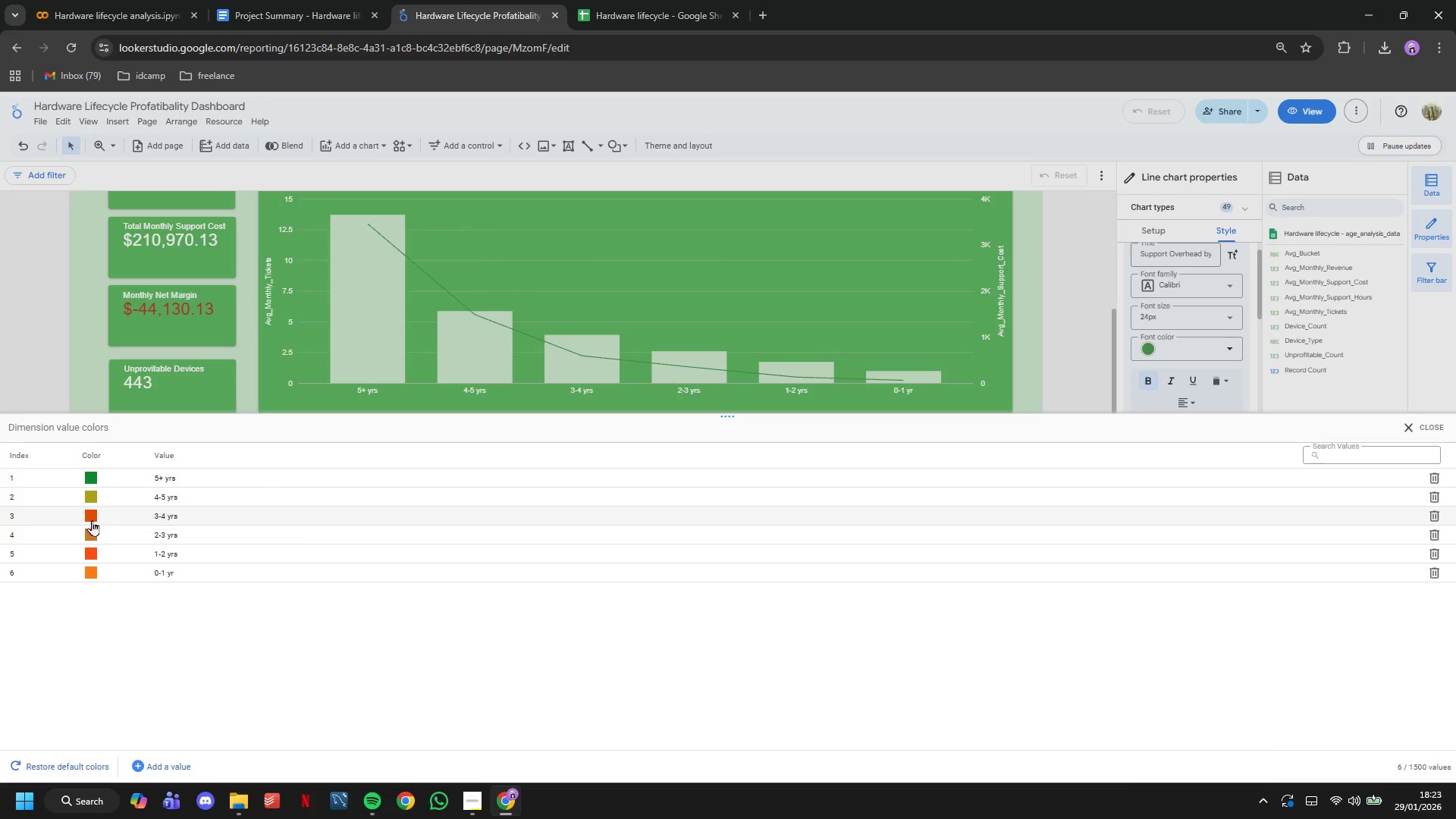 
left_click([92, 520])
 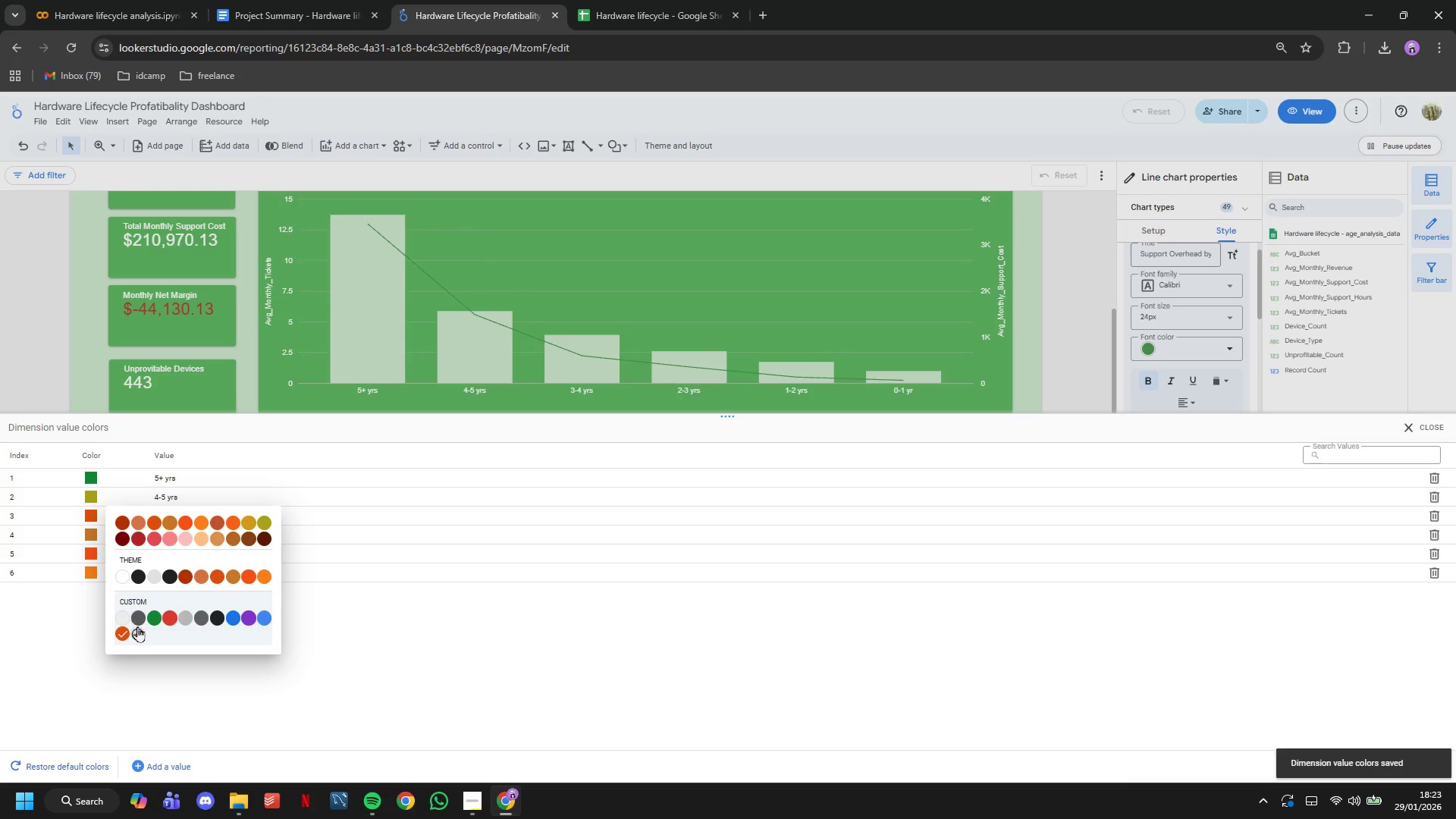 
left_click([137, 635])
 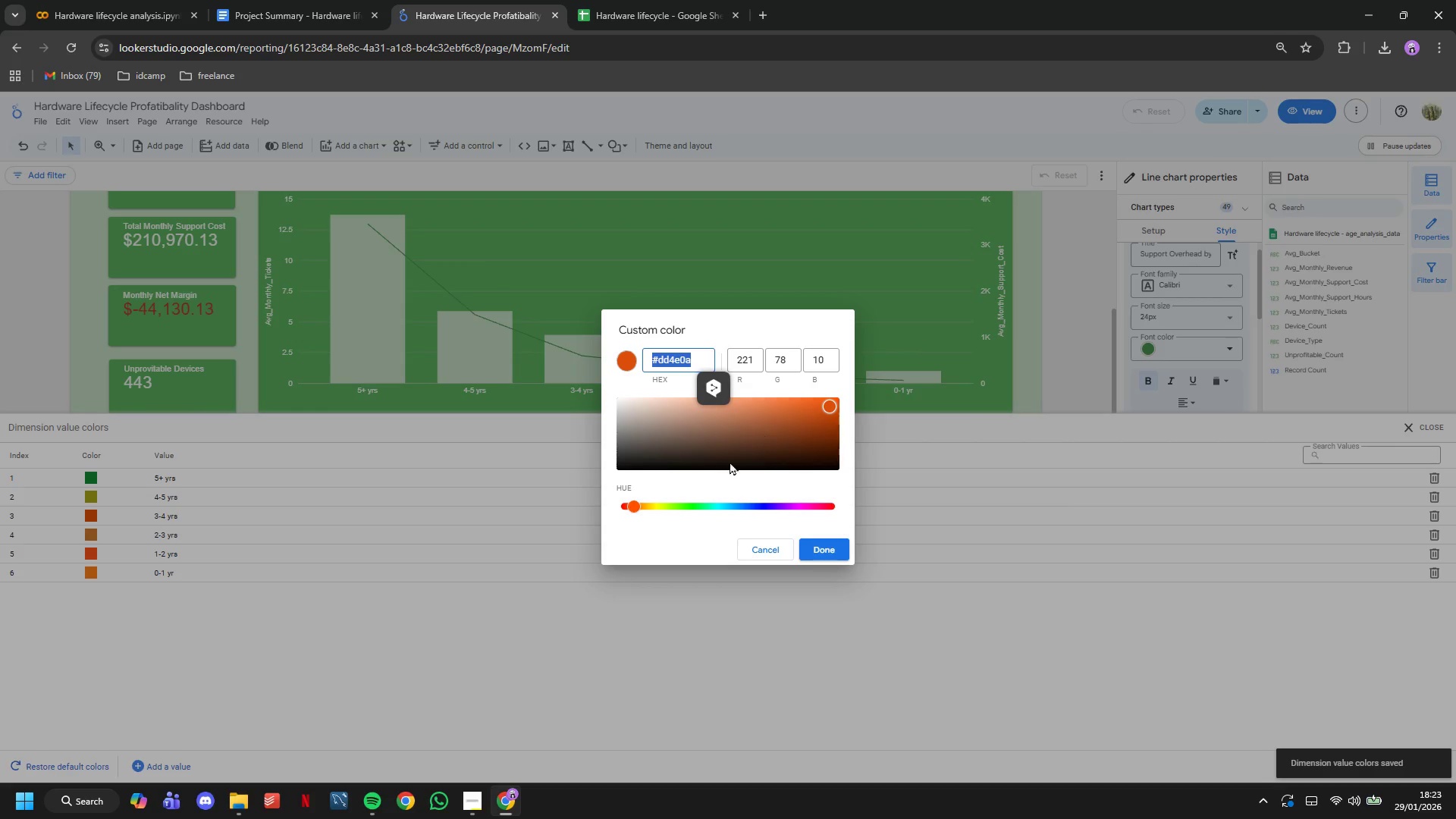 
left_click([685, 508])
 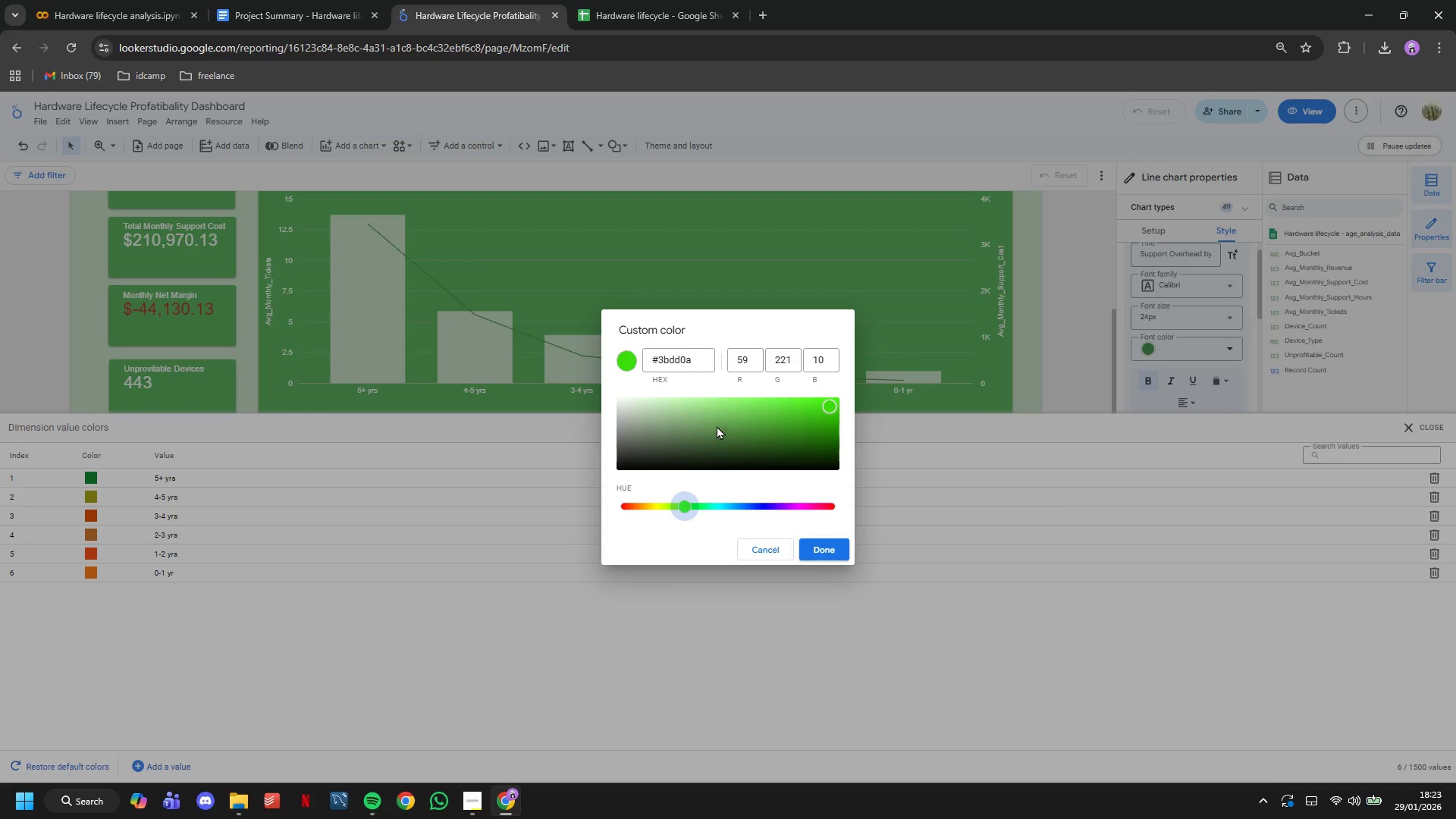 
left_click_drag(start_coordinate=[718, 426], to_coordinate=[684, 406])
 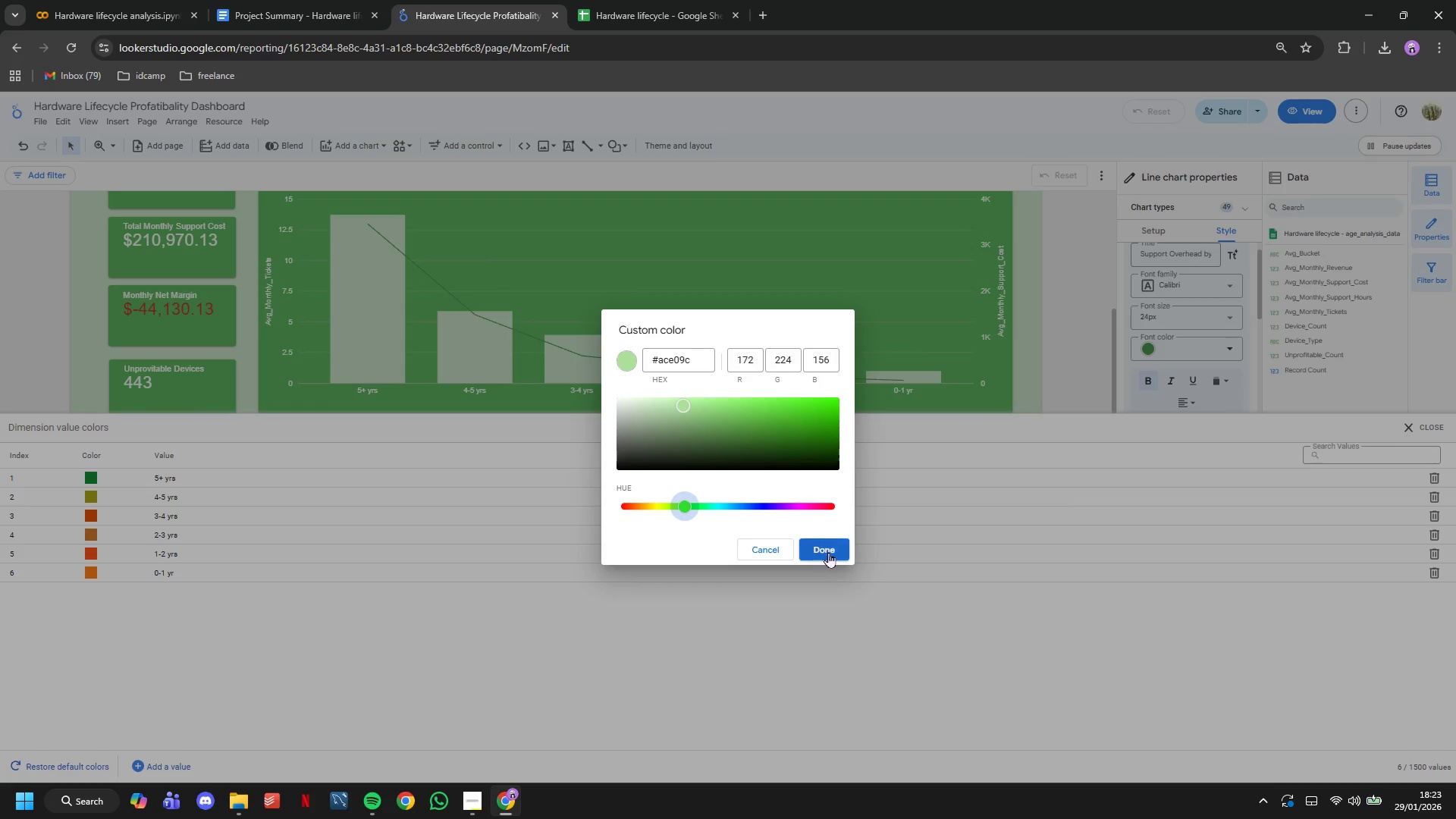 
left_click([829, 552])
 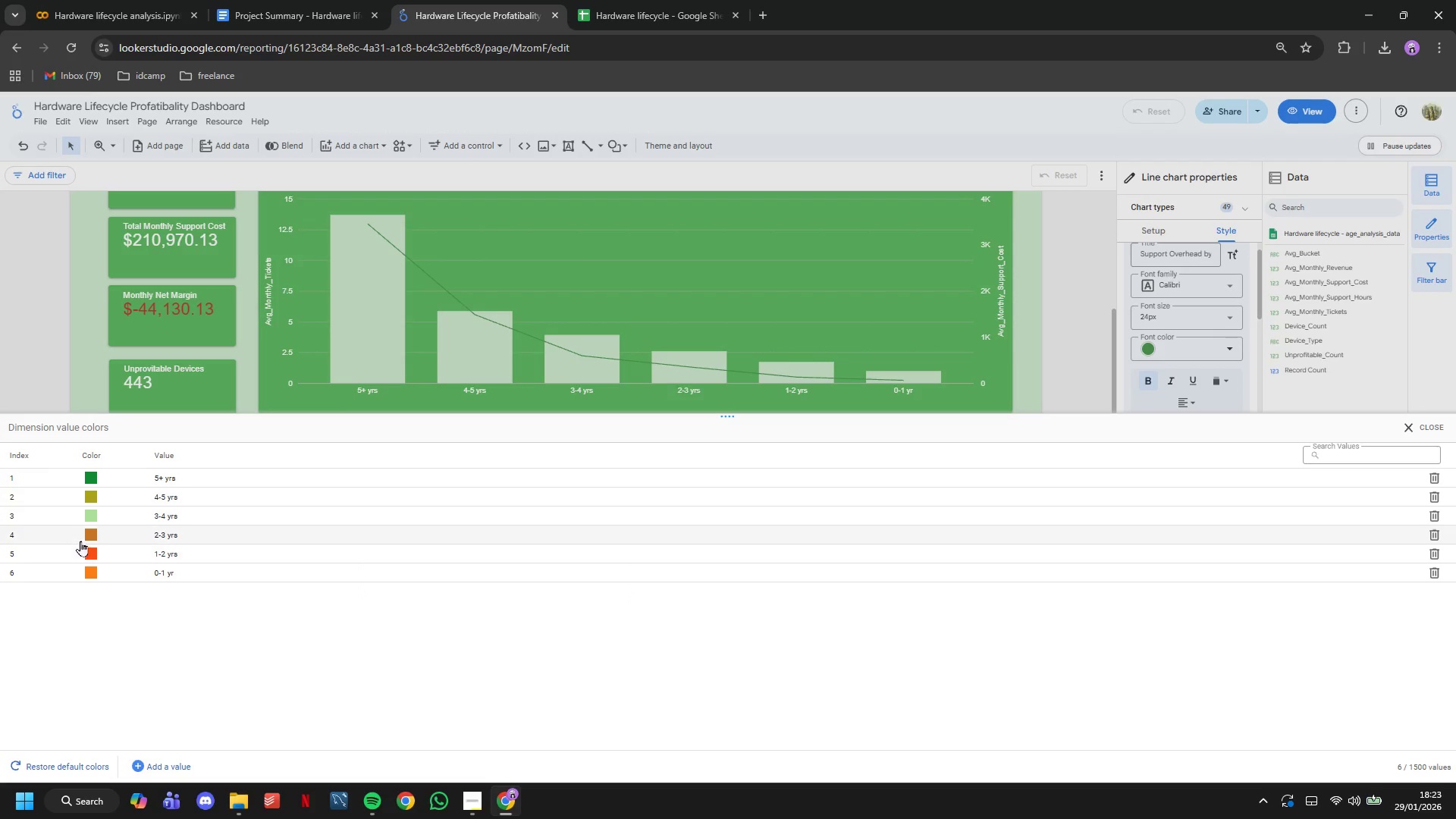 
left_click([89, 537])
 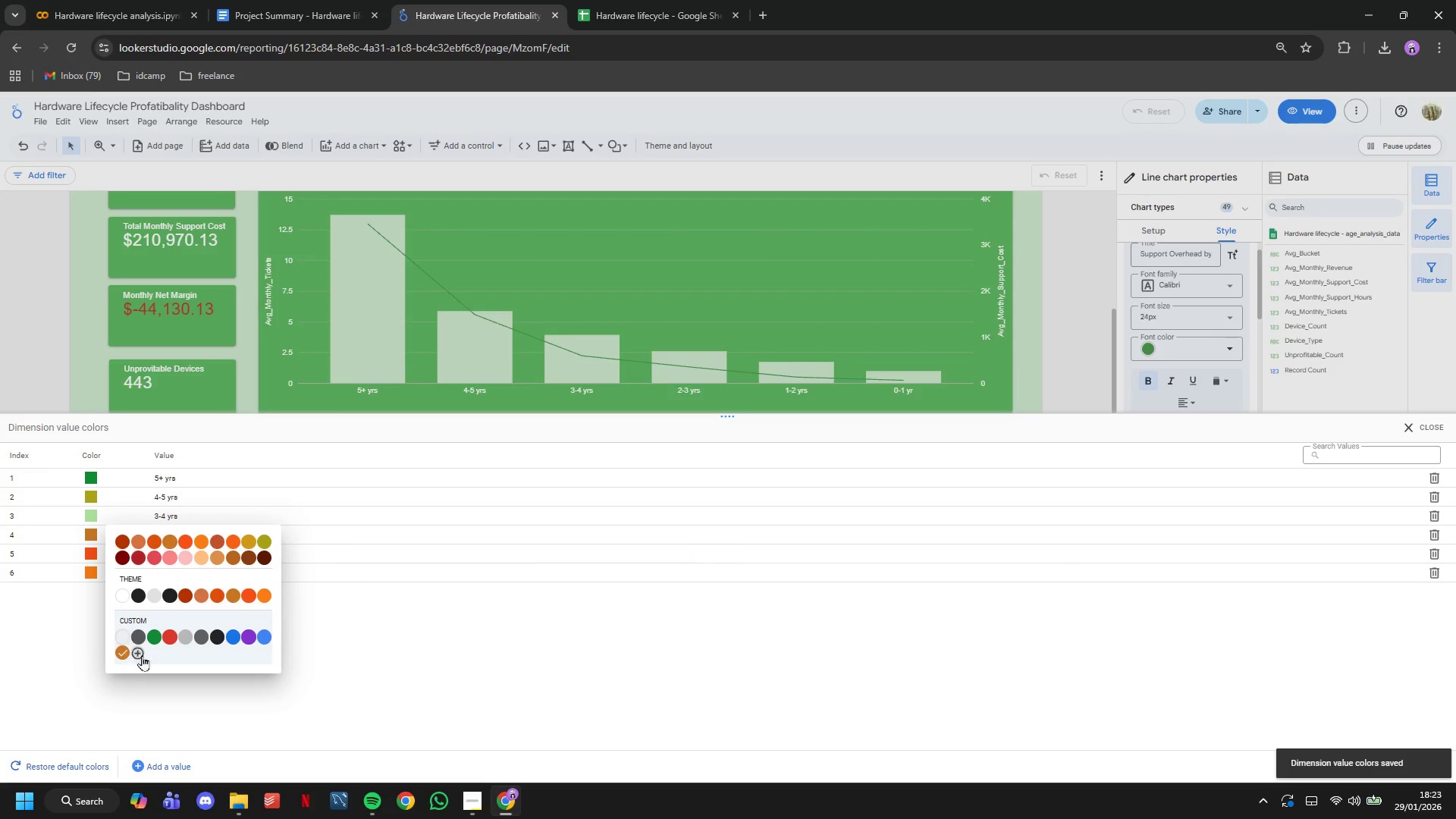 
left_click([137, 654])
 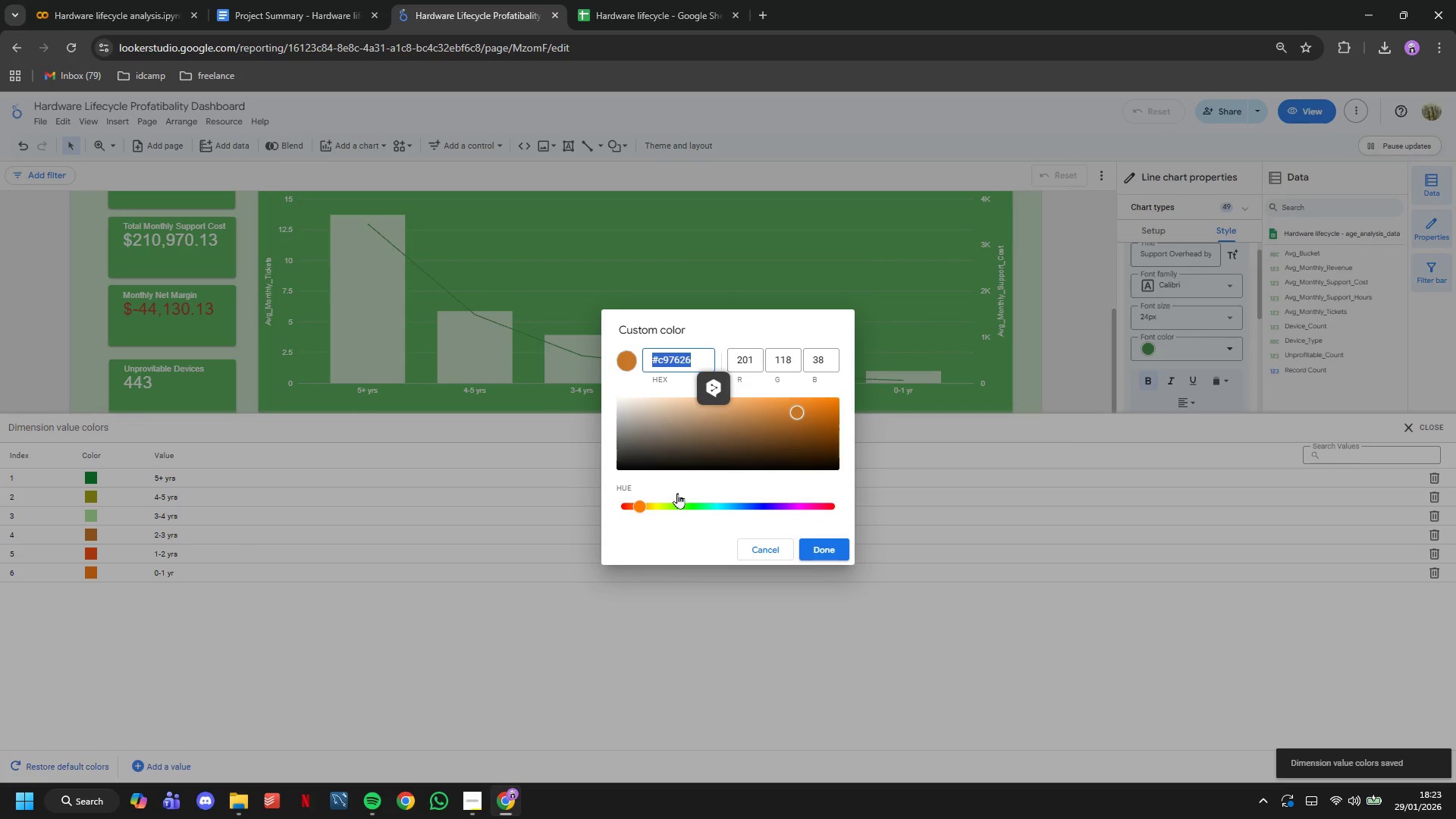 
left_click_drag(start_coordinate=[672, 507], to_coordinate=[686, 507])
 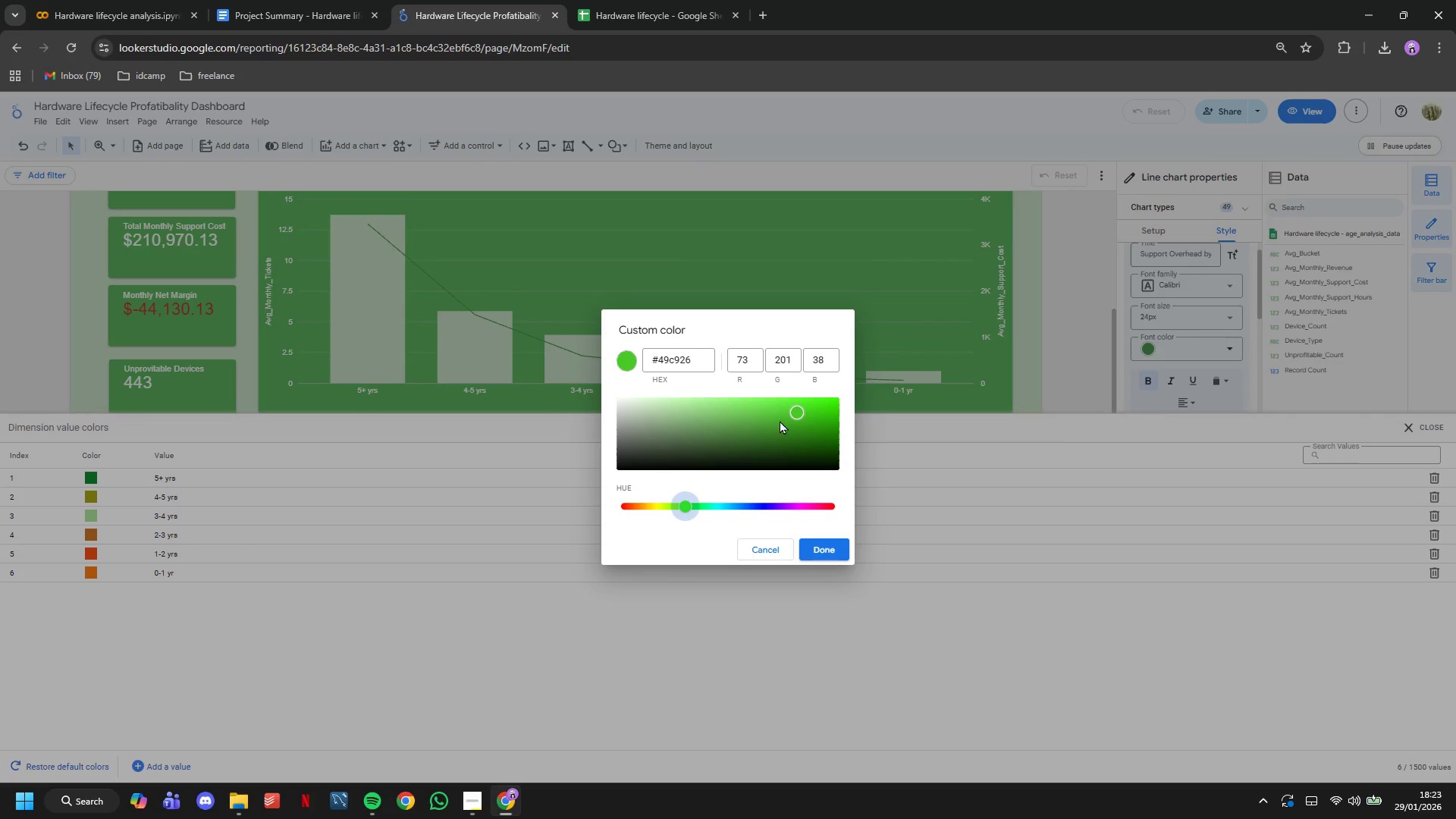 
left_click_drag(start_coordinate=[771, 416], to_coordinate=[725, 405])
 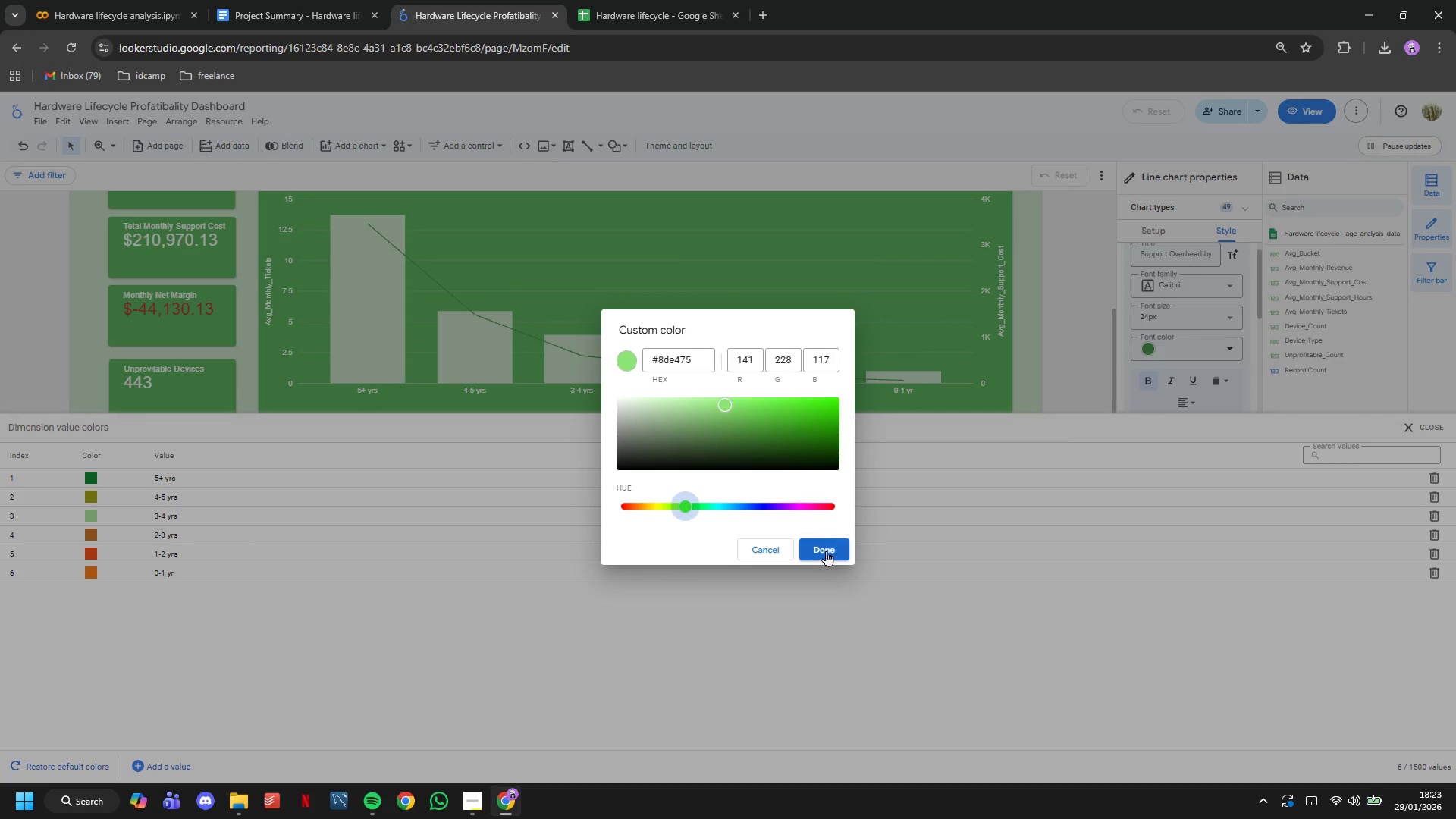 
left_click([826, 551])
 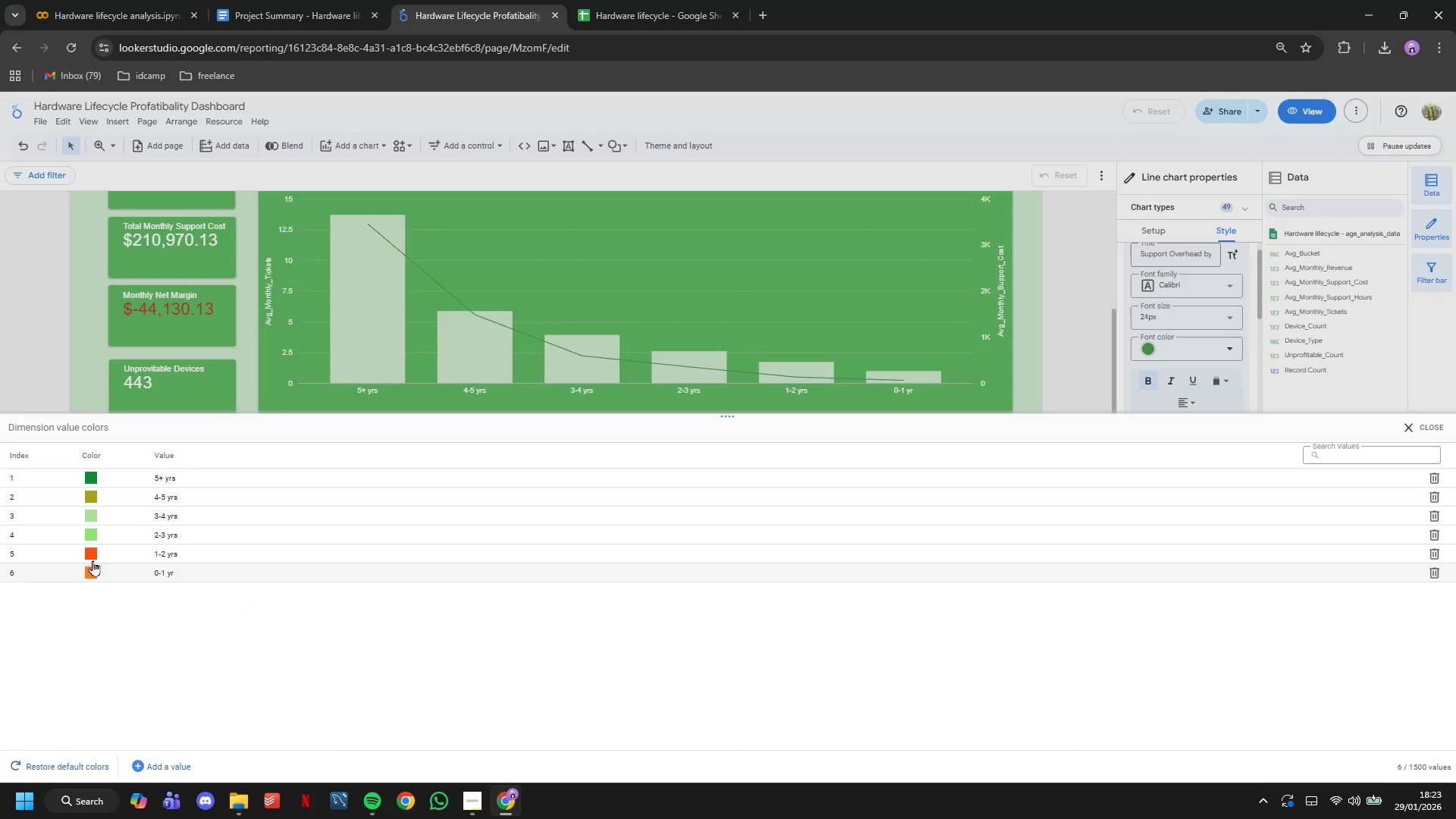 
left_click([92, 555])
 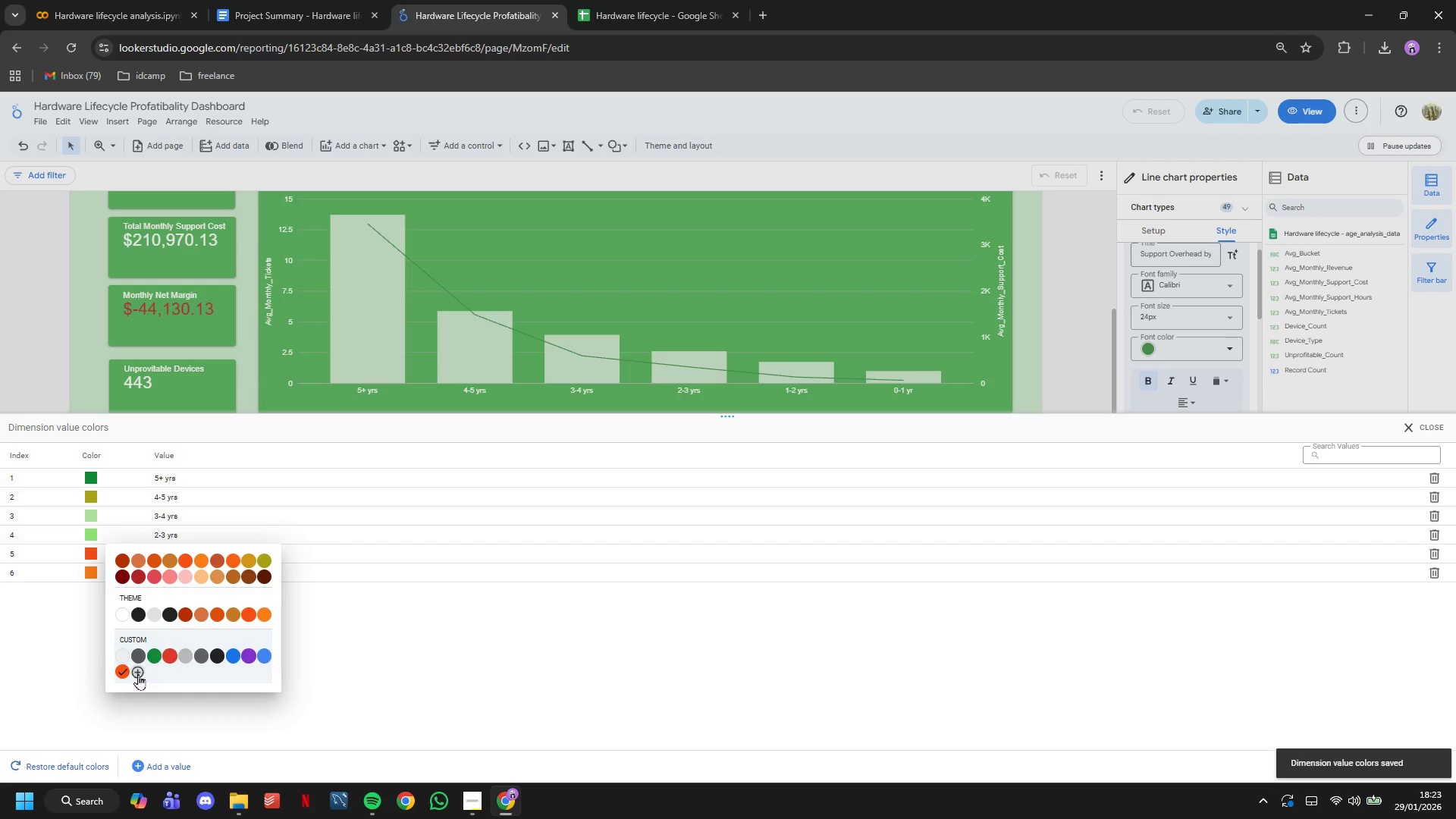 
left_click([137, 673])
 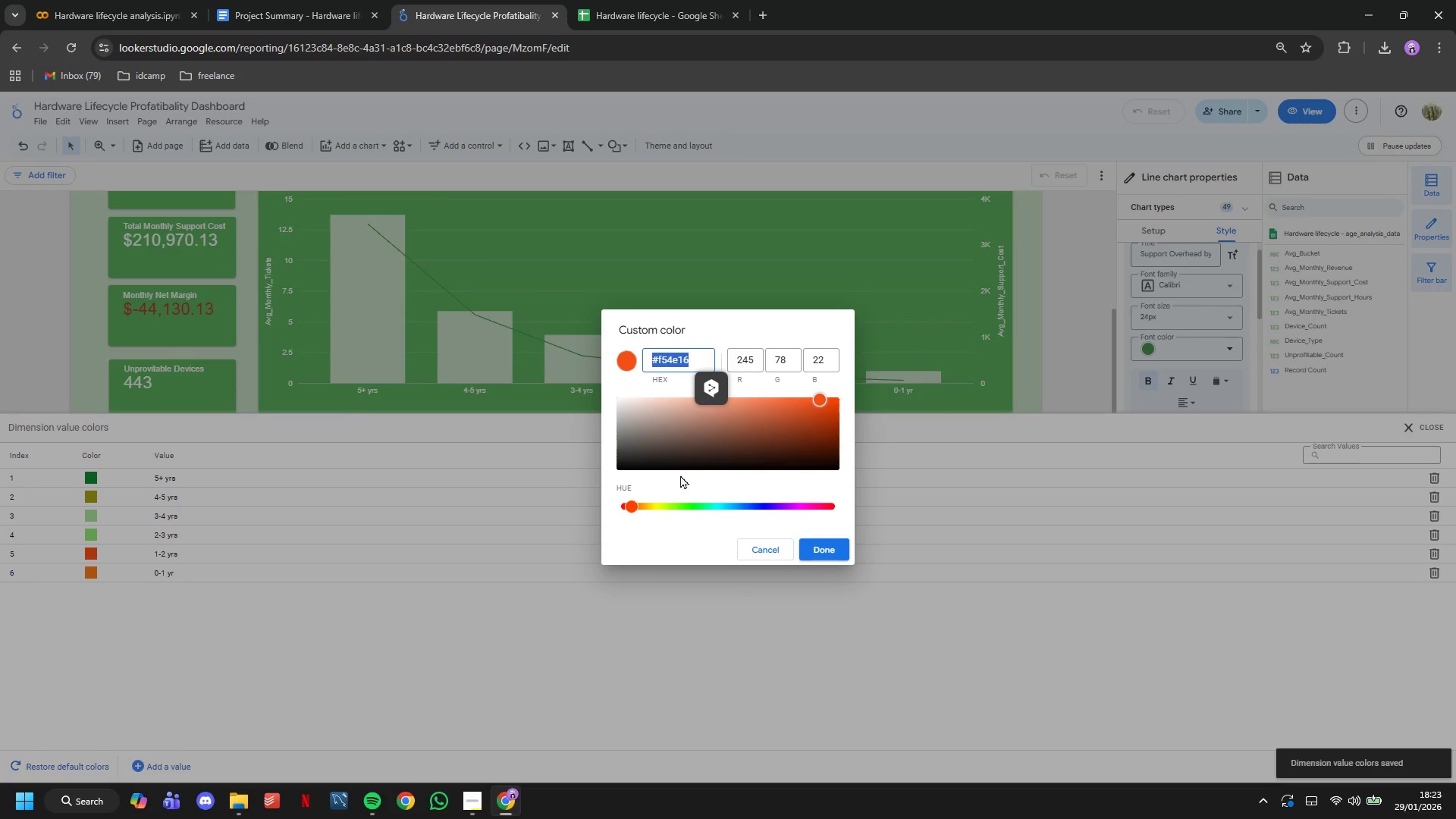 
left_click([695, 507])
 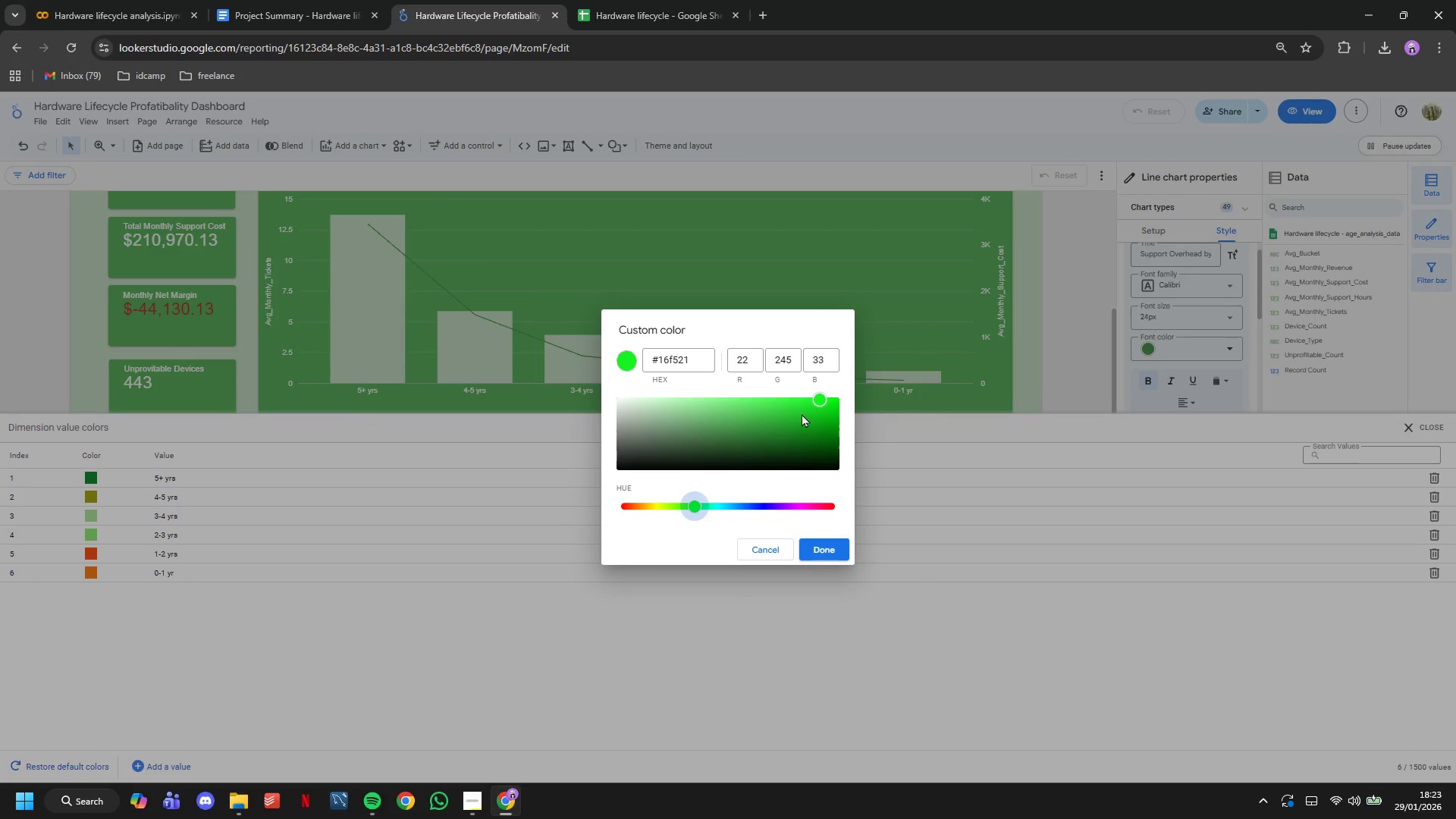 
left_click_drag(start_coordinate=[802, 412], to_coordinate=[796, 410])
 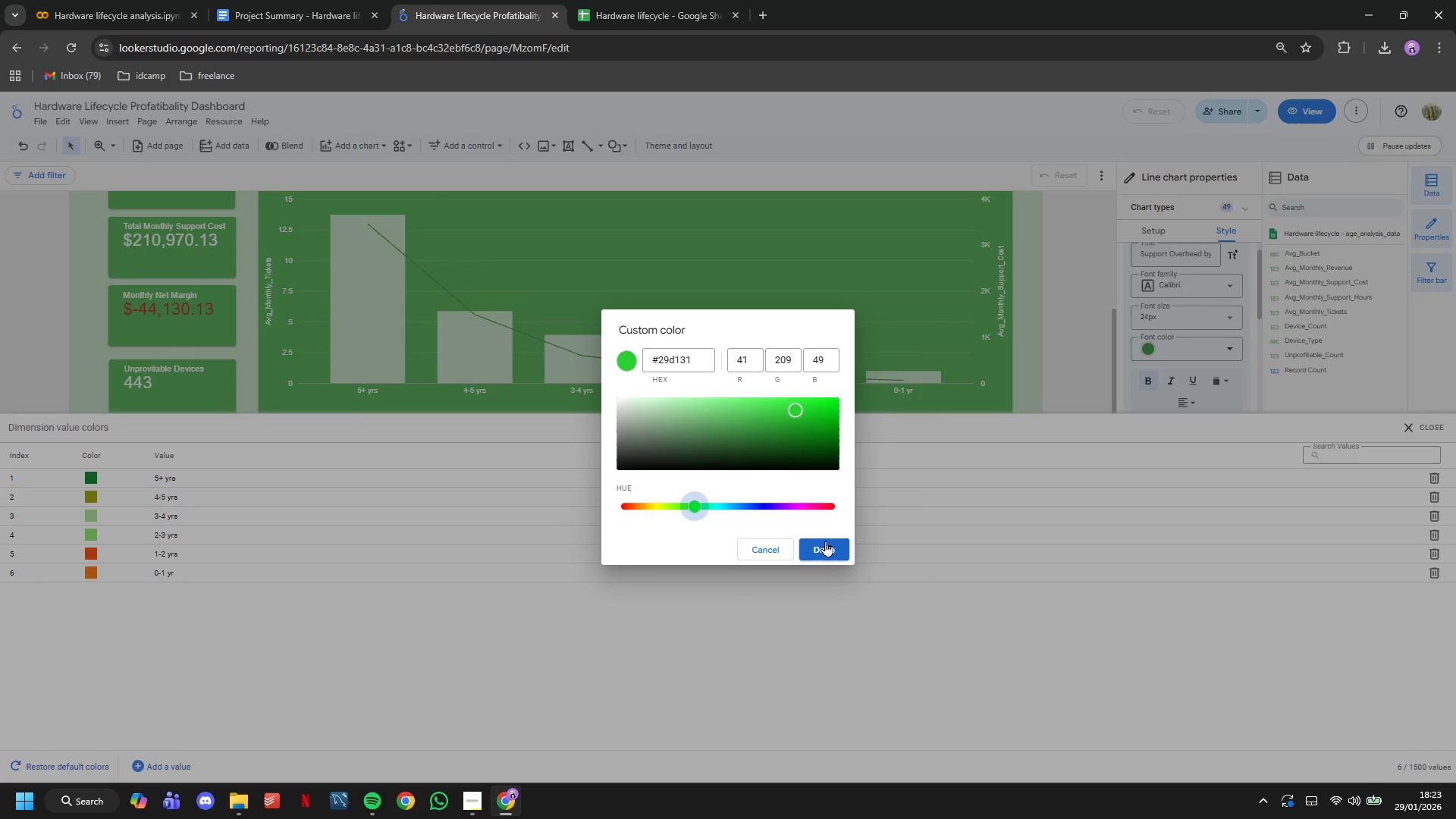 
left_click([825, 543])
 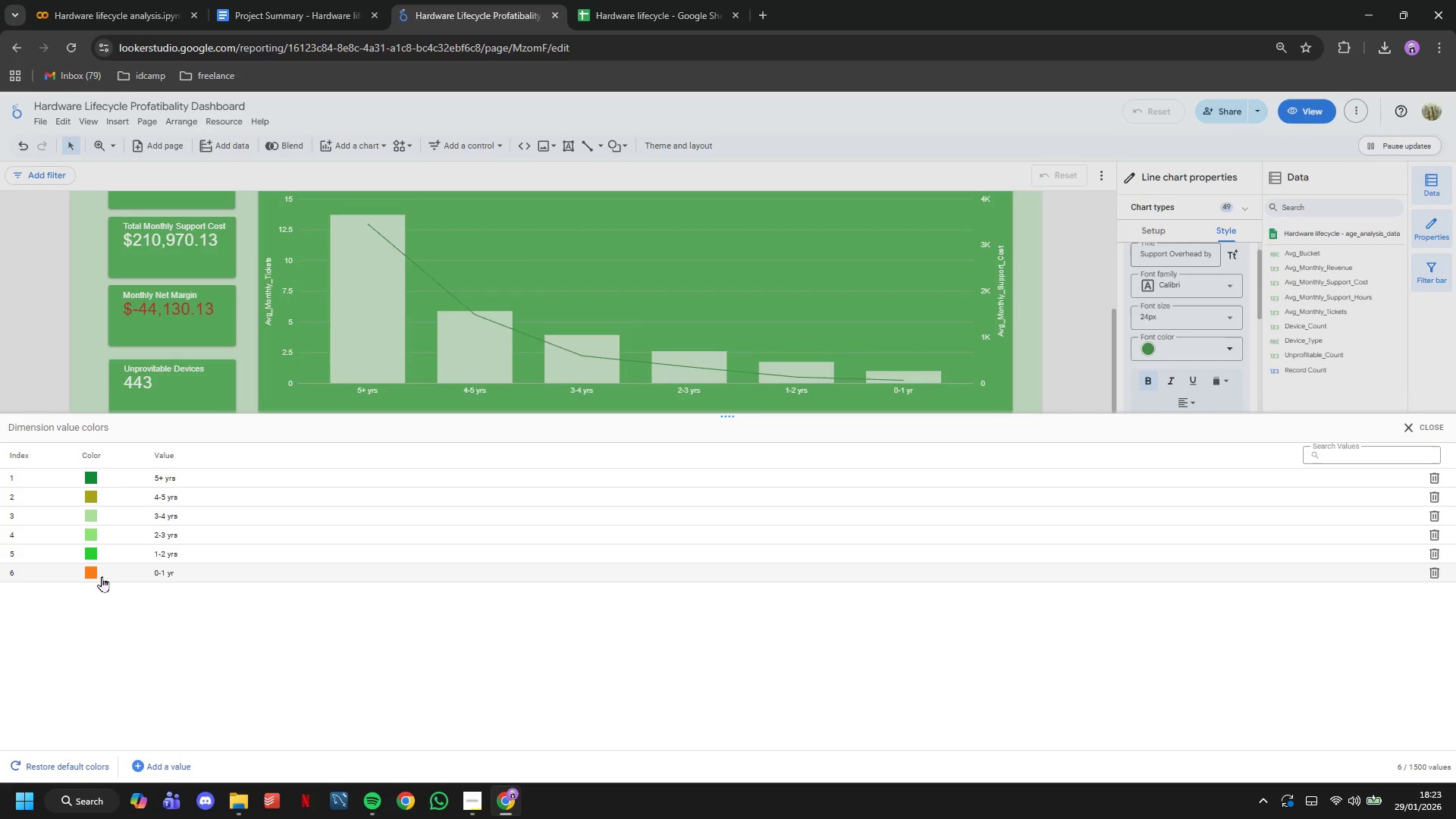 
left_click([90, 574])
 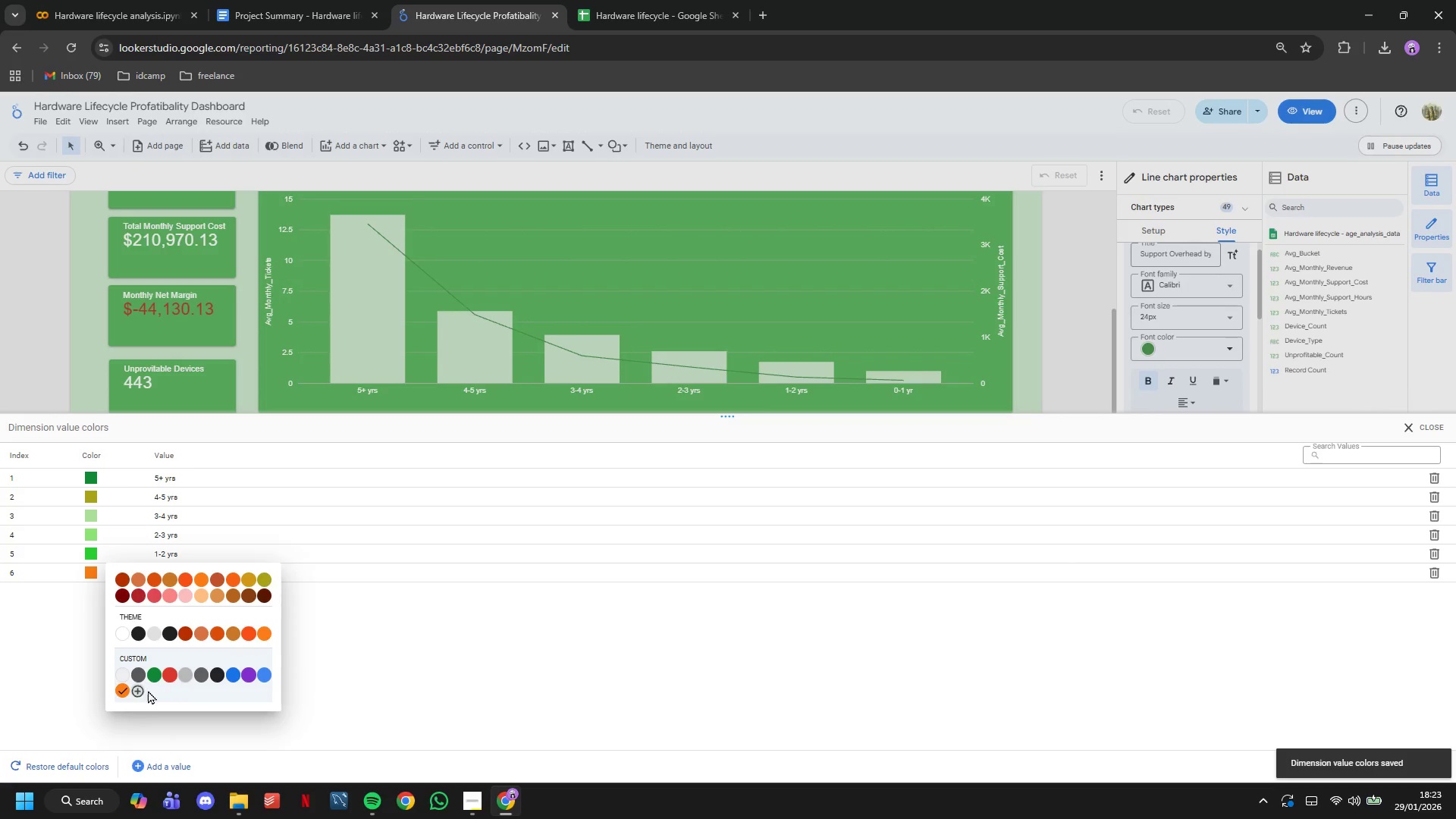 
left_click([141, 692])
 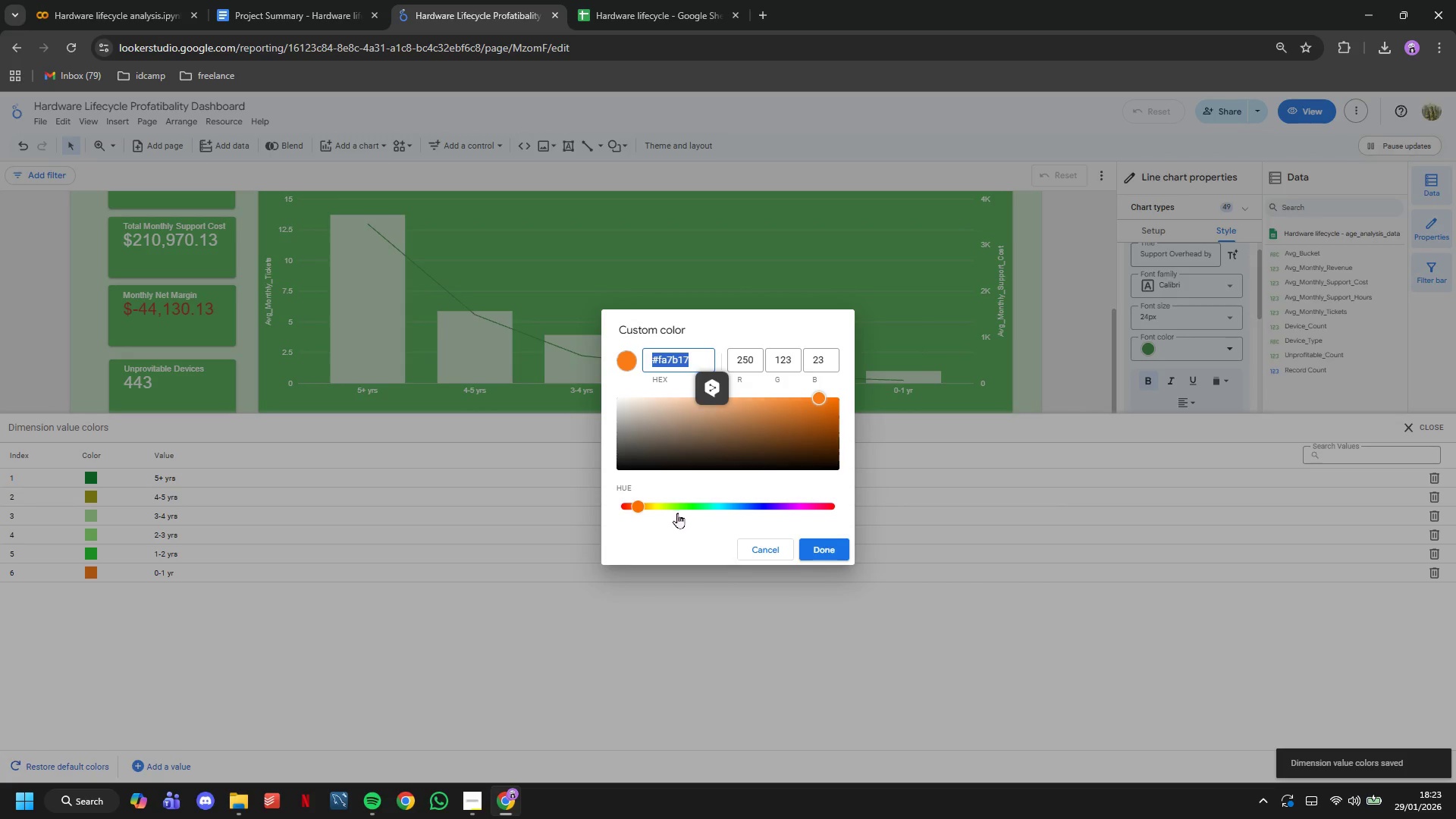 
left_click([682, 508])
 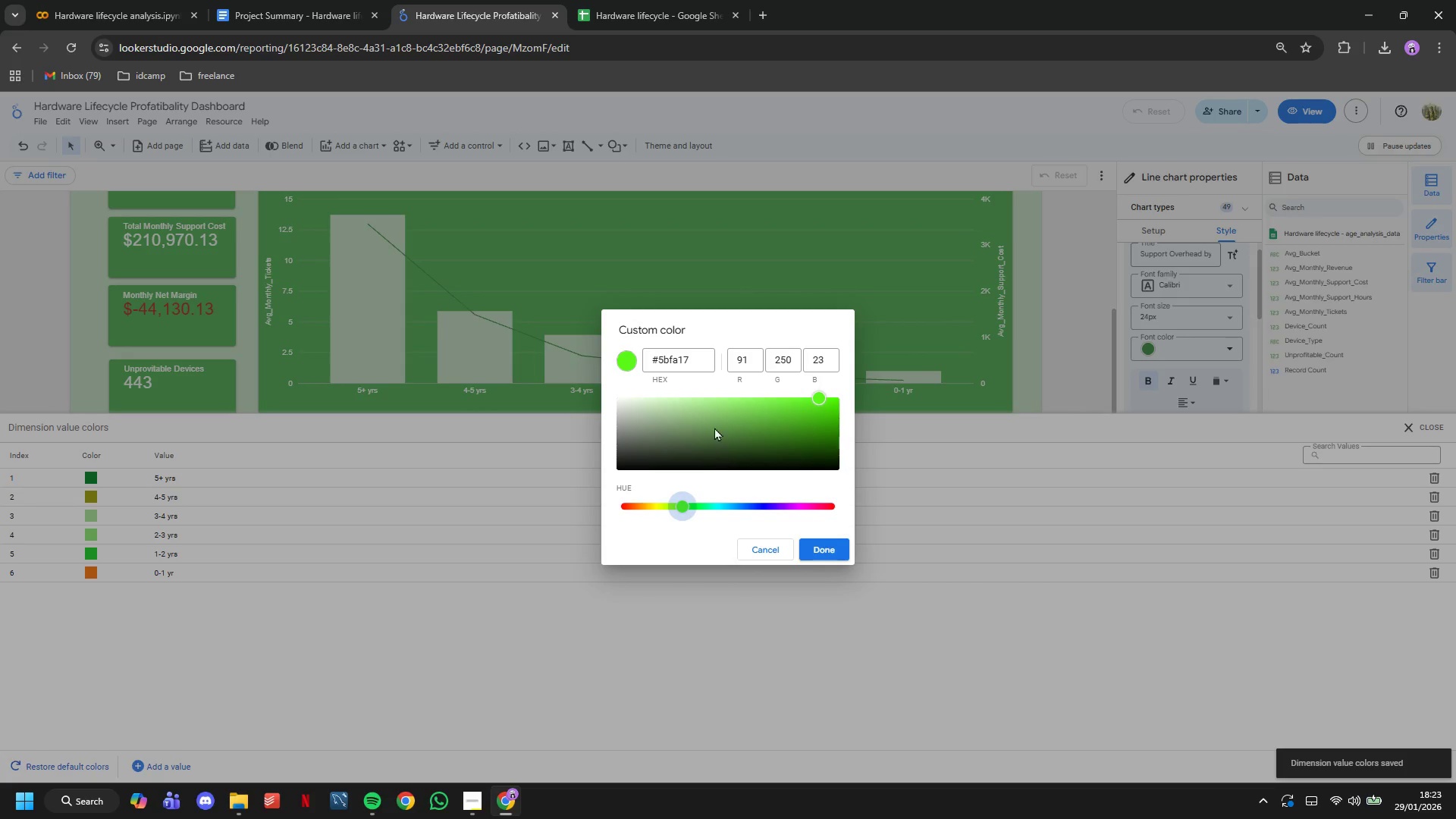 
left_click_drag(start_coordinate=[708, 423], to_coordinate=[669, 410])
 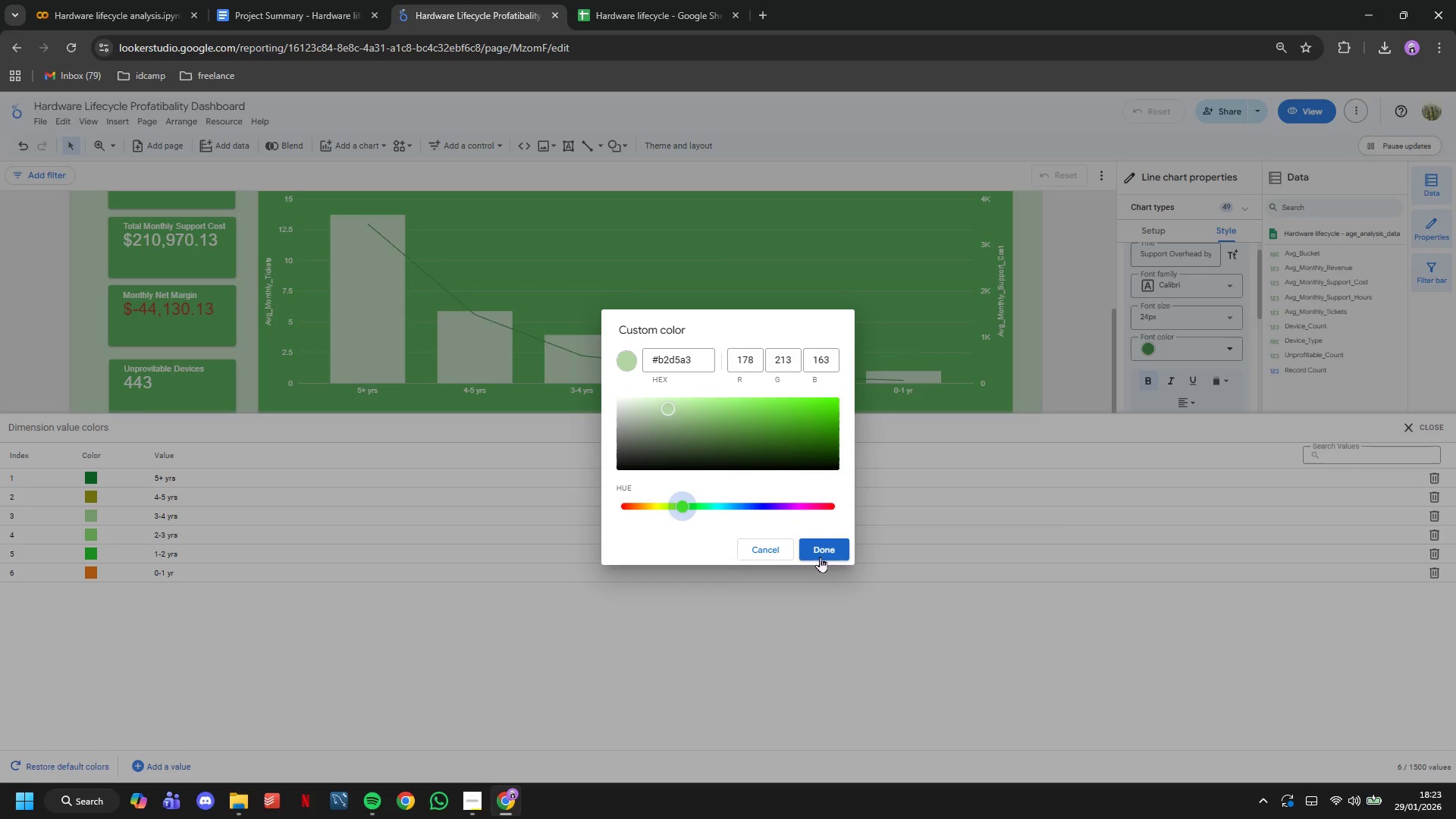 
left_click([821, 547])
 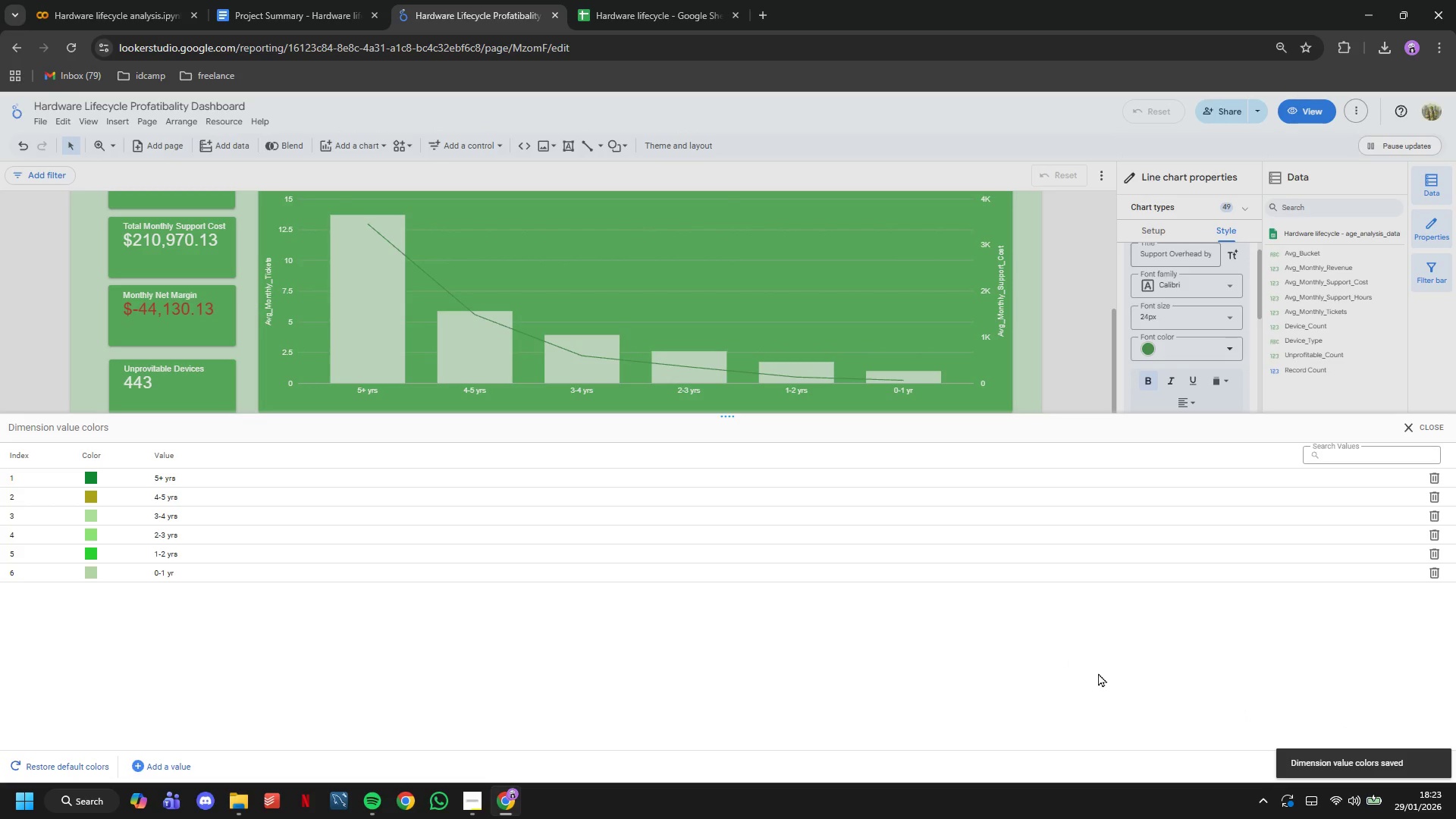 
scroll: coordinate [1254, 667], scroll_direction: down, amount: 4.0
 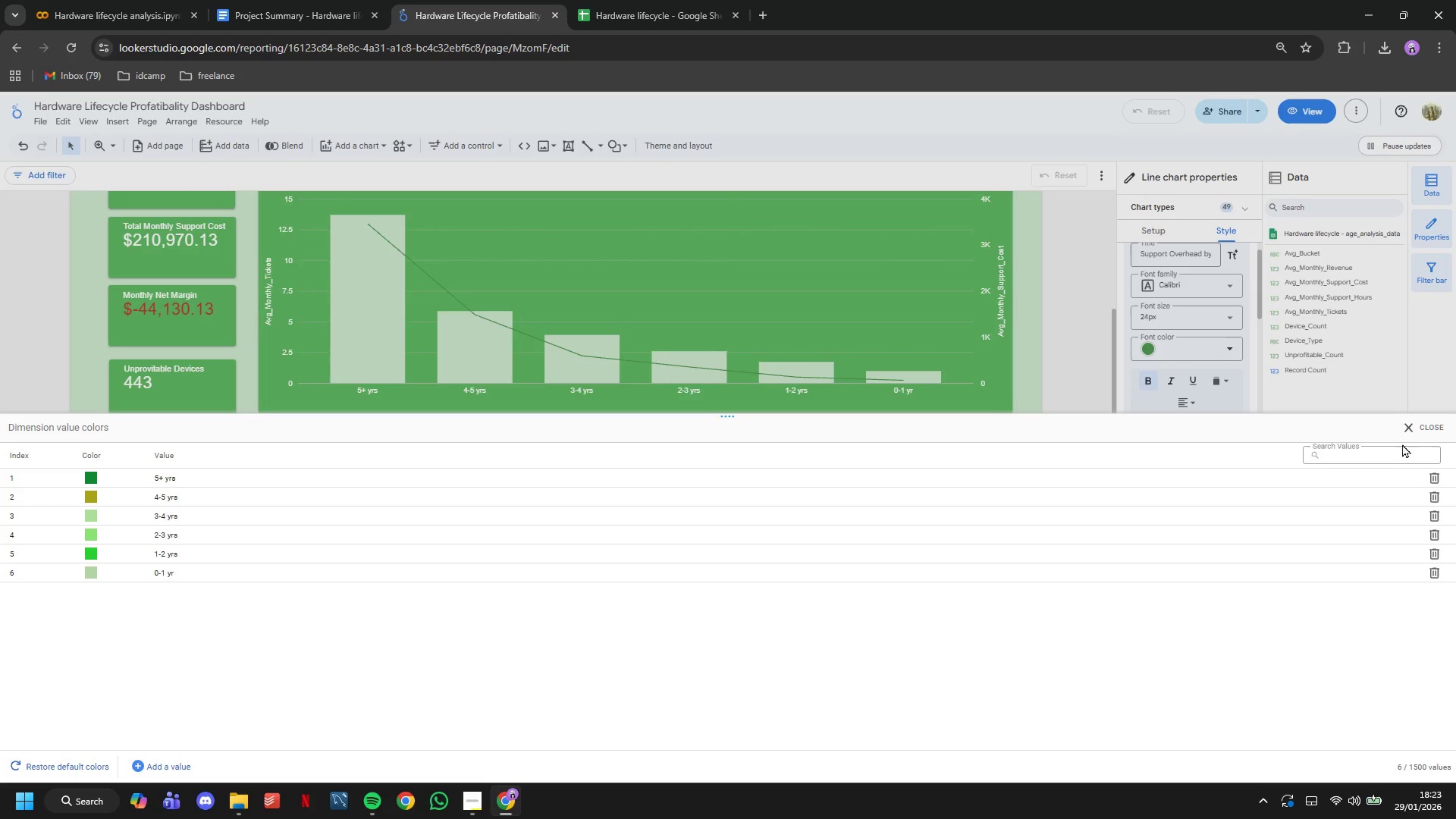 
wait(16.35)
 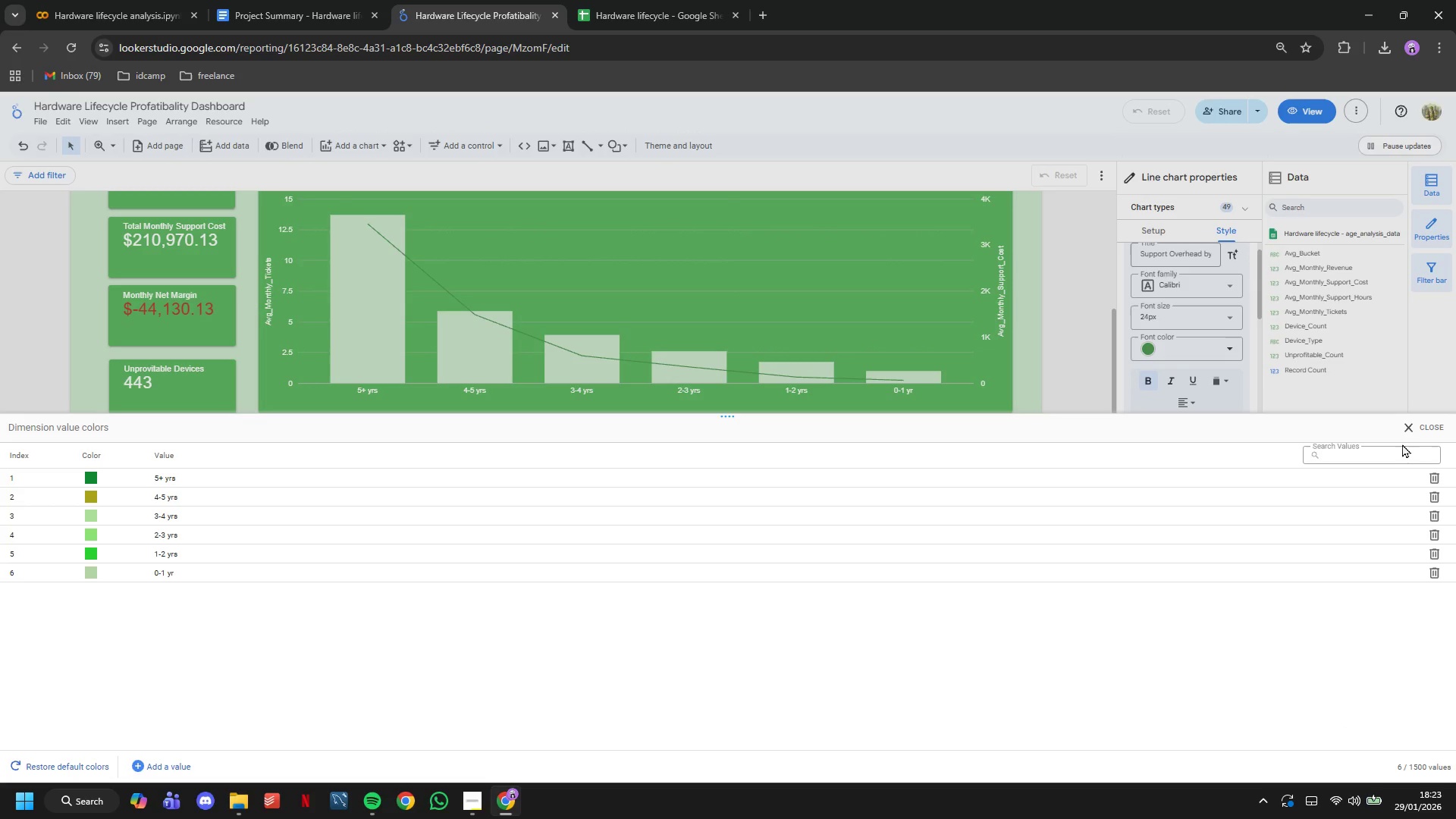 
left_click([1410, 423])
 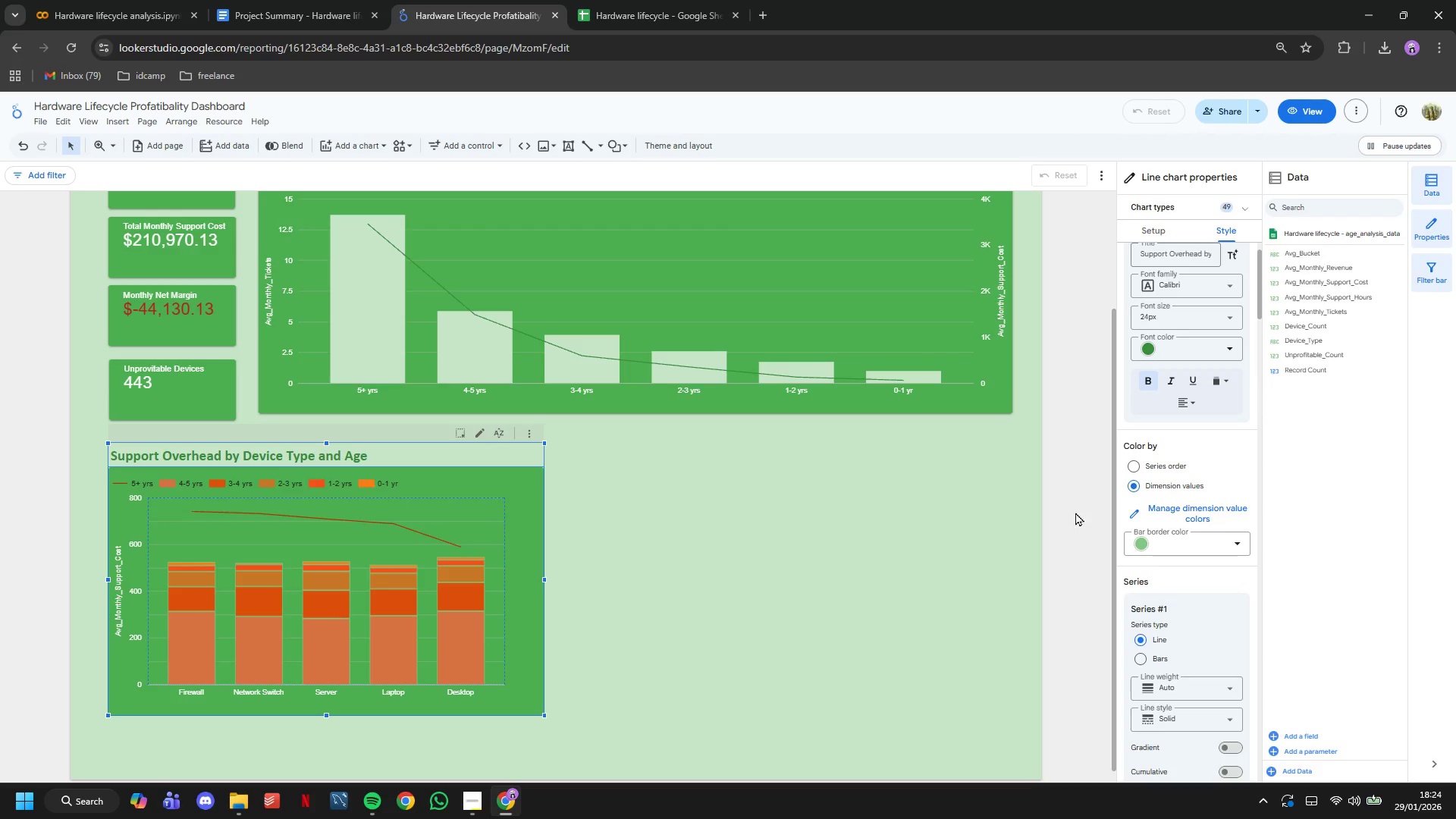 
left_click([1219, 506])
 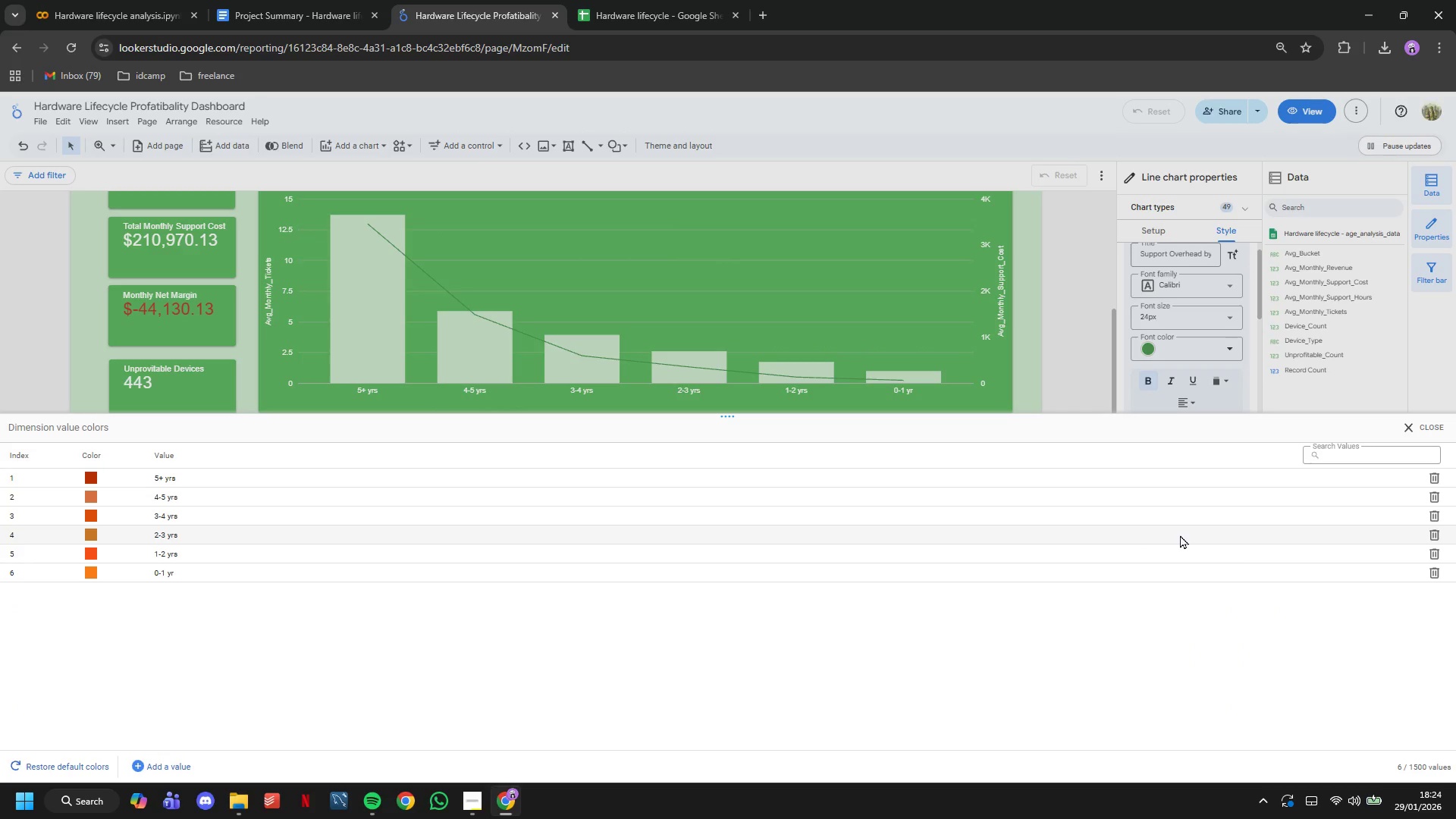 
scroll: coordinate [1180, 535], scroll_direction: down, amount: 5.0
 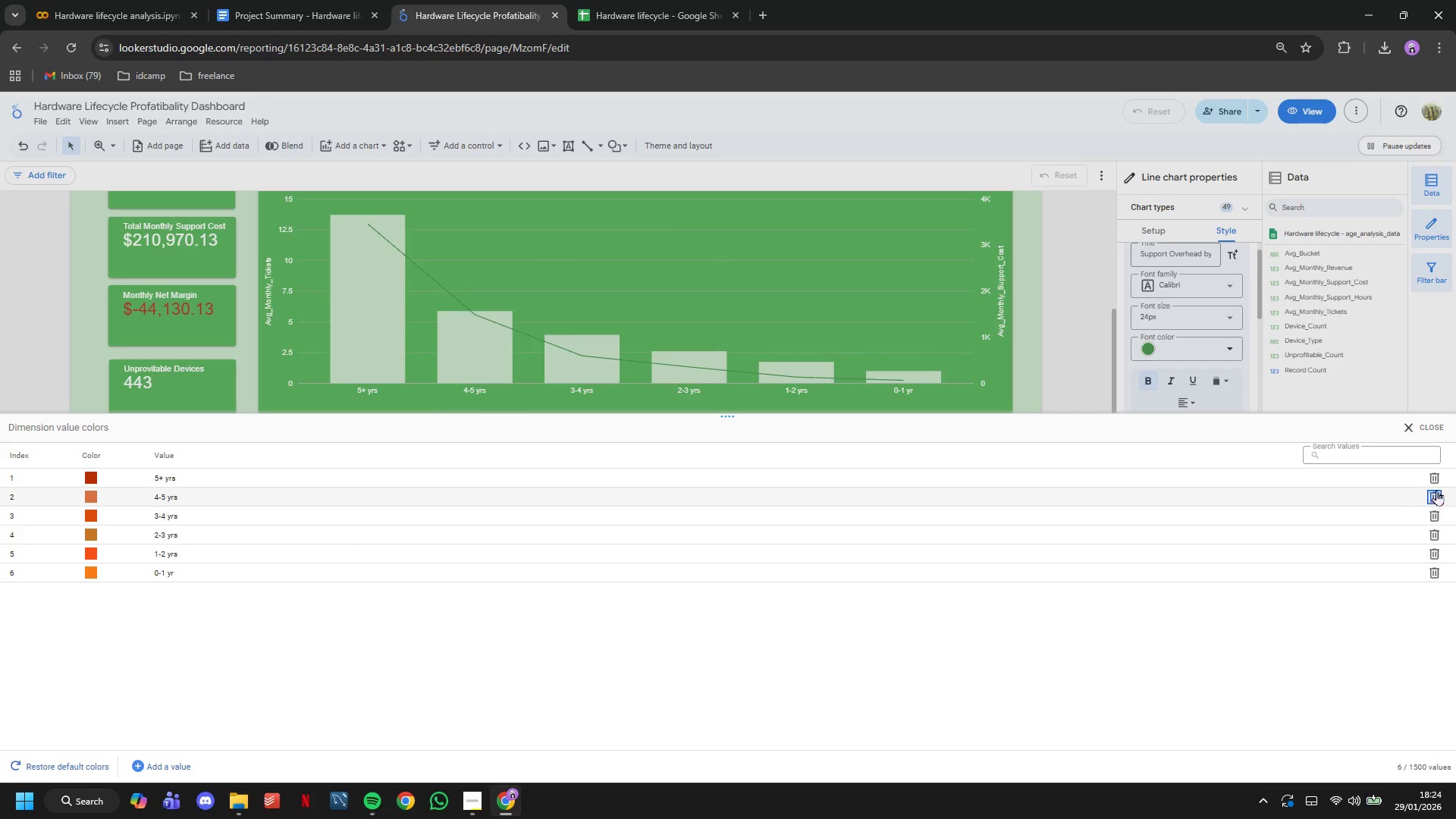 
left_click([1438, 484])
 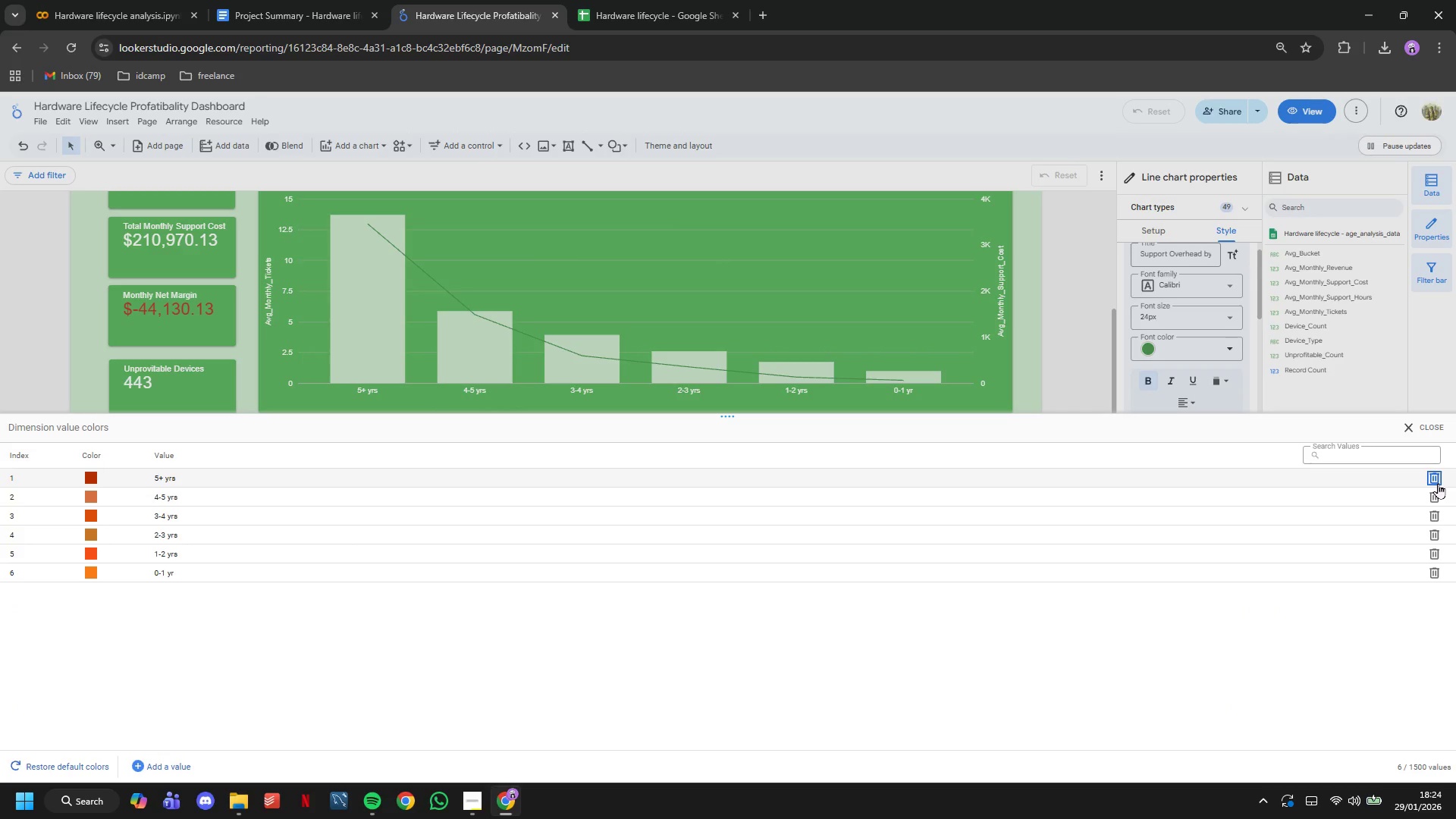 
left_click([1438, 483])
 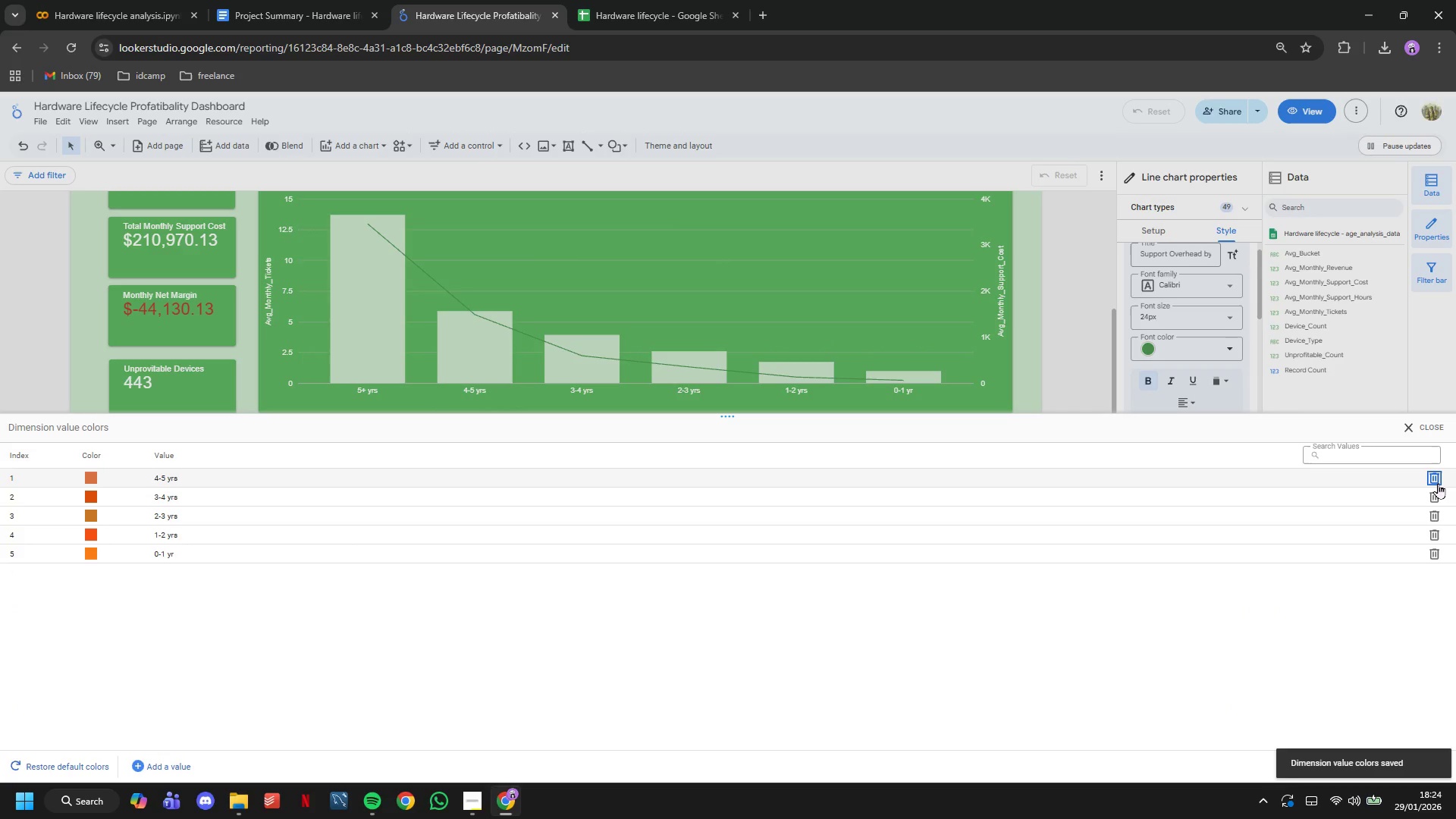 
left_click([1438, 483])
 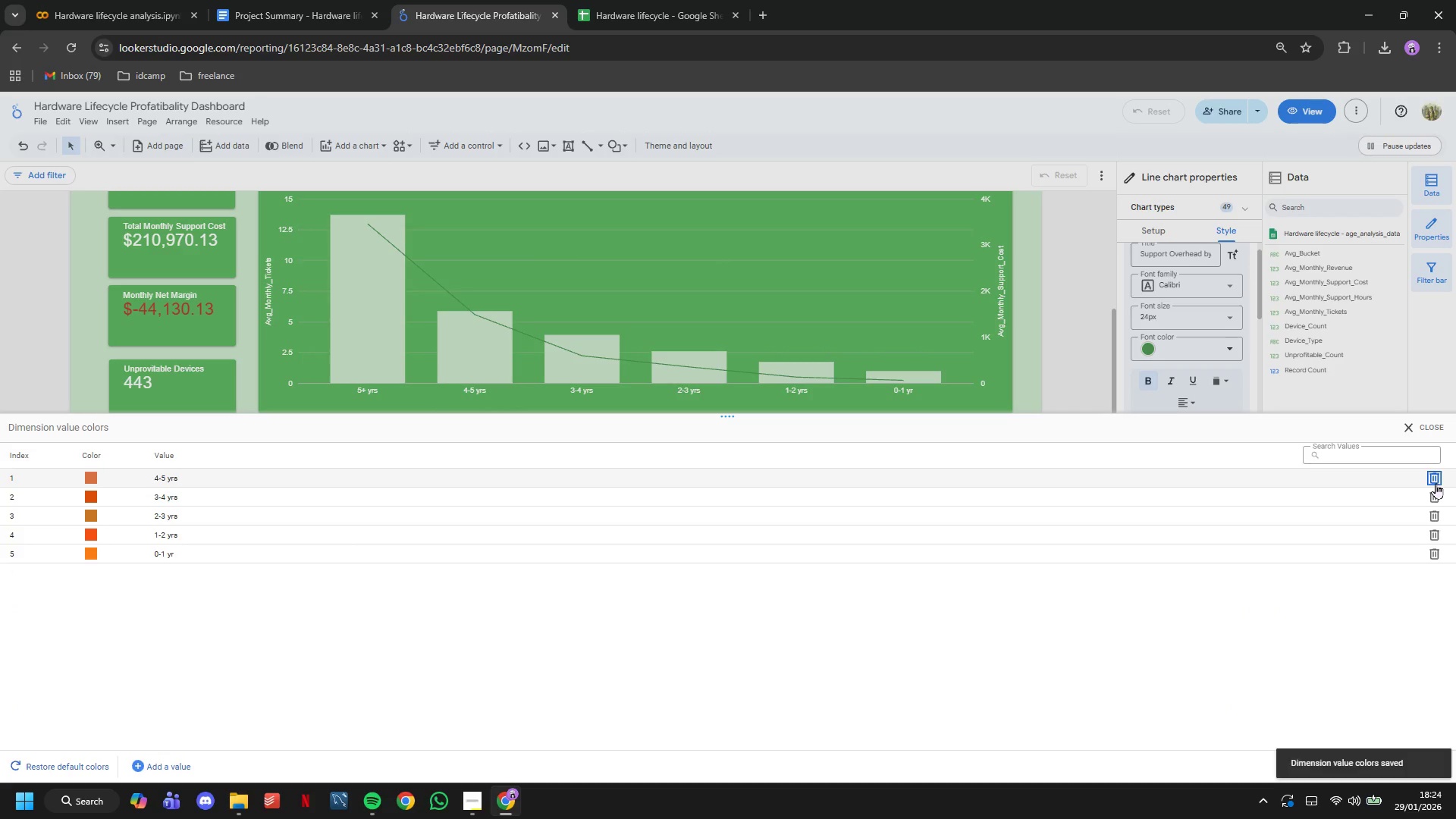 
triple_click([1436, 483])